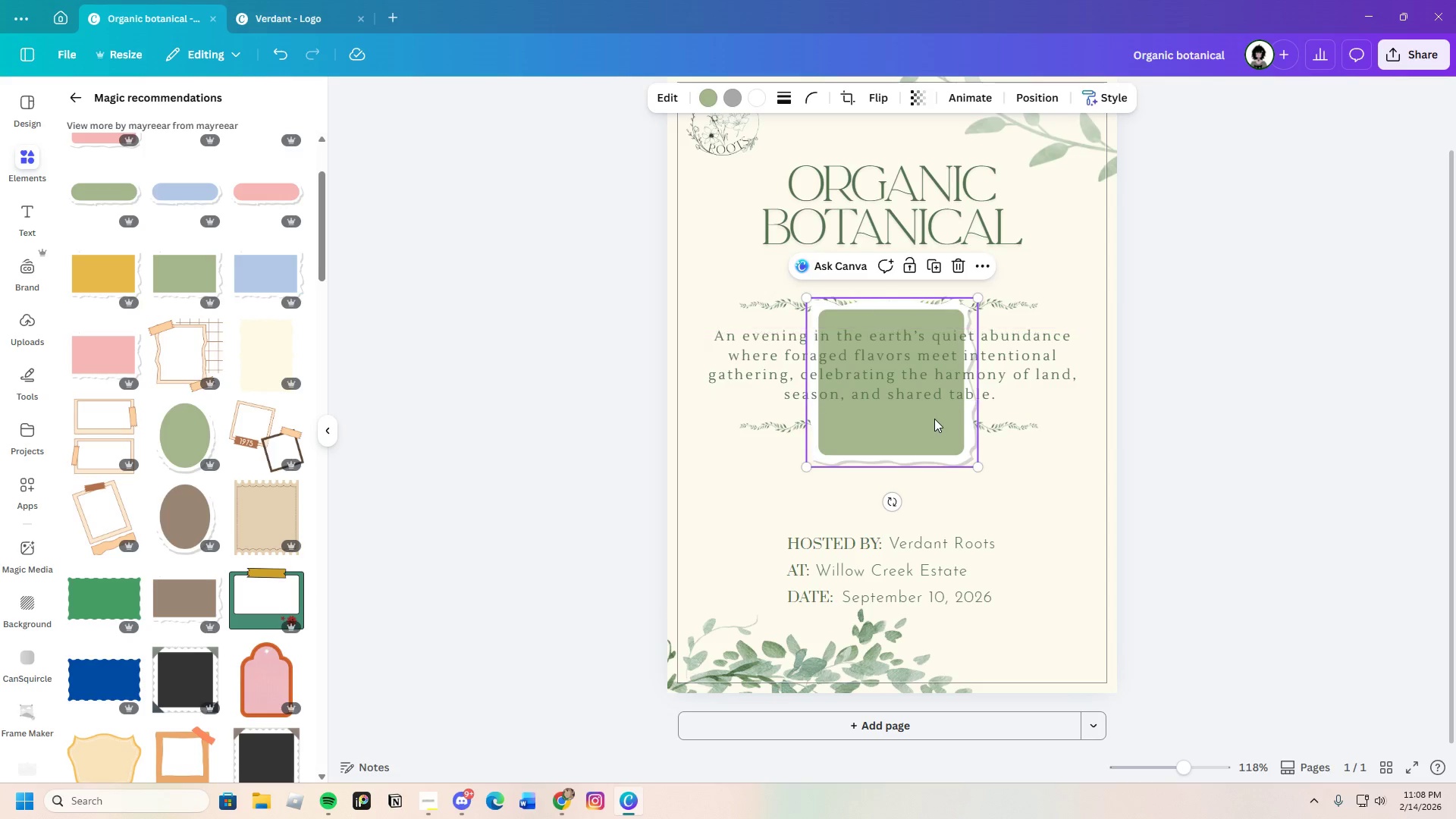 
left_click_drag(start_coordinate=[935, 438], to_coordinate=[950, 544])
 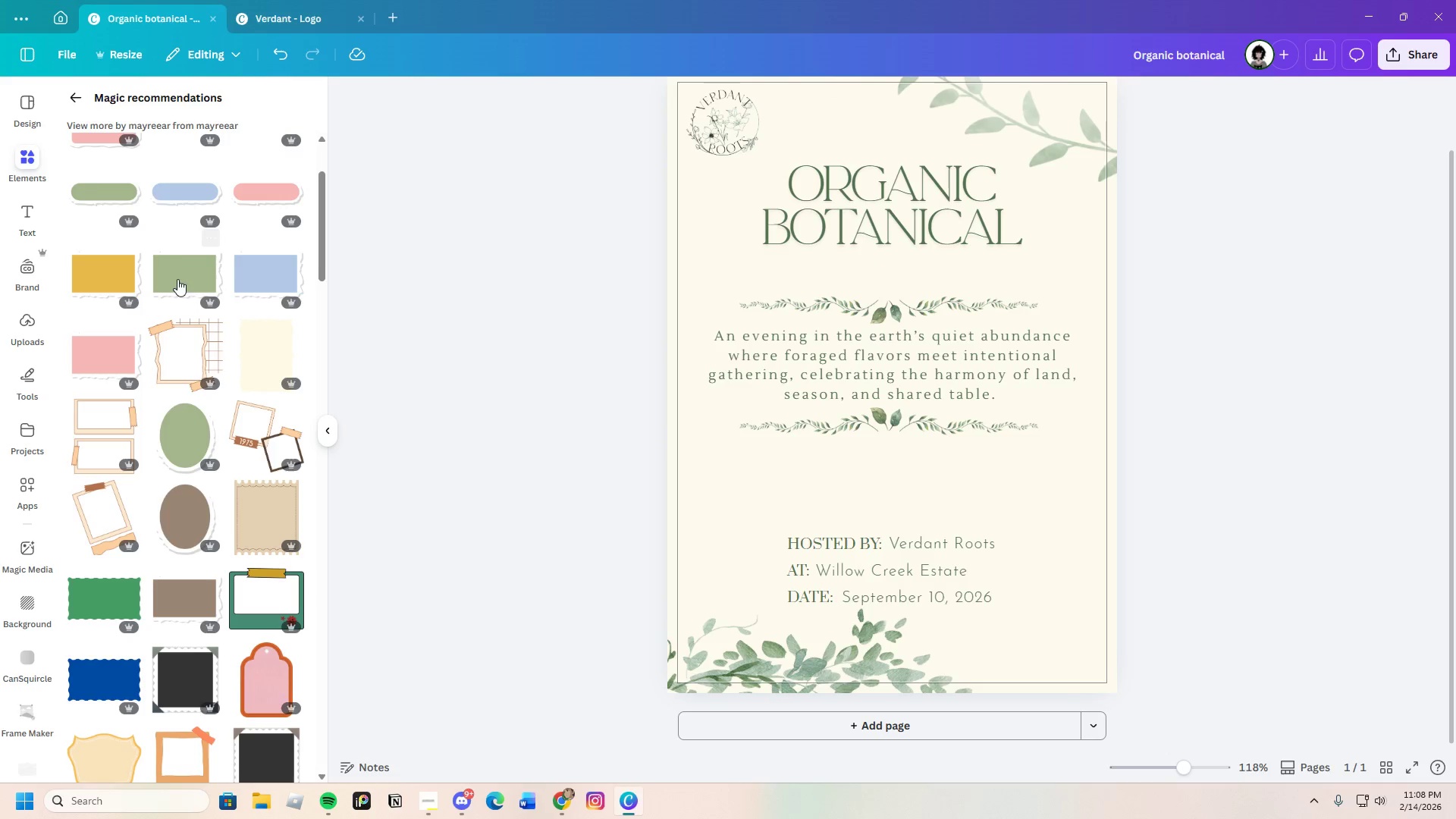 
left_click([96, 190])
 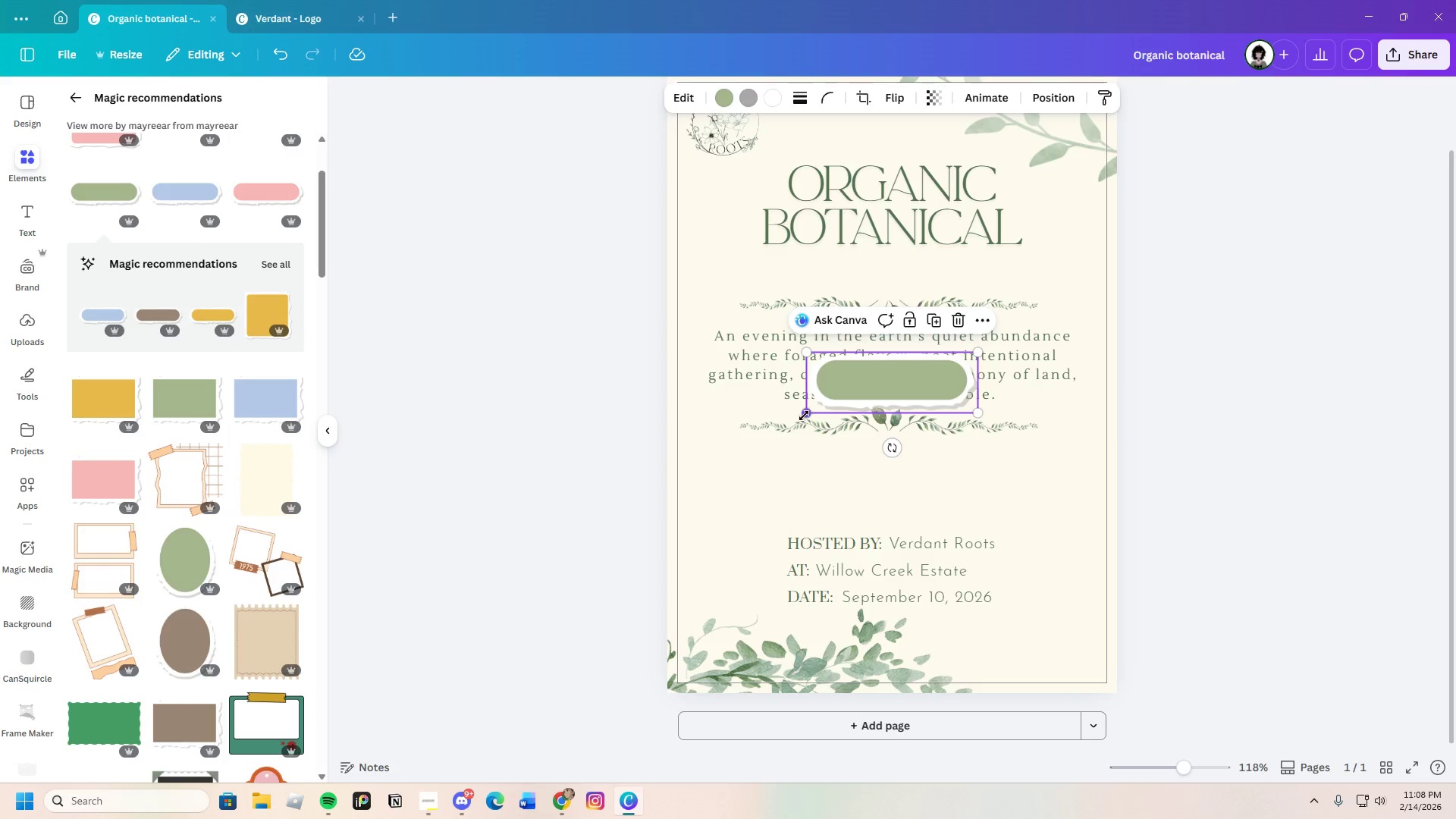 
left_click_drag(start_coordinate=[807, 416], to_coordinate=[710, 605])
 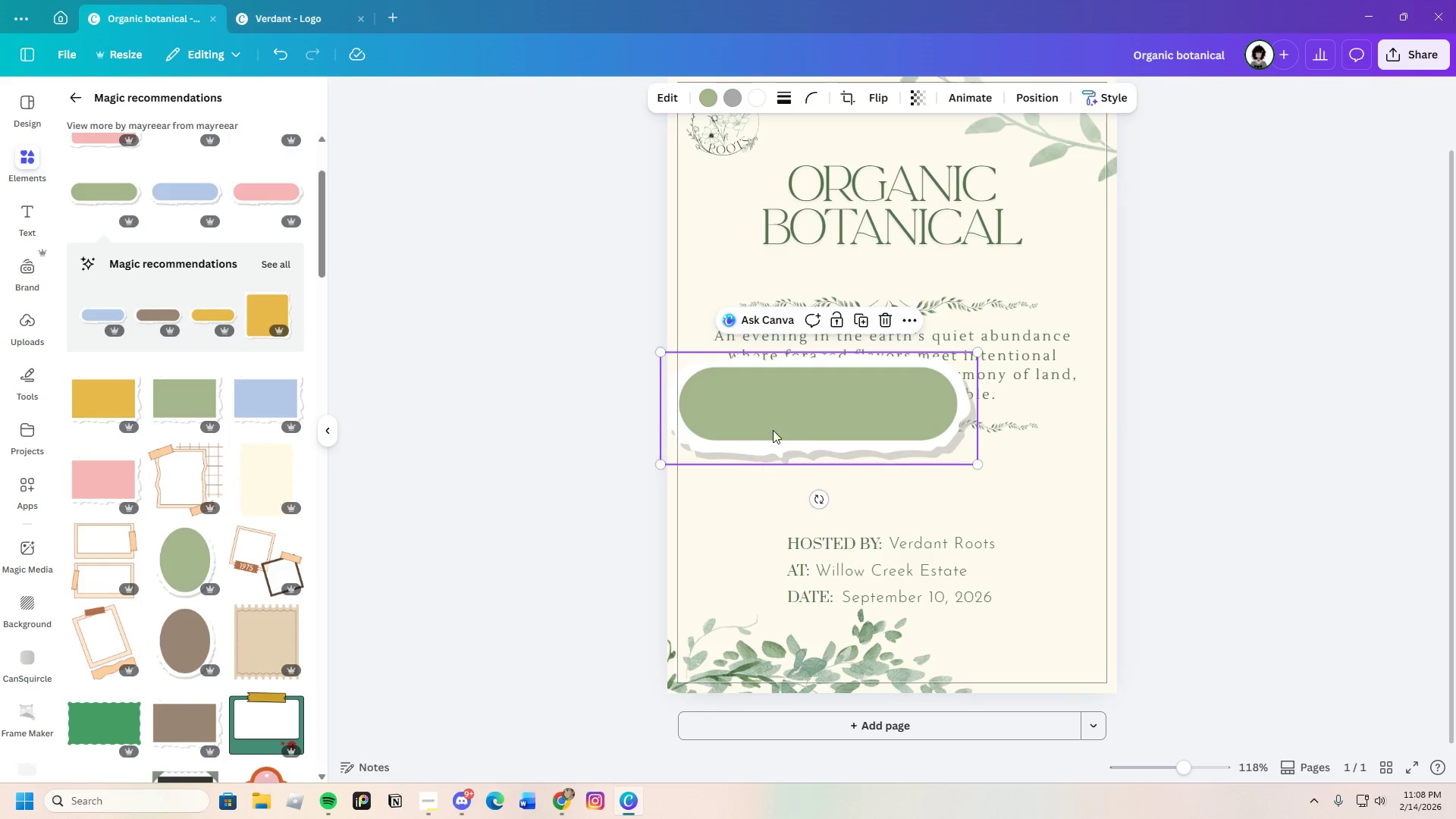 
left_click_drag(start_coordinate=[786, 411], to_coordinate=[842, 561])
 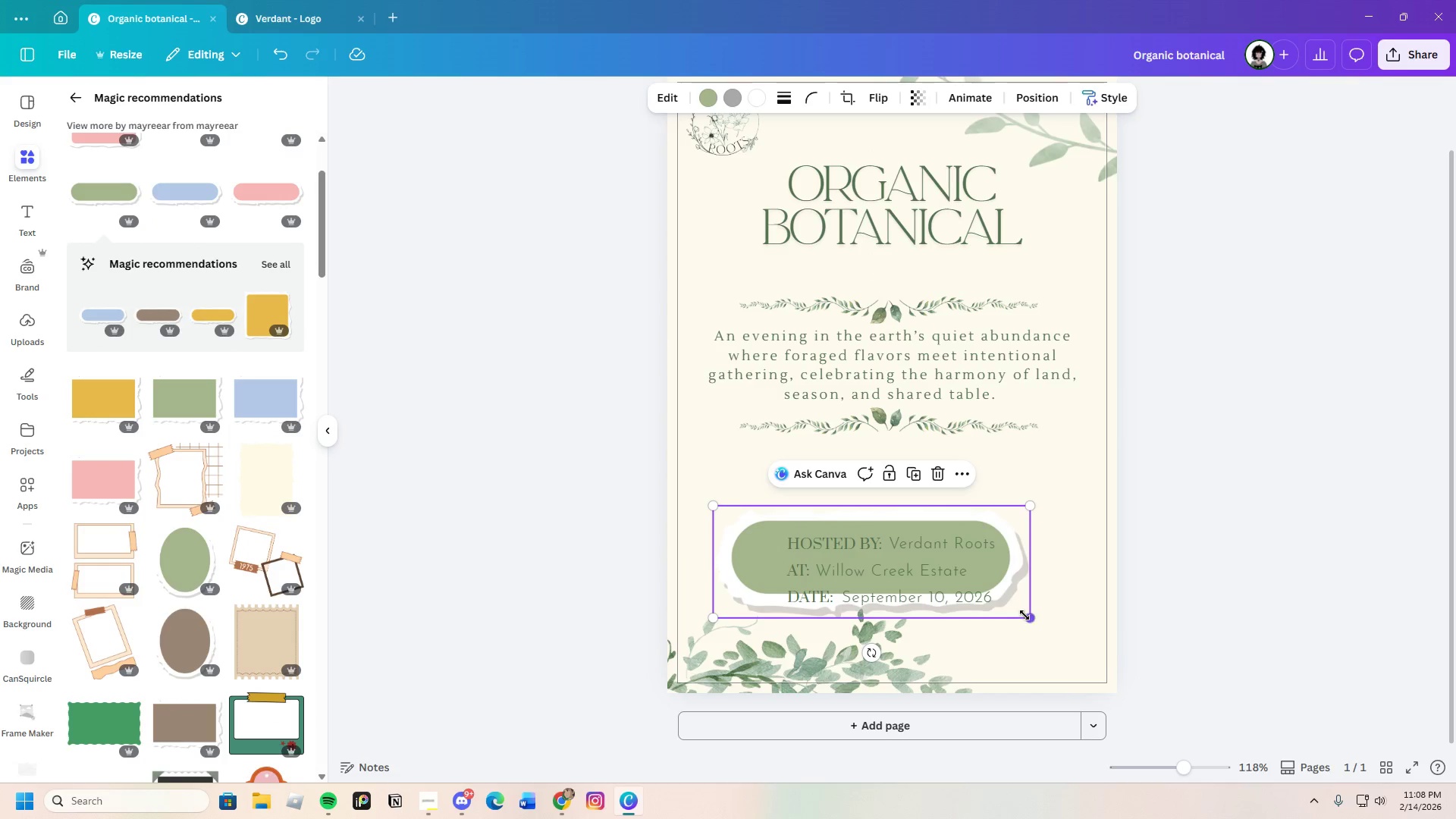 
left_click_drag(start_coordinate=[1031, 615], to_coordinate=[1075, 680])
 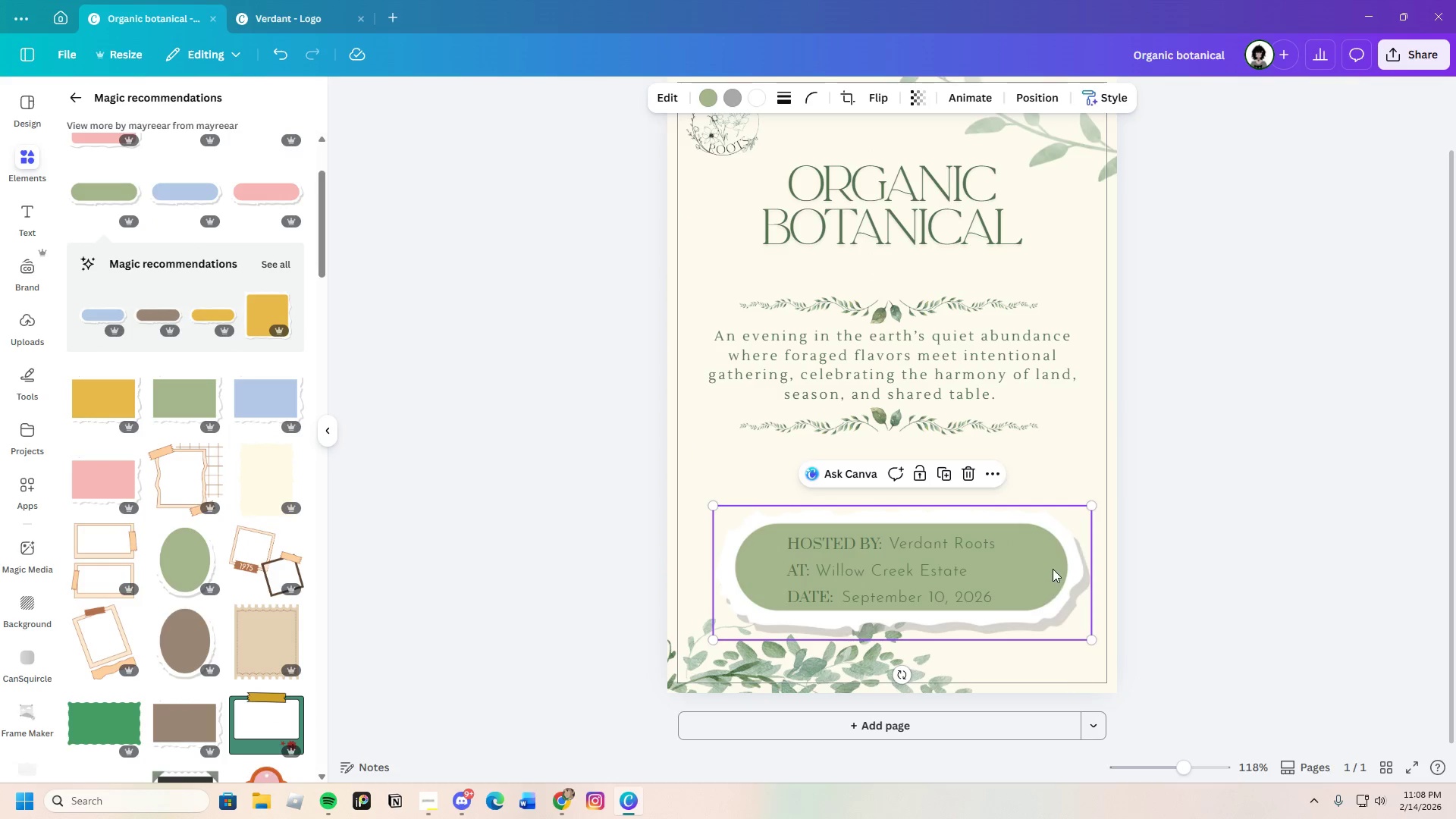 
left_click_drag(start_coordinate=[1053, 569], to_coordinate=[1037, 573])
 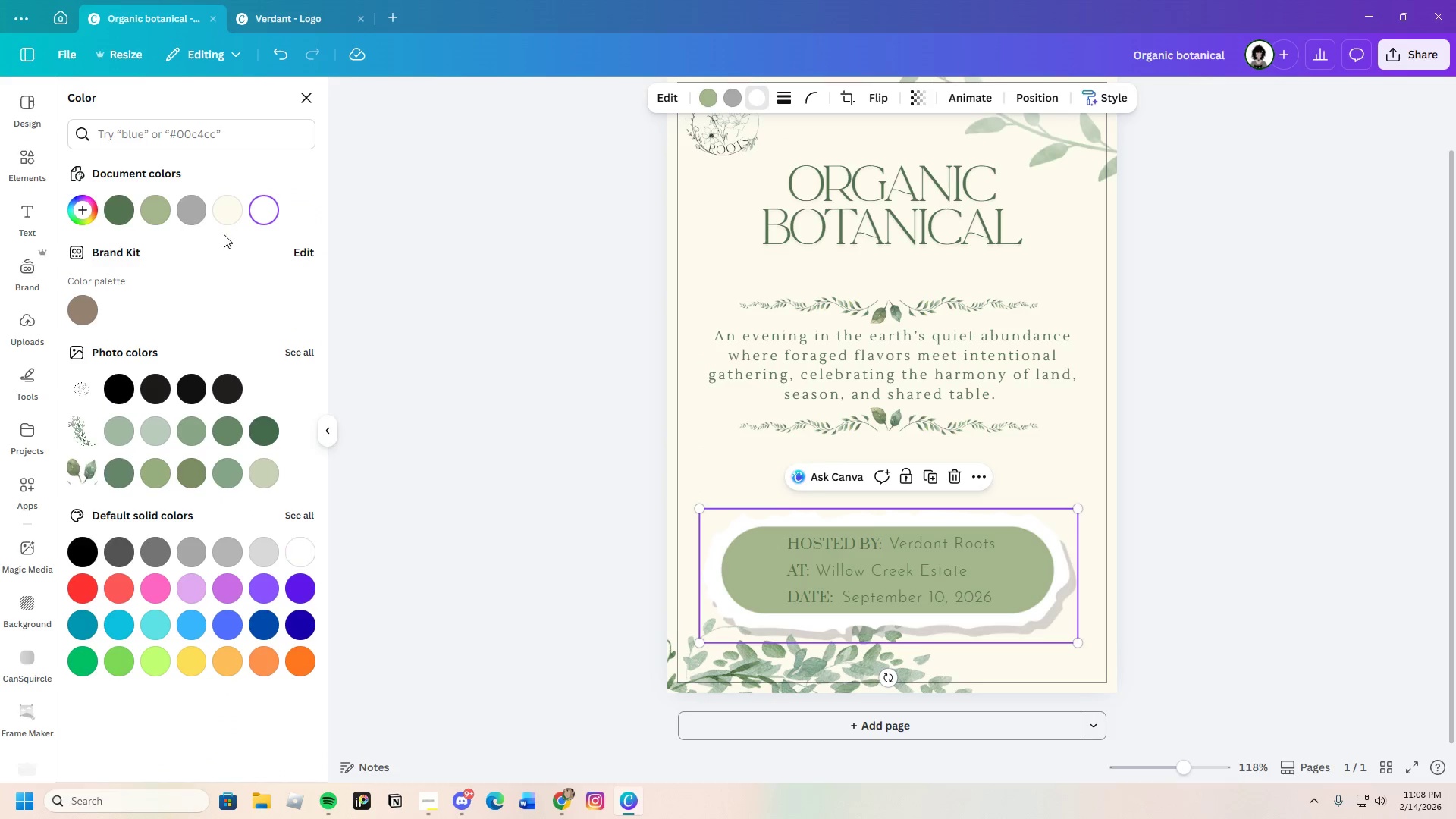 
left_click([160, 215])
 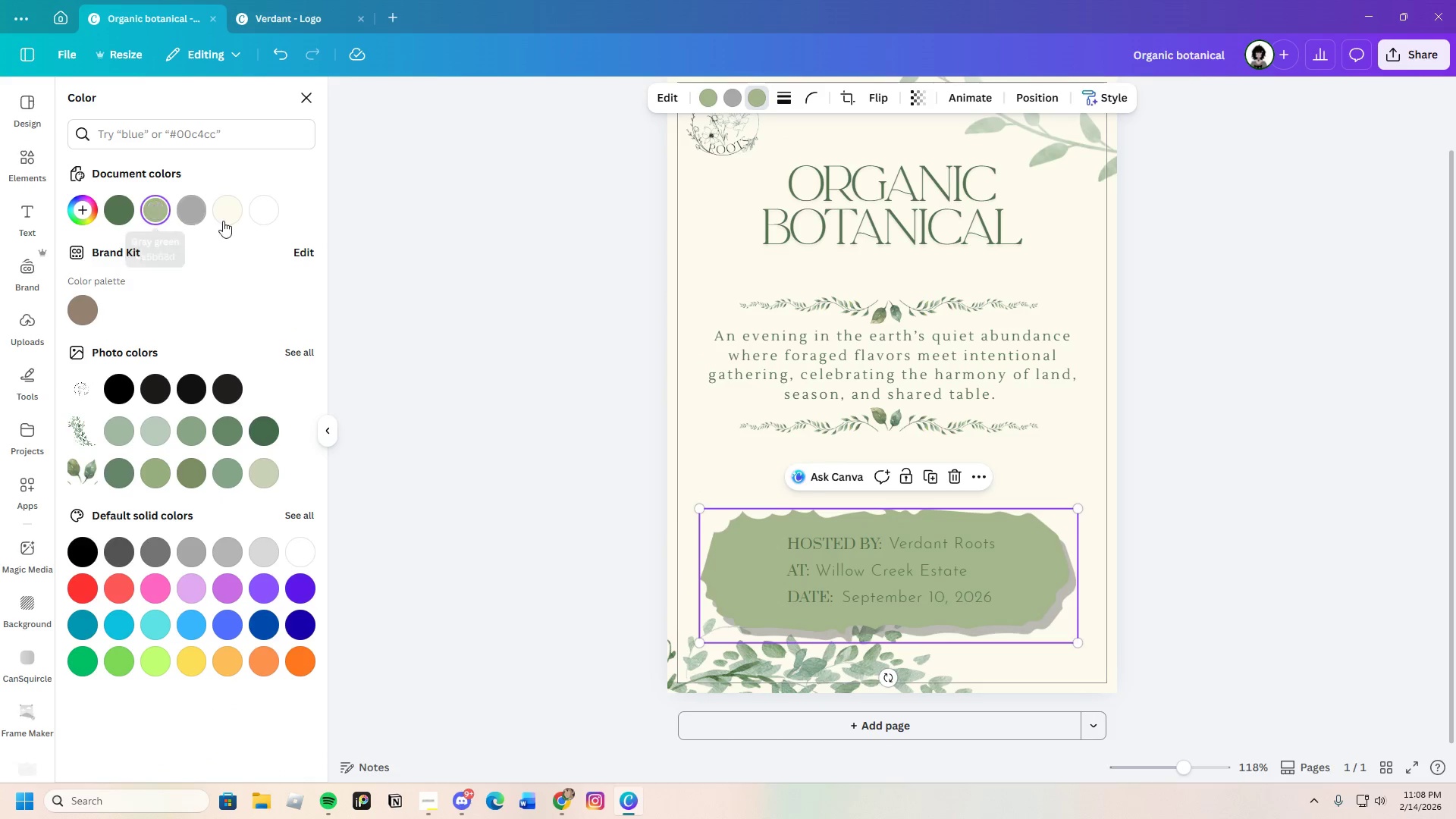 
left_click([234, 216])
 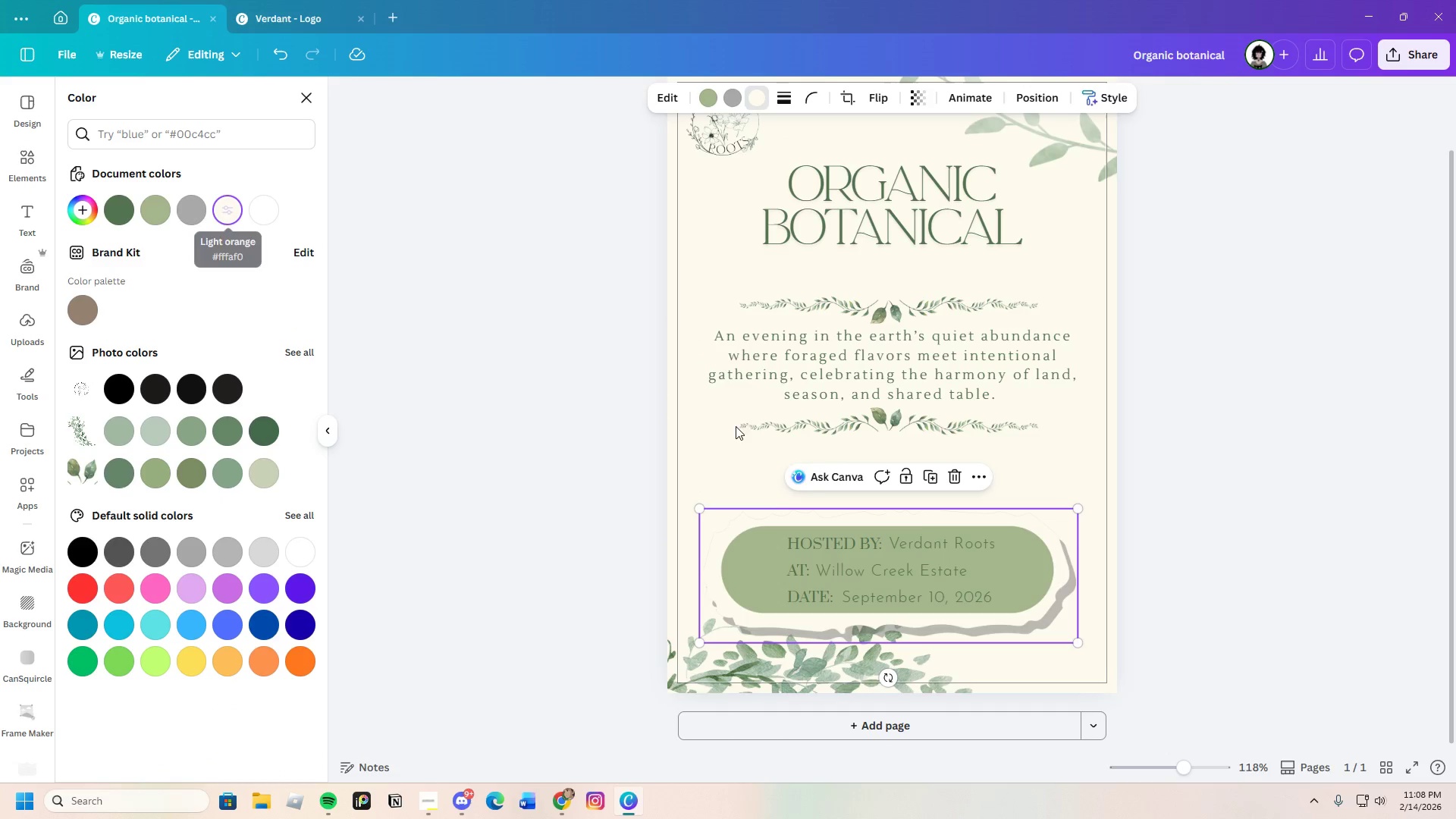 
left_click([949, 471])
 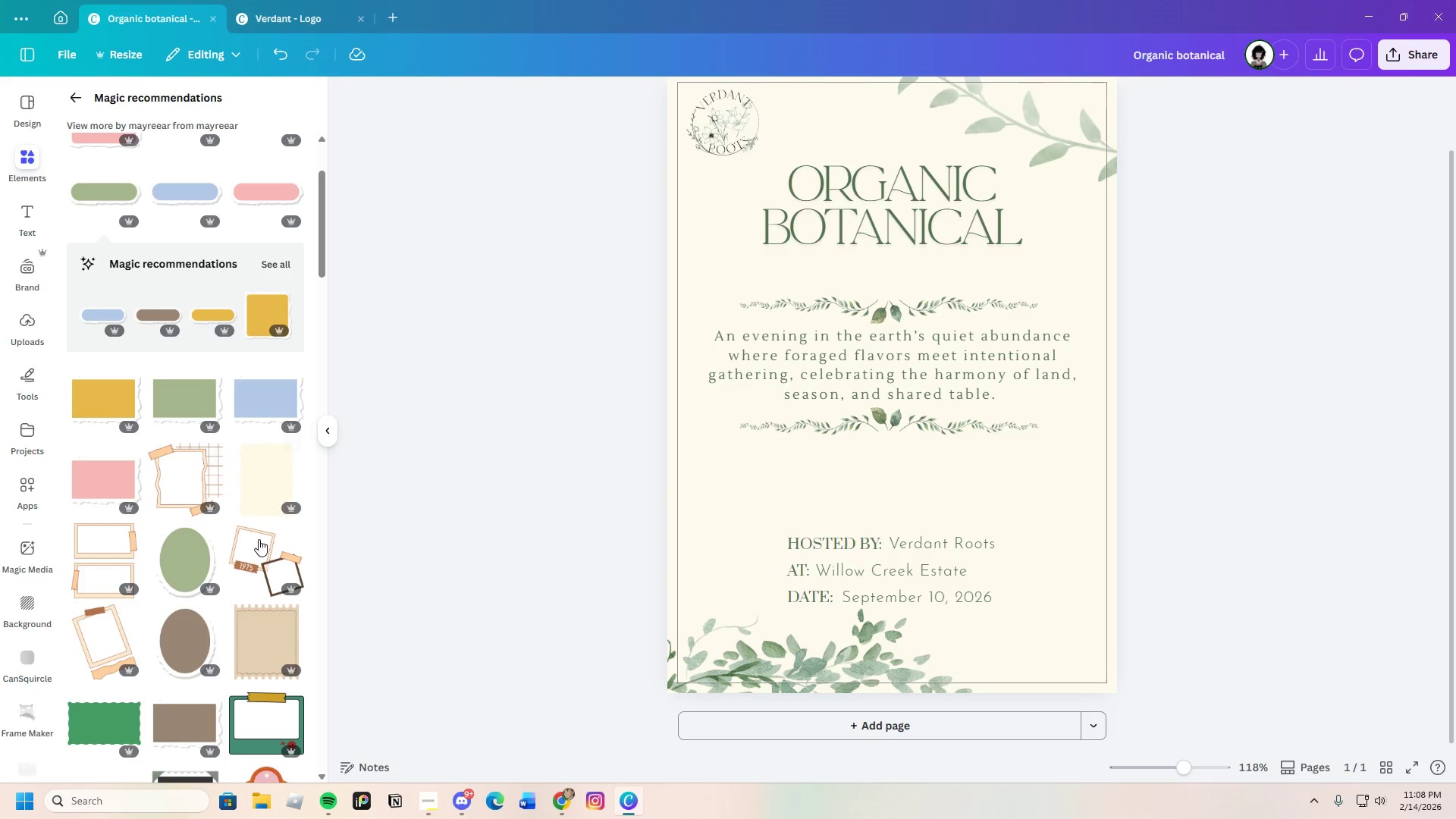 
scroll: coordinate [255, 566], scroll_direction: down, amount: 16.0
 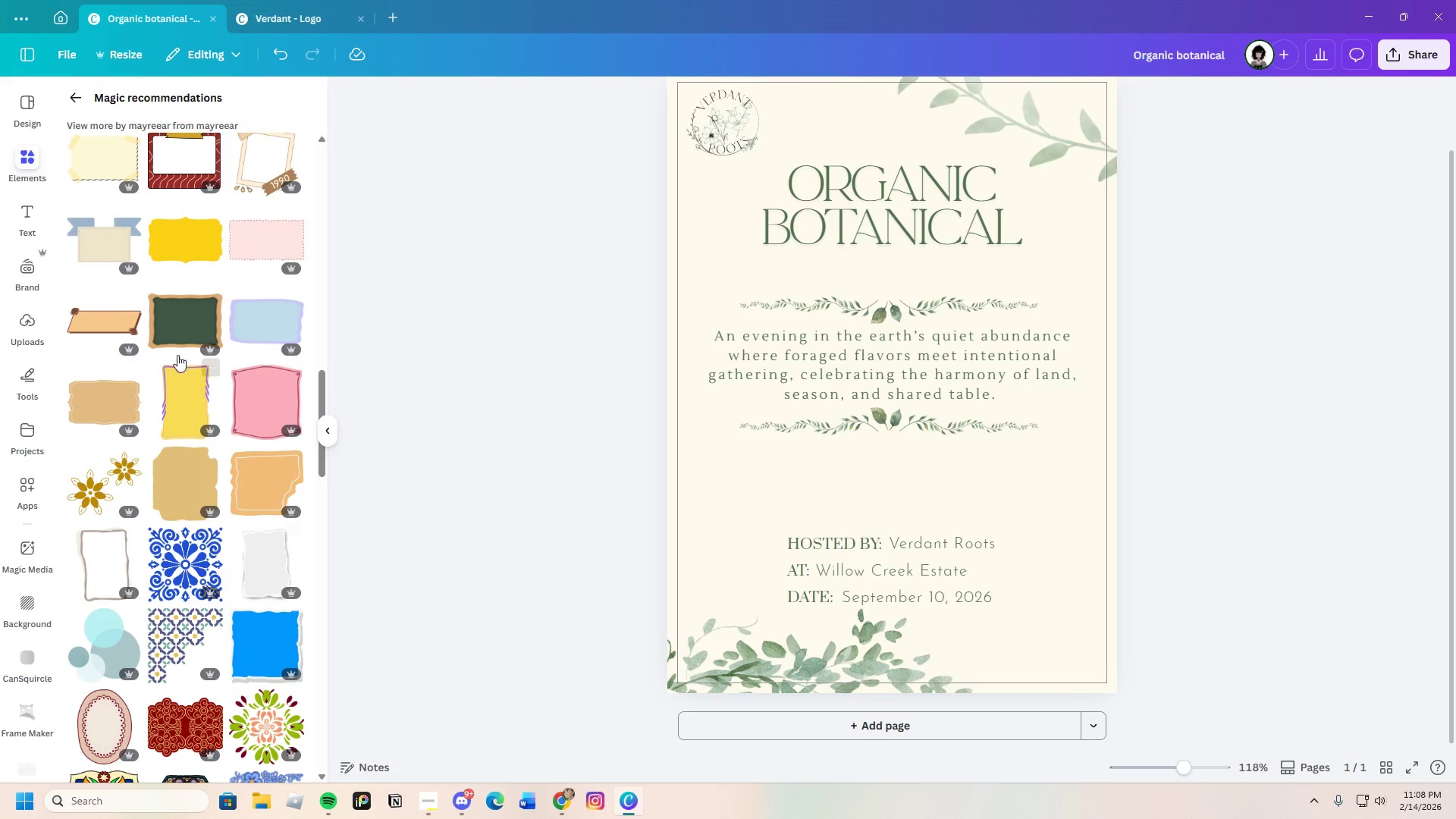 
left_click([174, 243])
 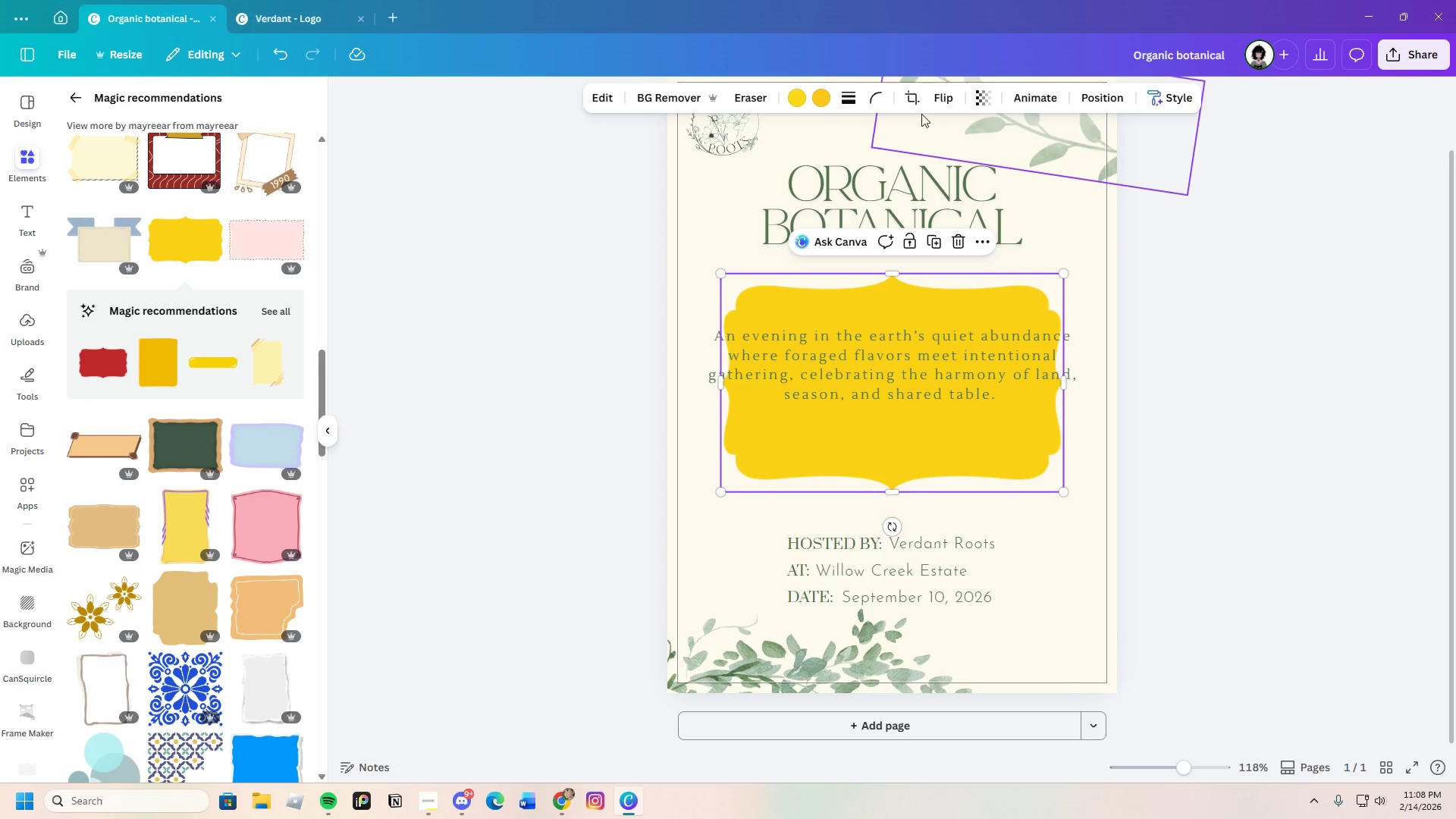 
left_click([794, 99])
 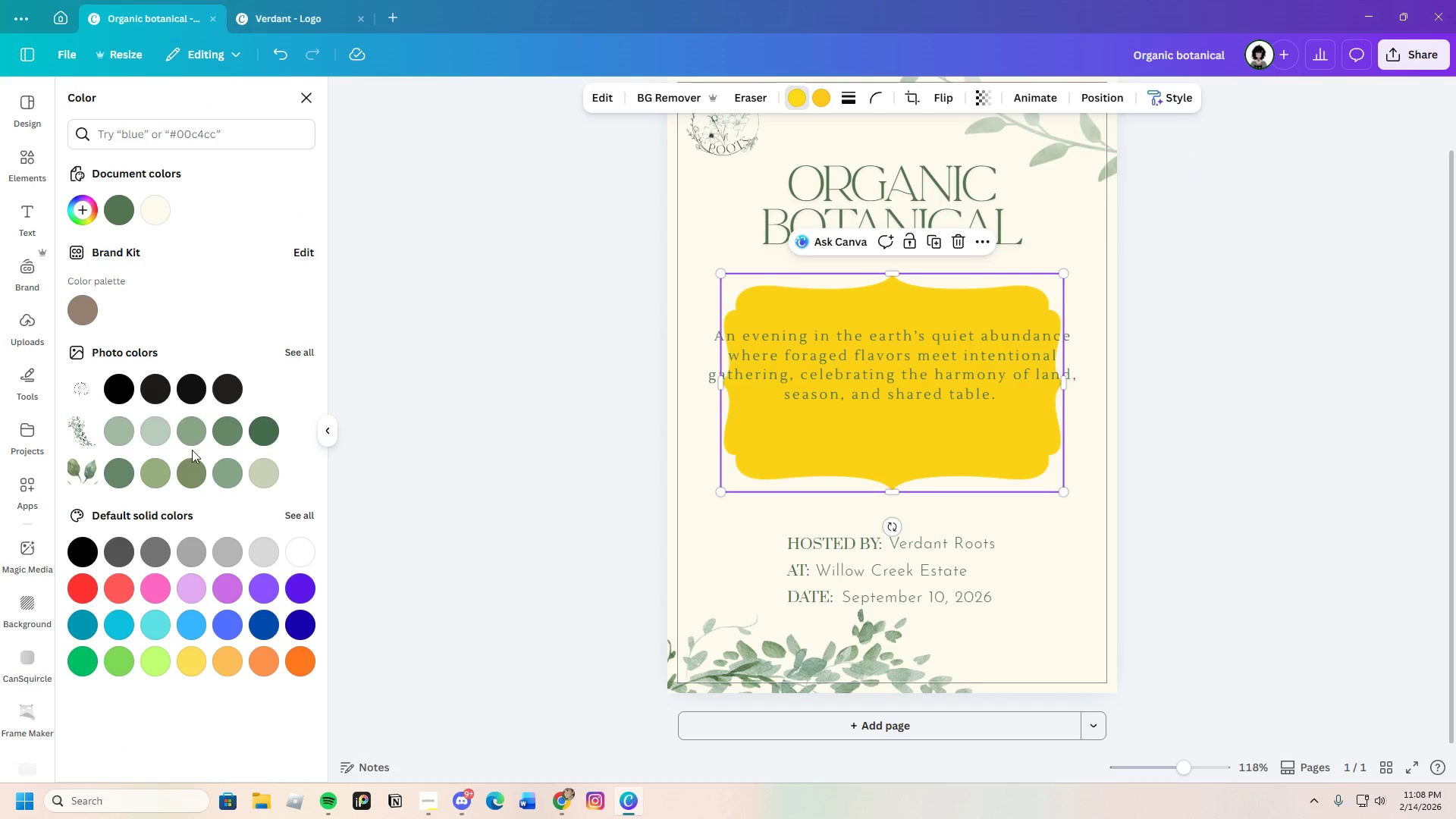 
left_click([151, 429])
 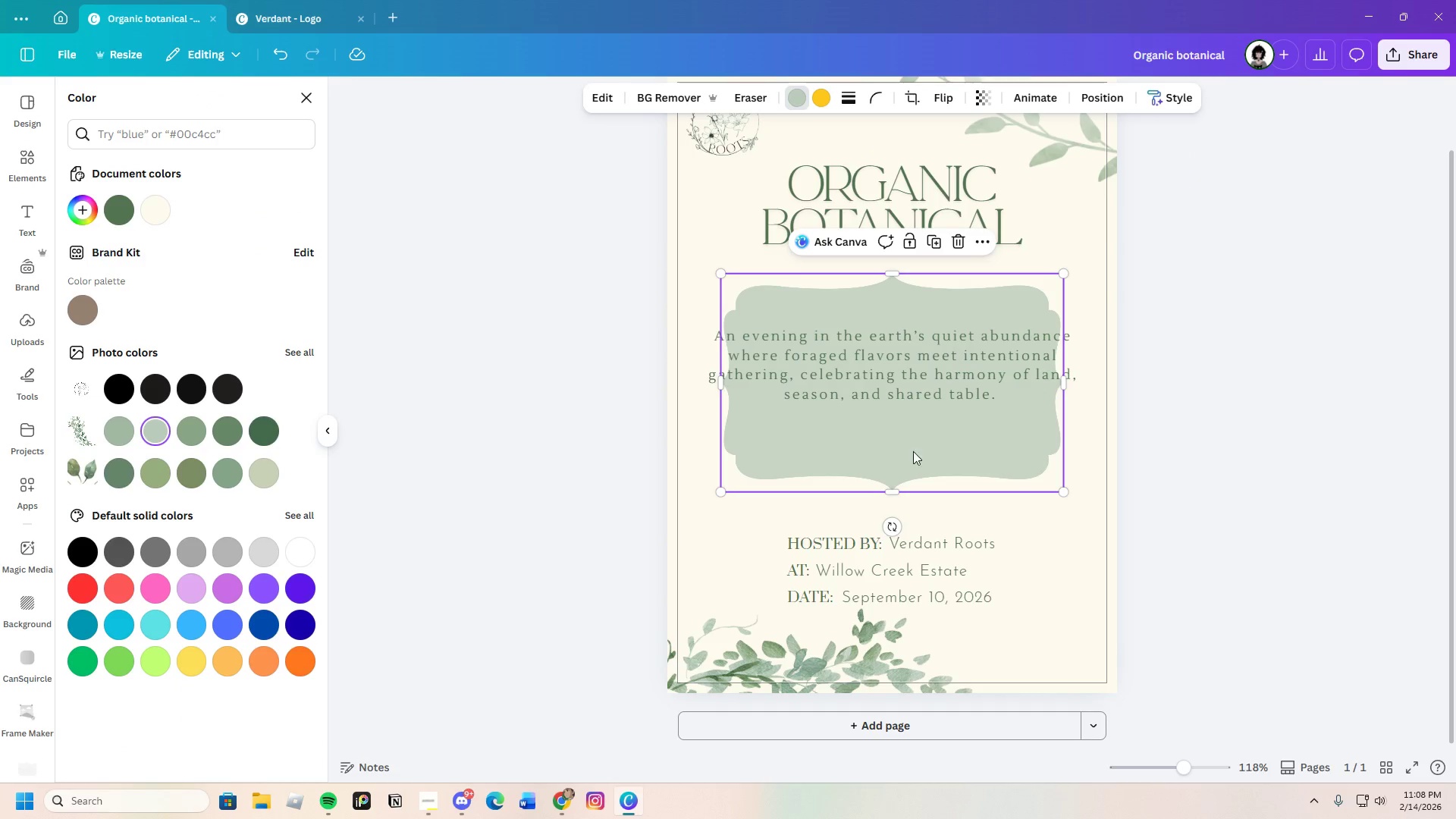 
left_click_drag(start_coordinate=[918, 438], to_coordinate=[939, 632])
 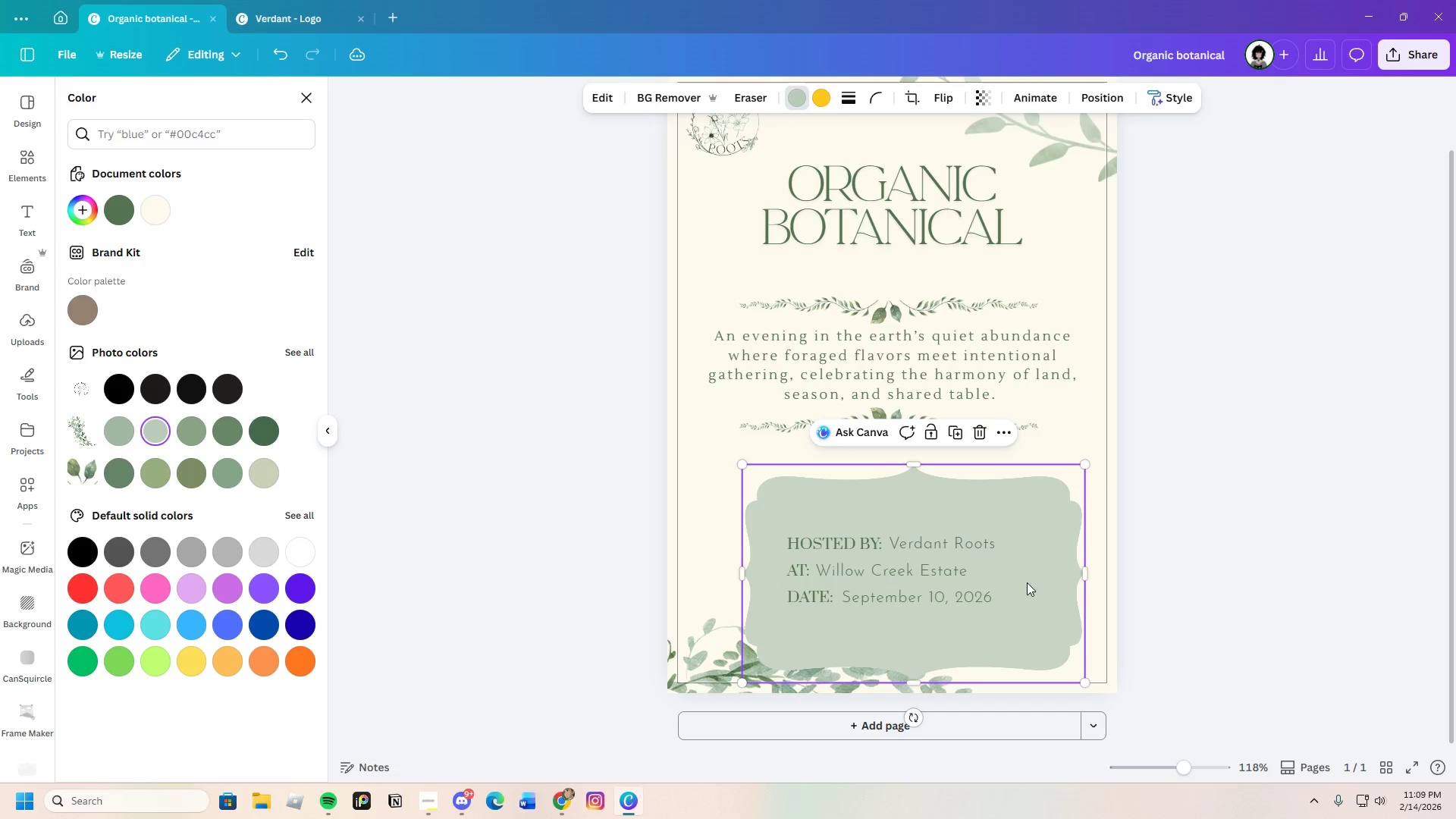 
left_click_drag(start_coordinate=[1036, 585], to_coordinate=[1021, 582])
 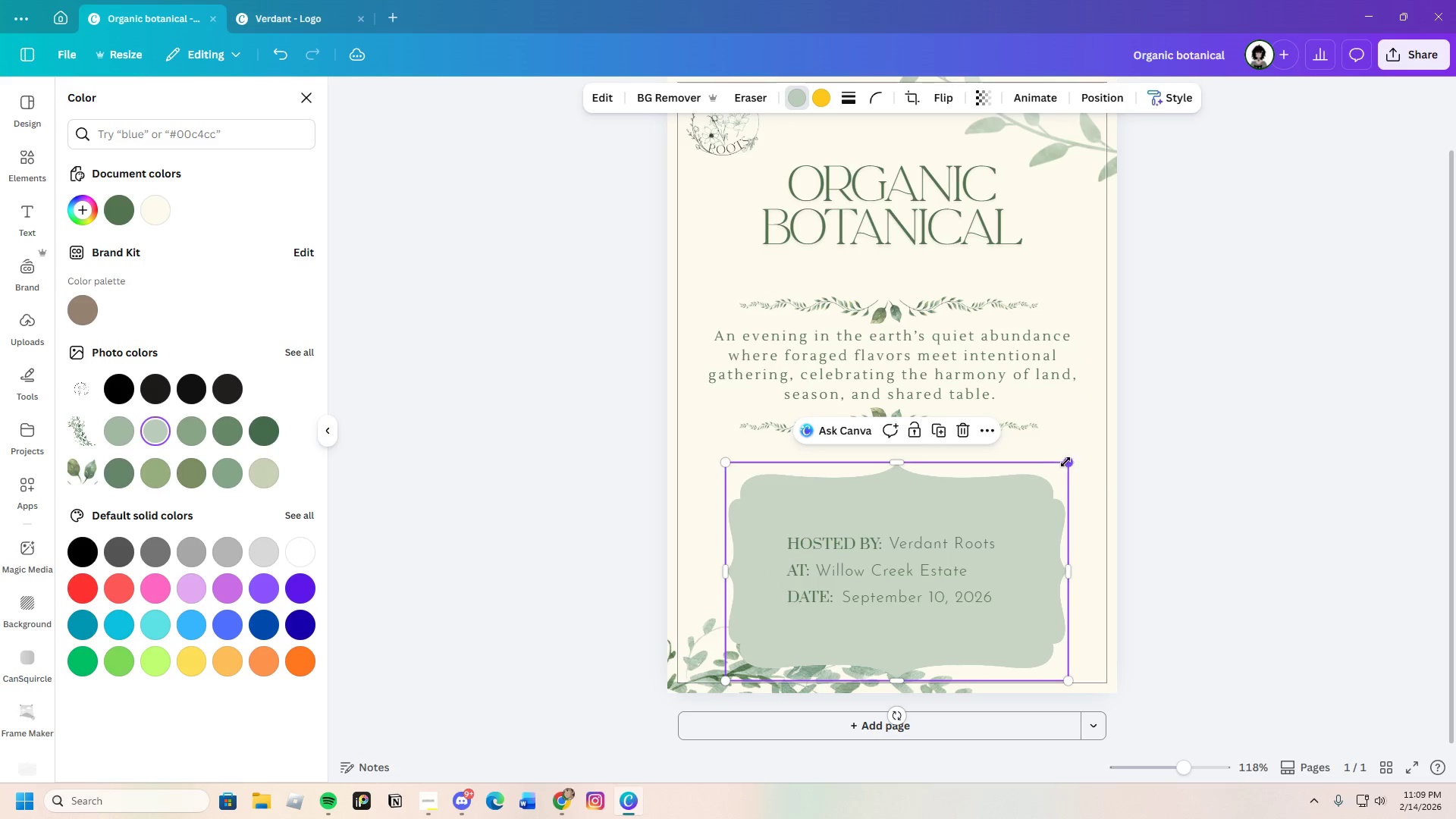 
left_click_drag(start_coordinate=[1066, 461], to_coordinate=[1038, 506])
 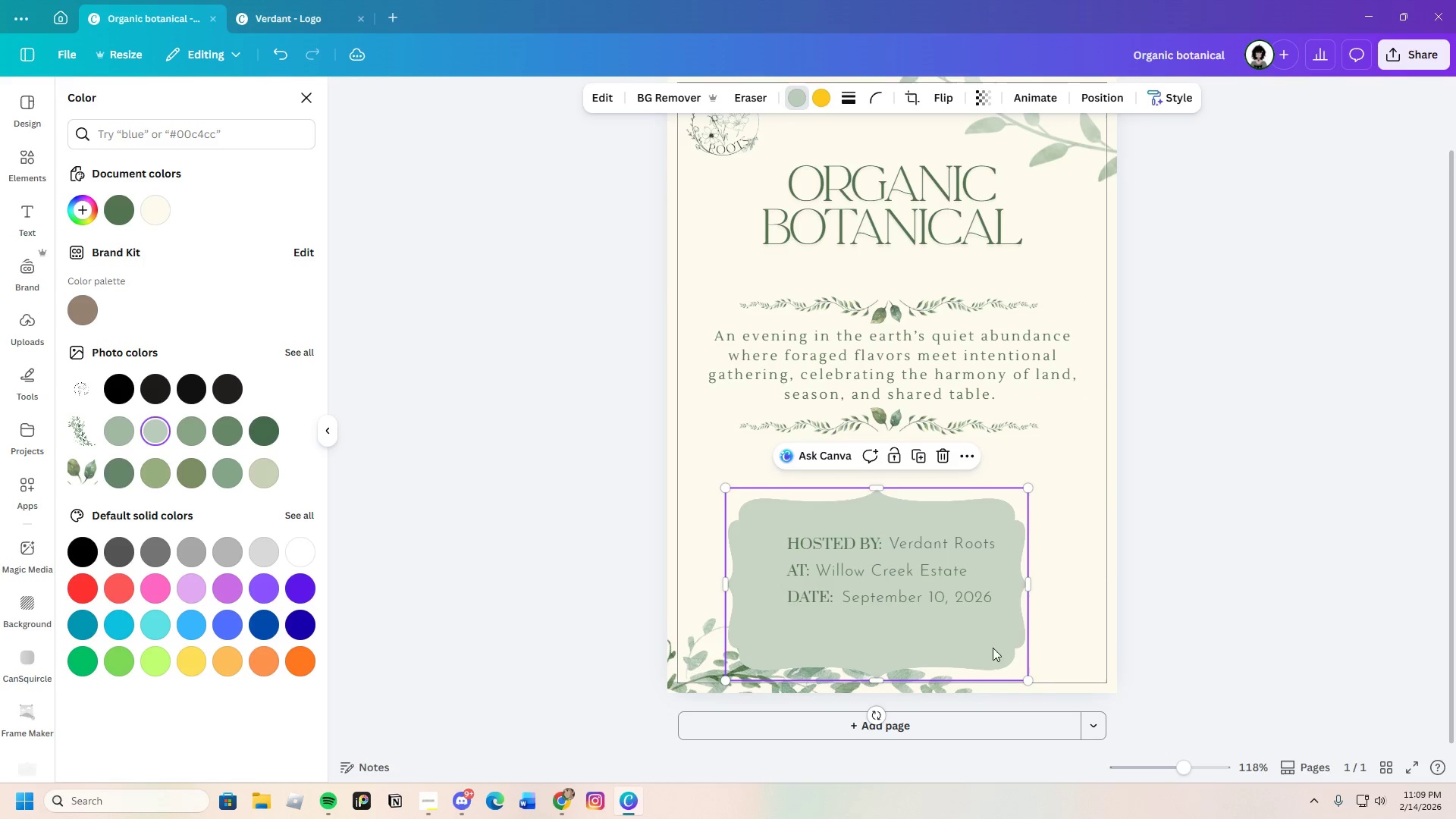 
left_click_drag(start_coordinate=[988, 641], to_coordinate=[1003, 625])
 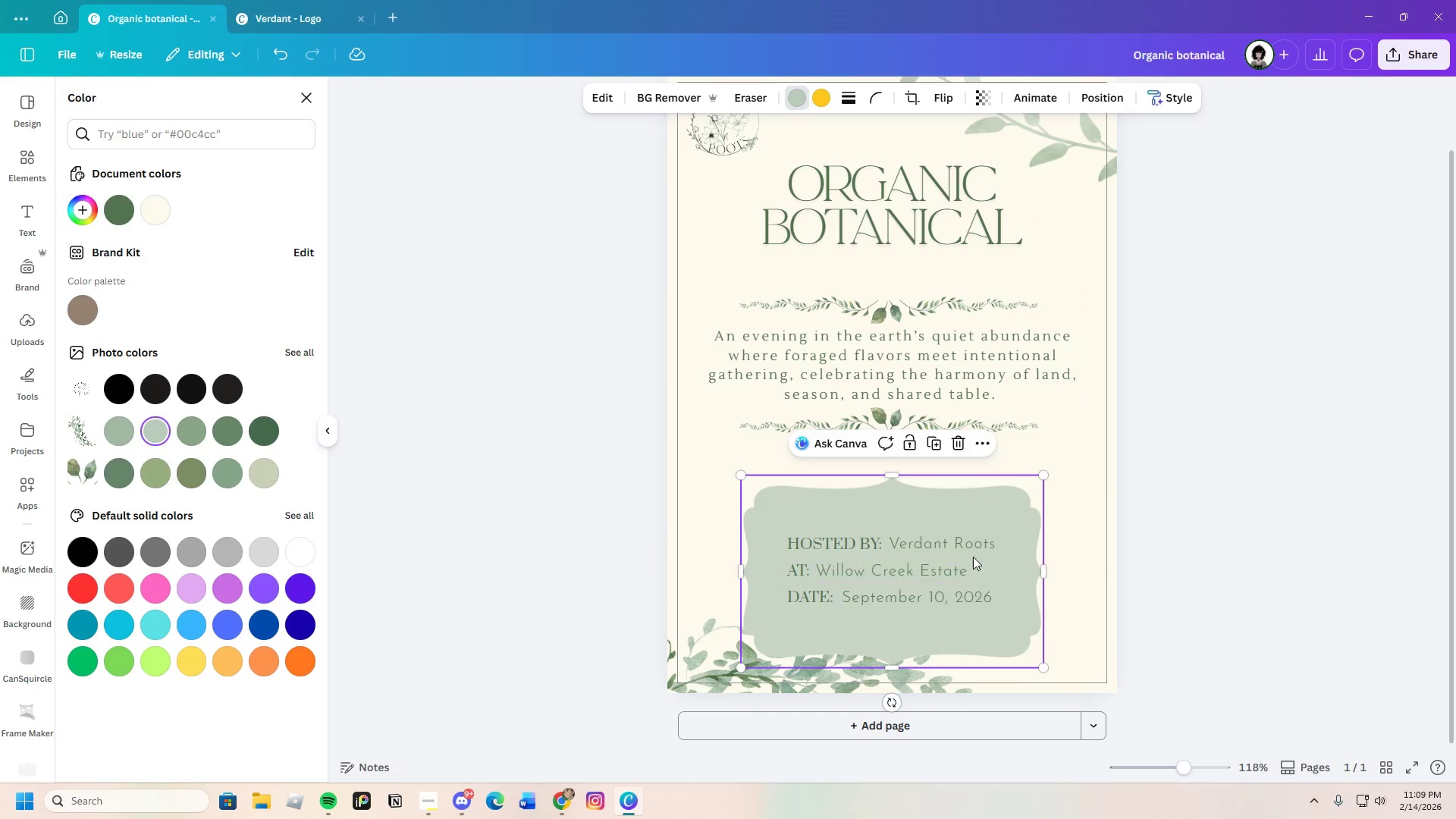 
right_click([996, 508])
 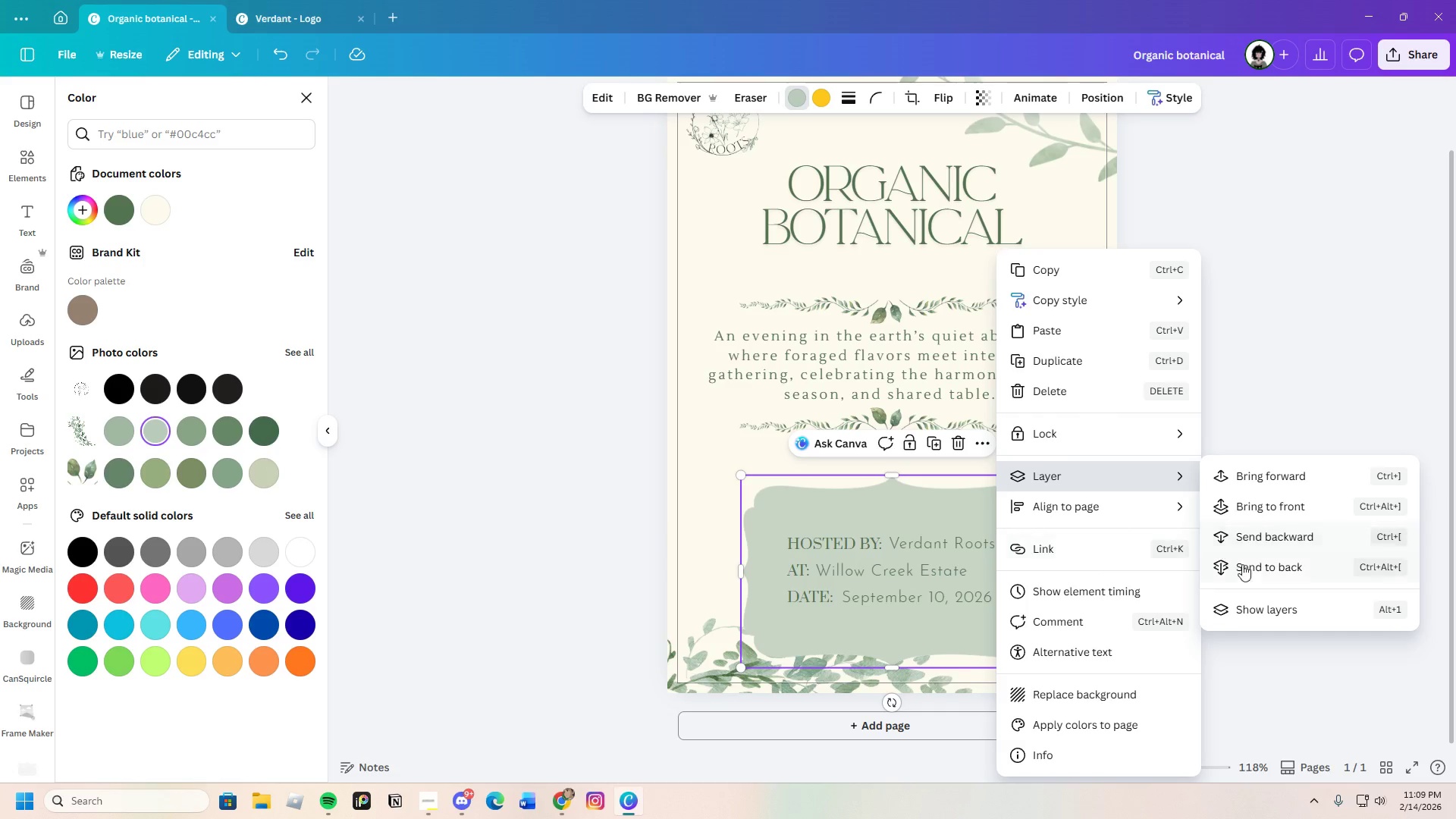 
left_click([1241, 540])
 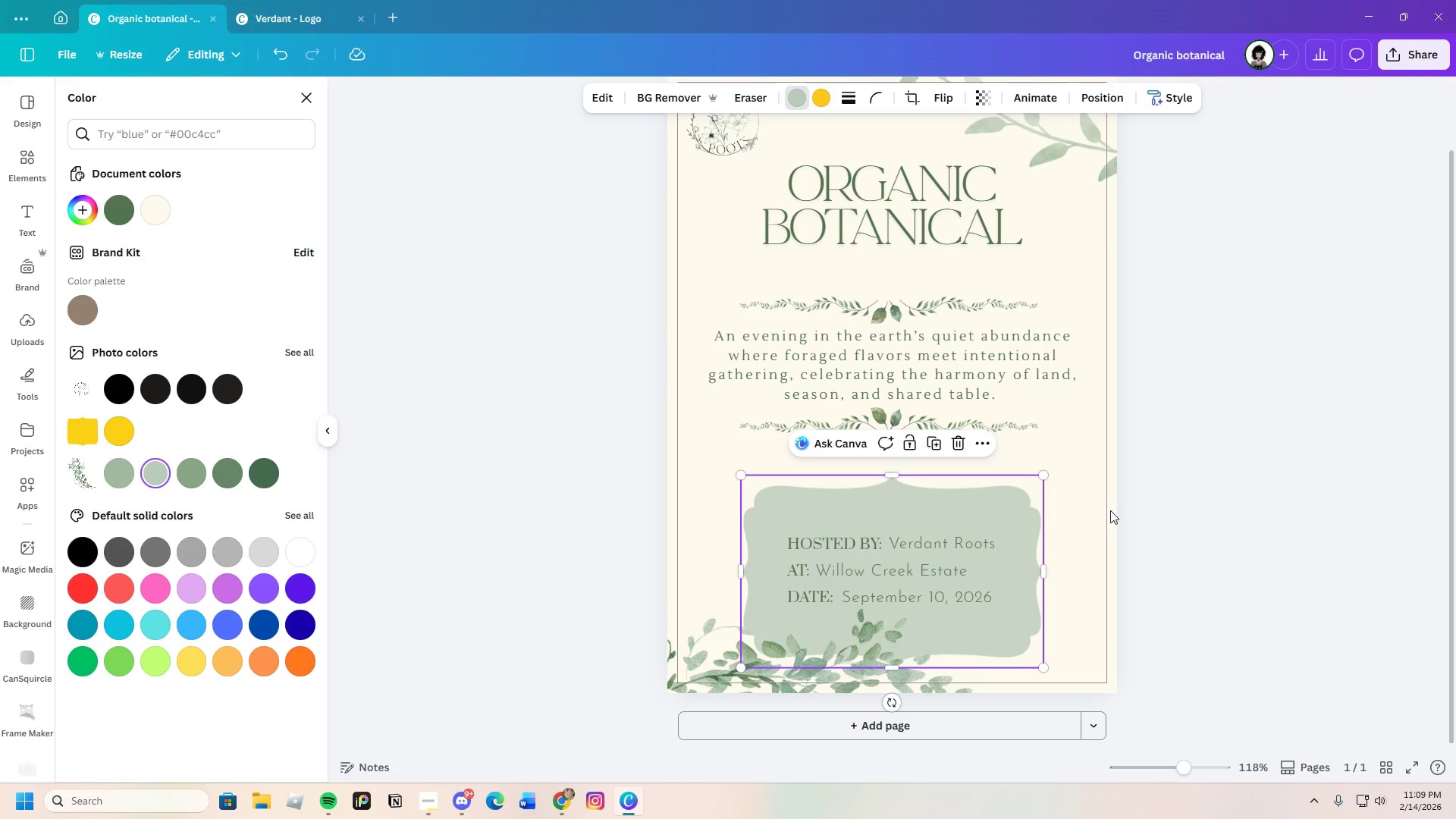 
left_click([1197, 513])
 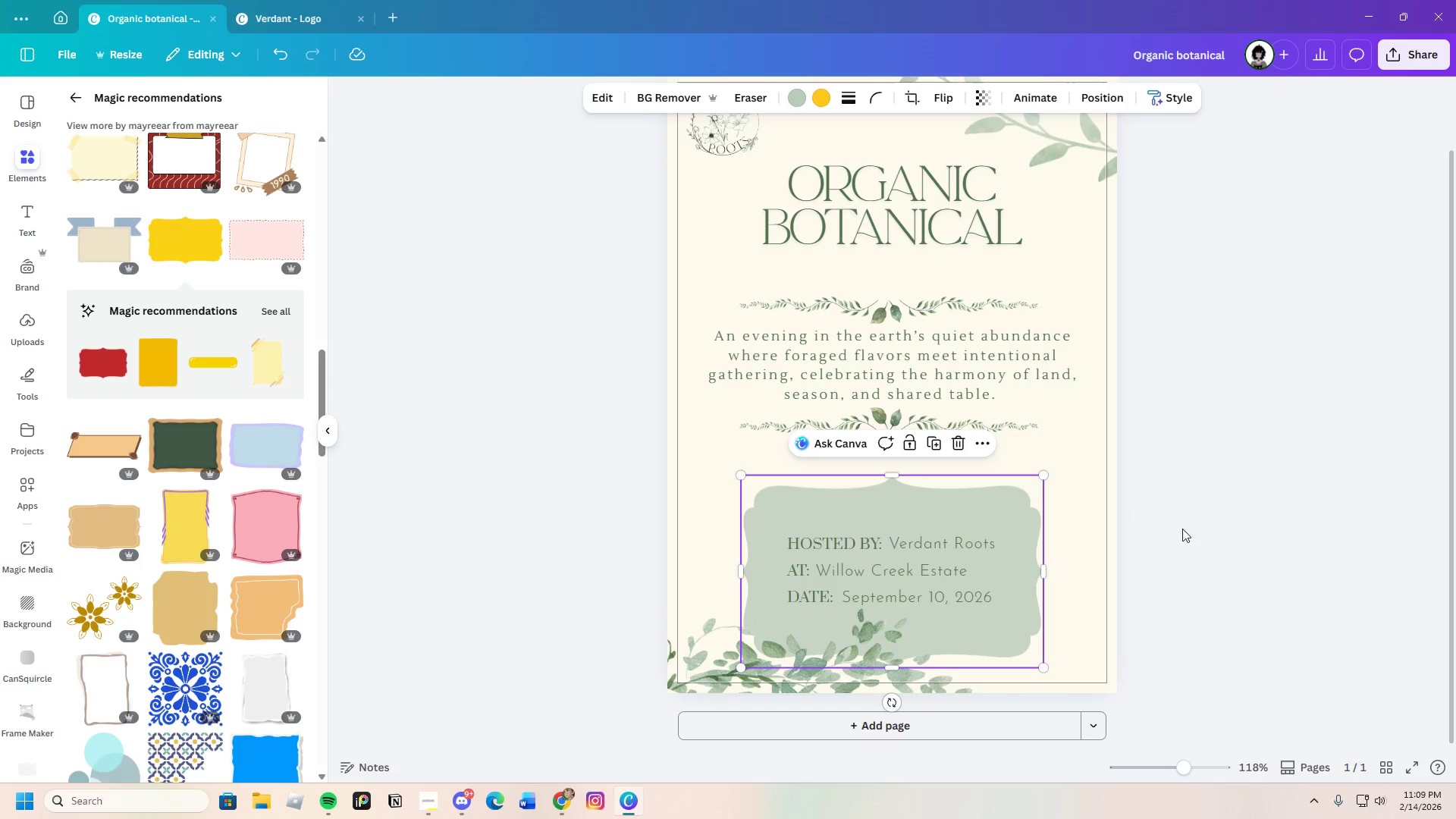 
left_click([1181, 532])
 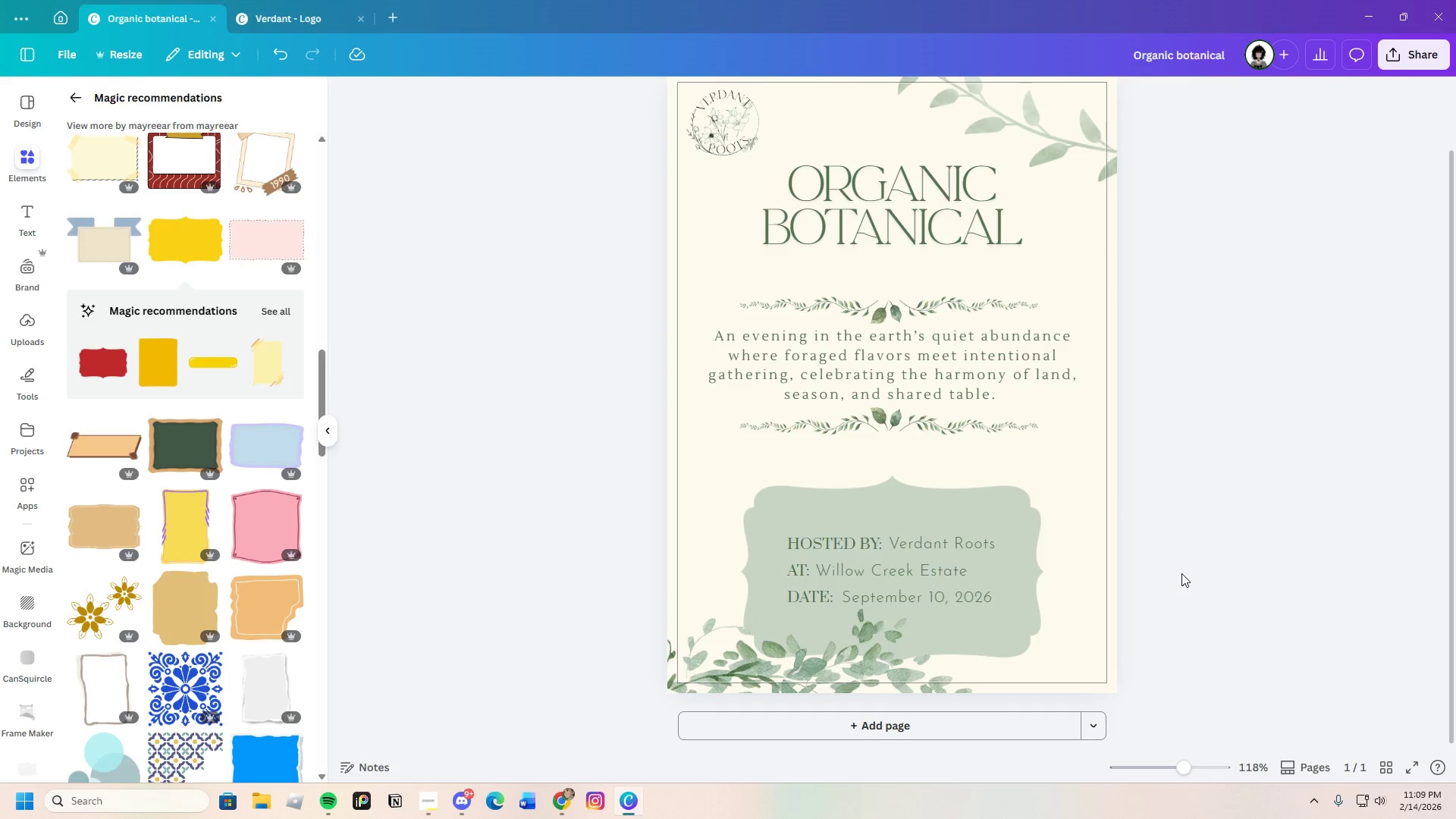 
scroll: coordinate [1181, 584], scroll_direction: up, amount: 1.0
 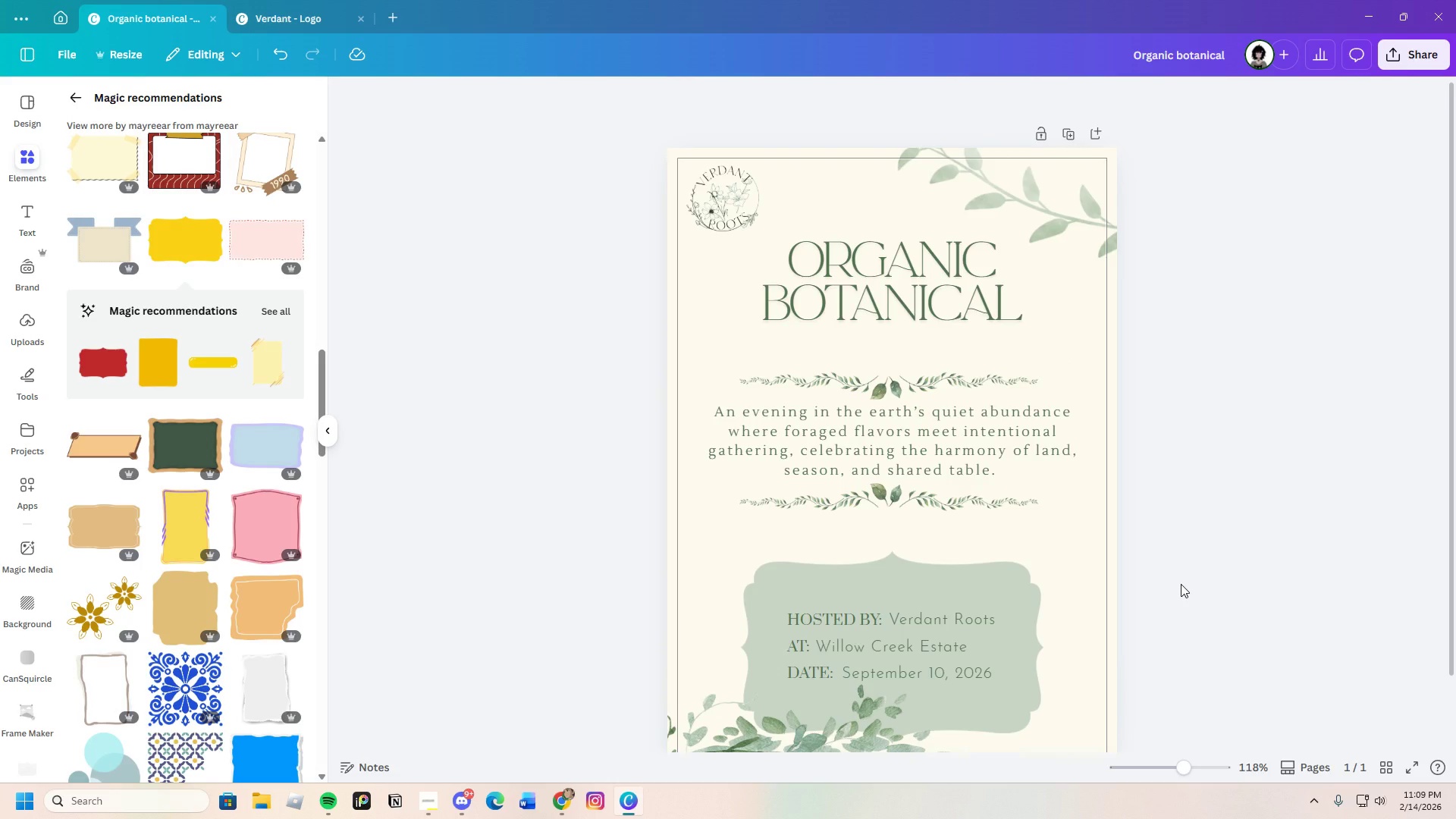 
scroll: coordinate [1181, 584], scroll_direction: down, amount: 2.0
 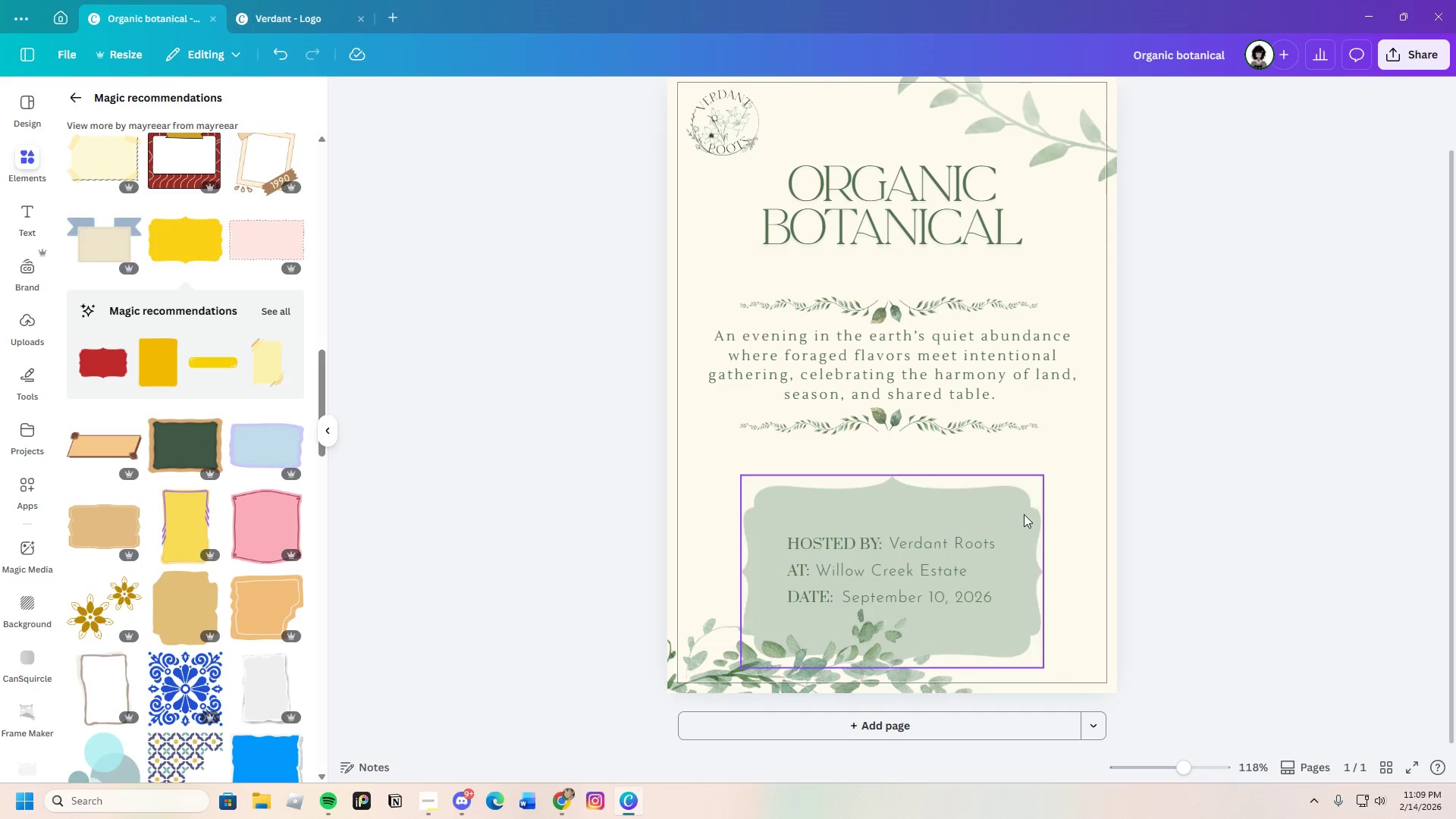 
left_click([1015, 517])
 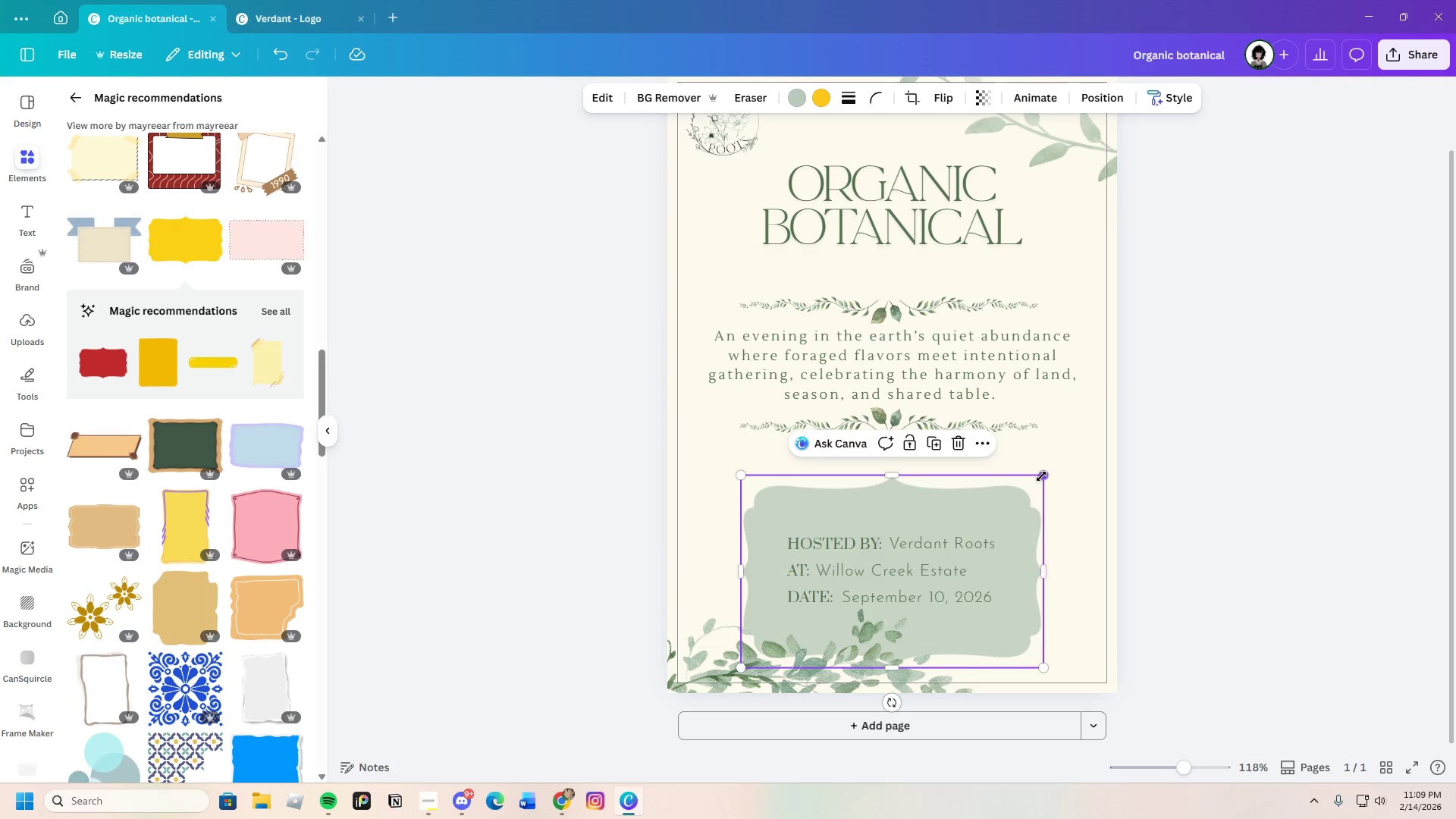 
left_click_drag(start_coordinate=[1041, 476], to_coordinate=[1175, 460])
 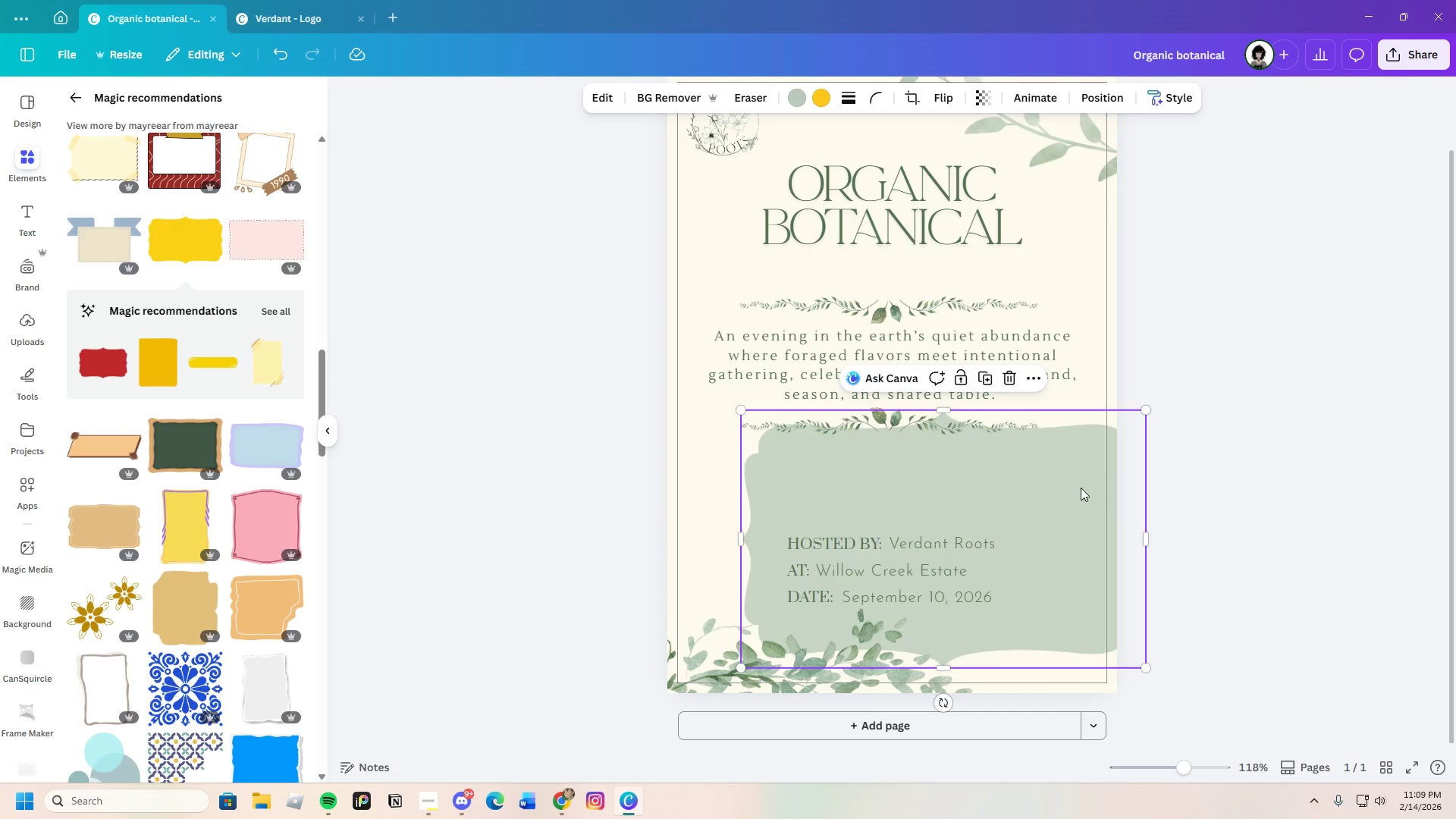 
left_click_drag(start_coordinate=[1077, 490], to_coordinate=[1005, 544])
 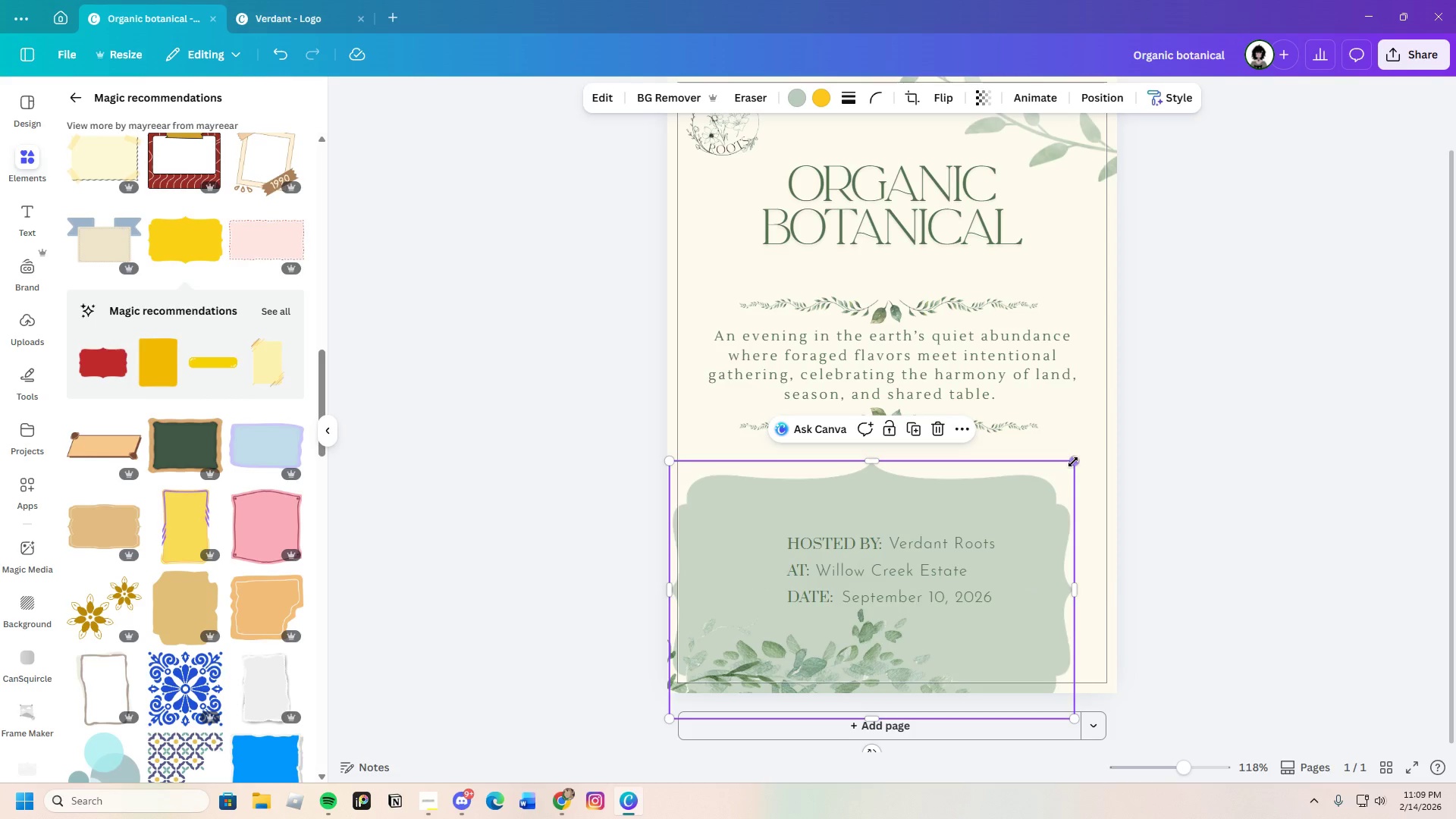 
left_click_drag(start_coordinate=[1073, 460], to_coordinate=[1148, 447])
 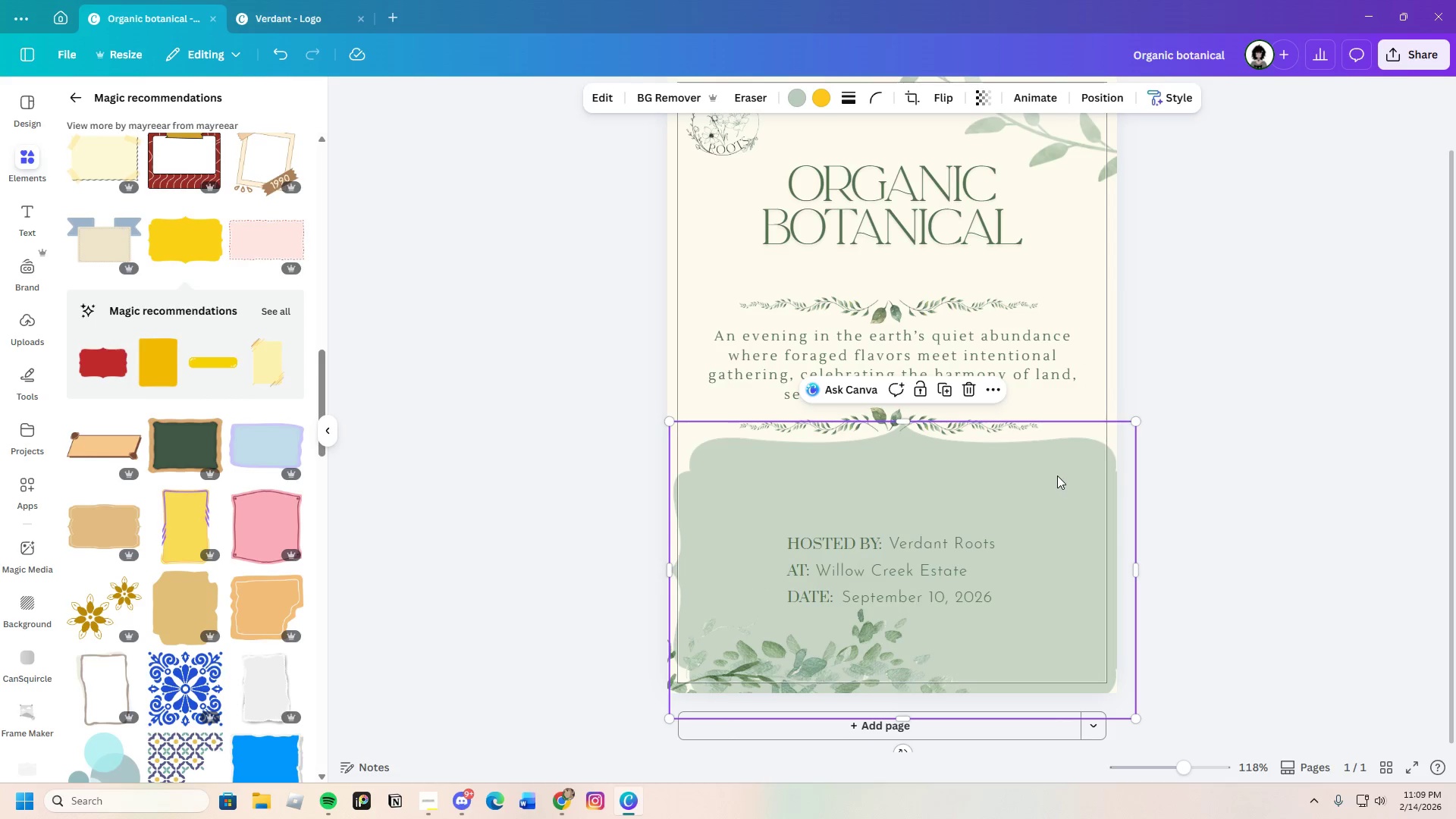 
left_click_drag(start_coordinate=[1058, 475], to_coordinate=[1045, 508])
 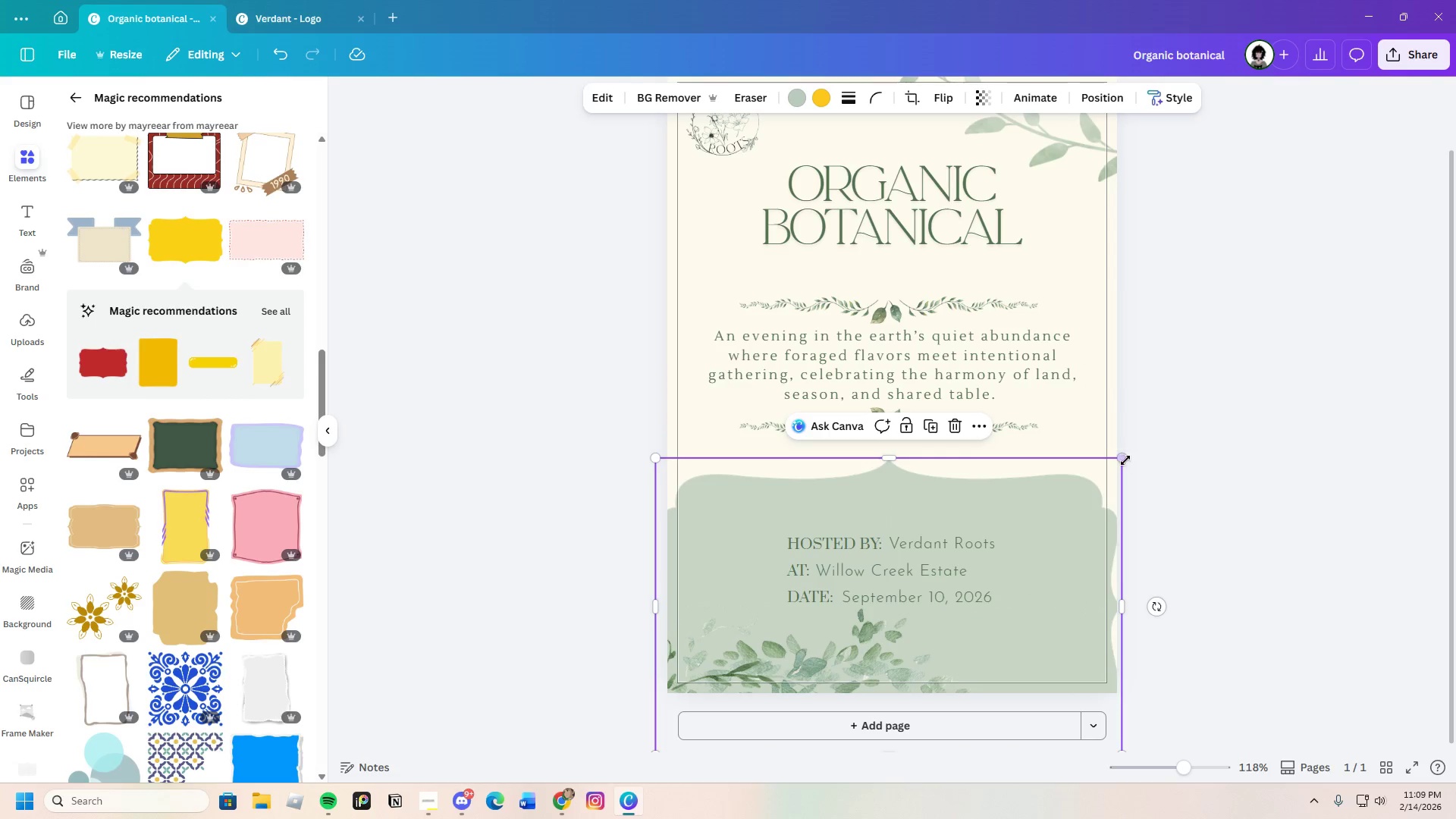 
left_click_drag(start_coordinate=[1124, 461], to_coordinate=[1138, 458])
 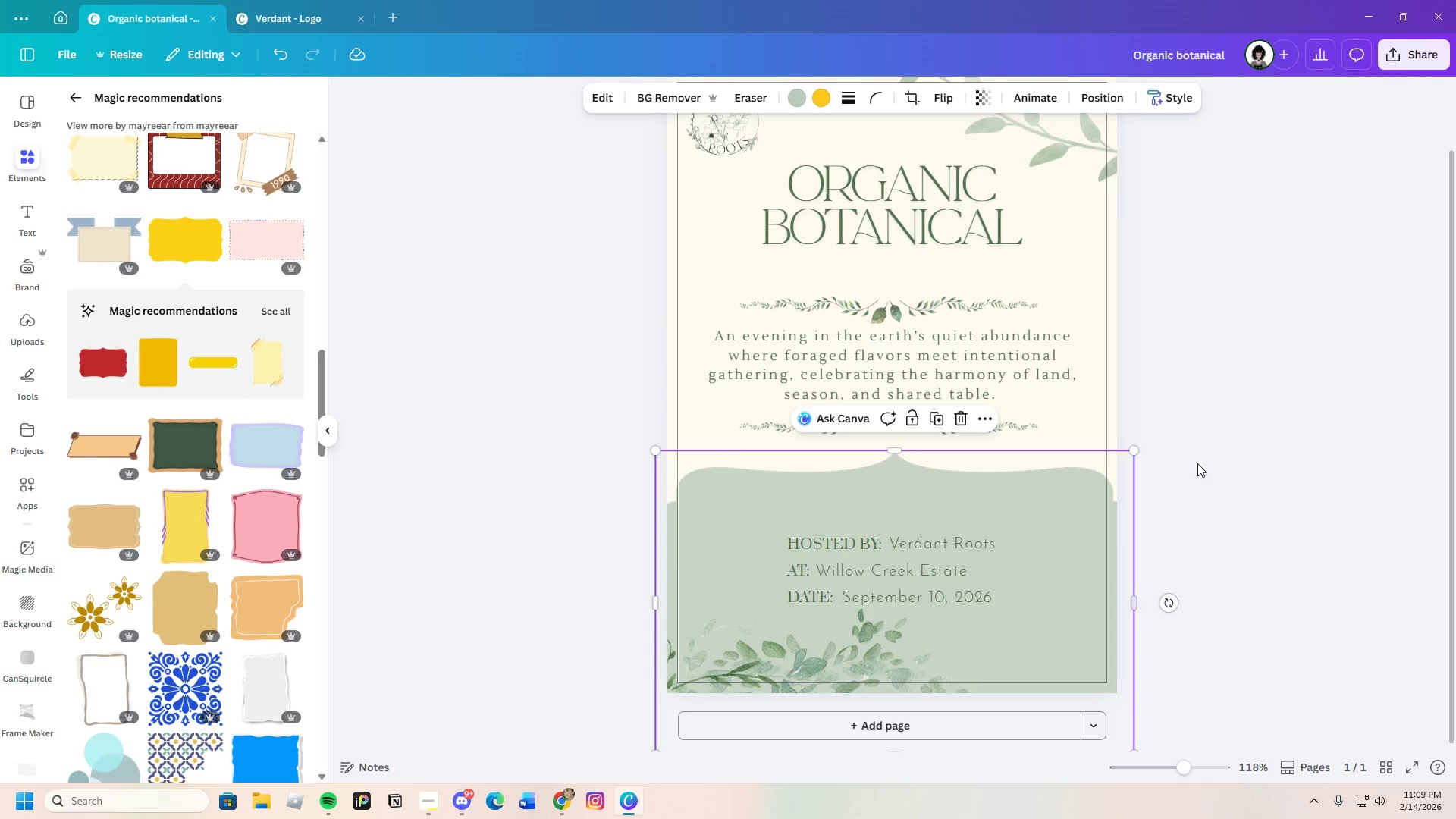 
left_click([1211, 463])
 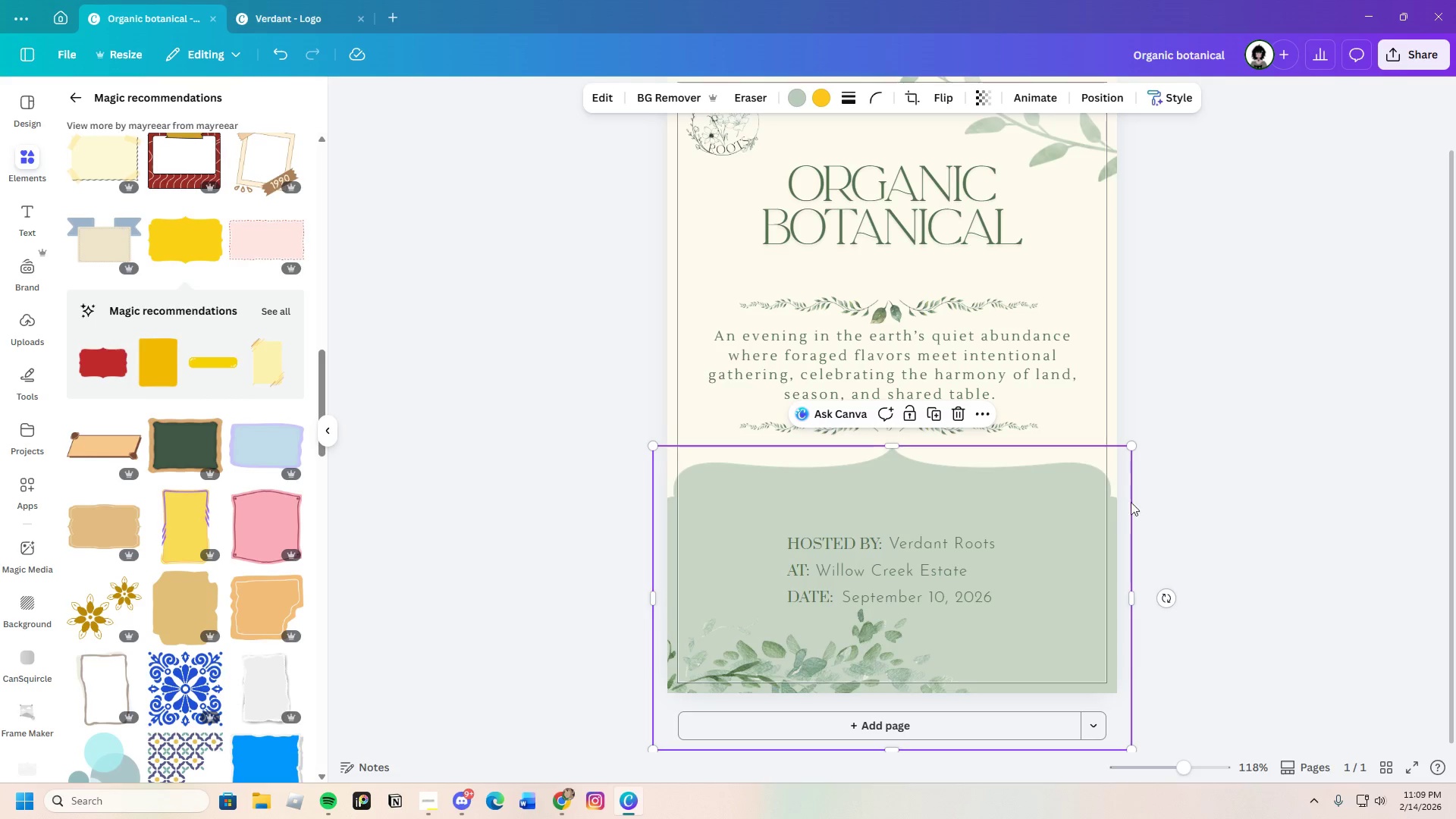 
left_click([803, 103])
 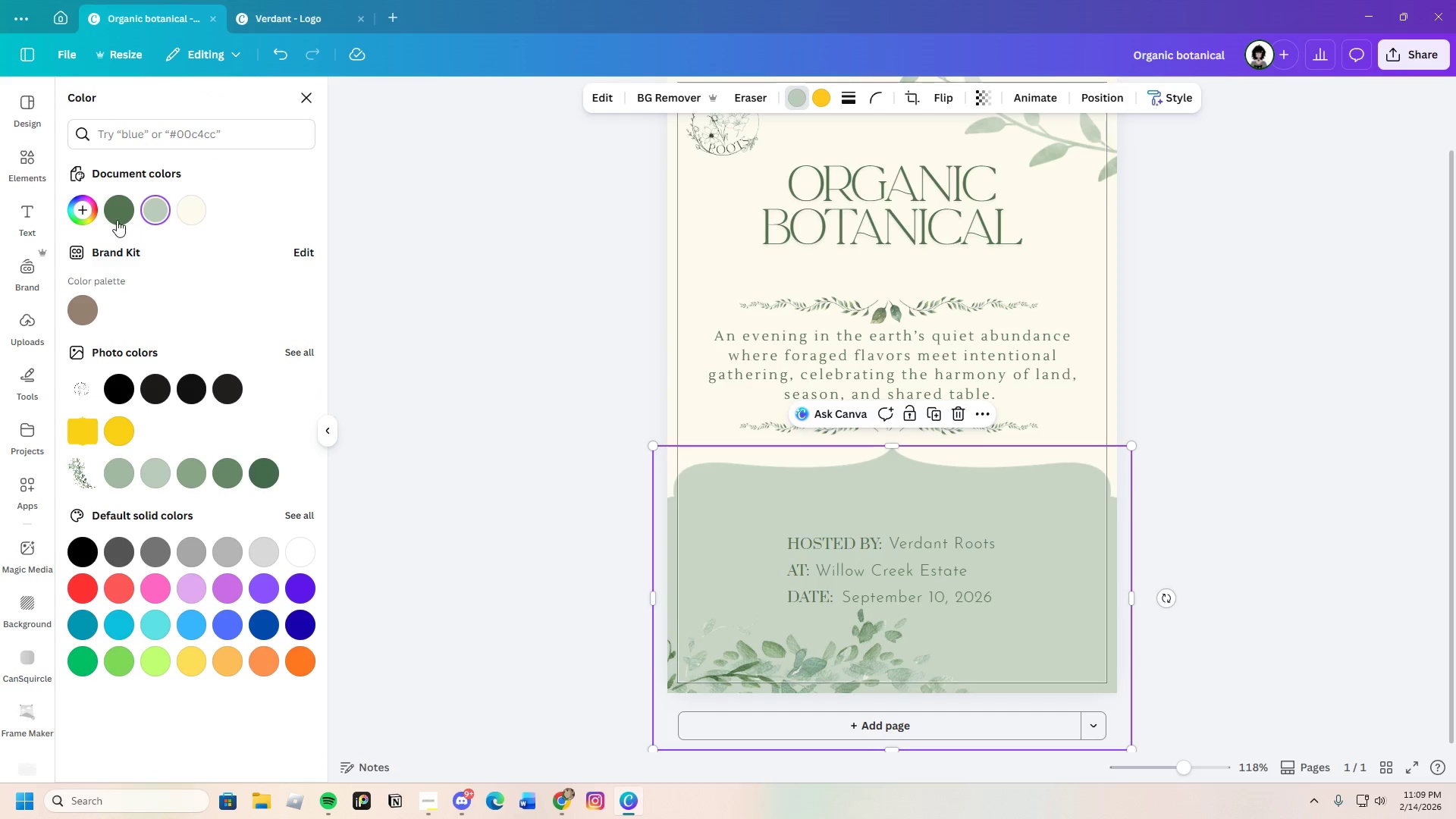 
left_click([68, 206])
 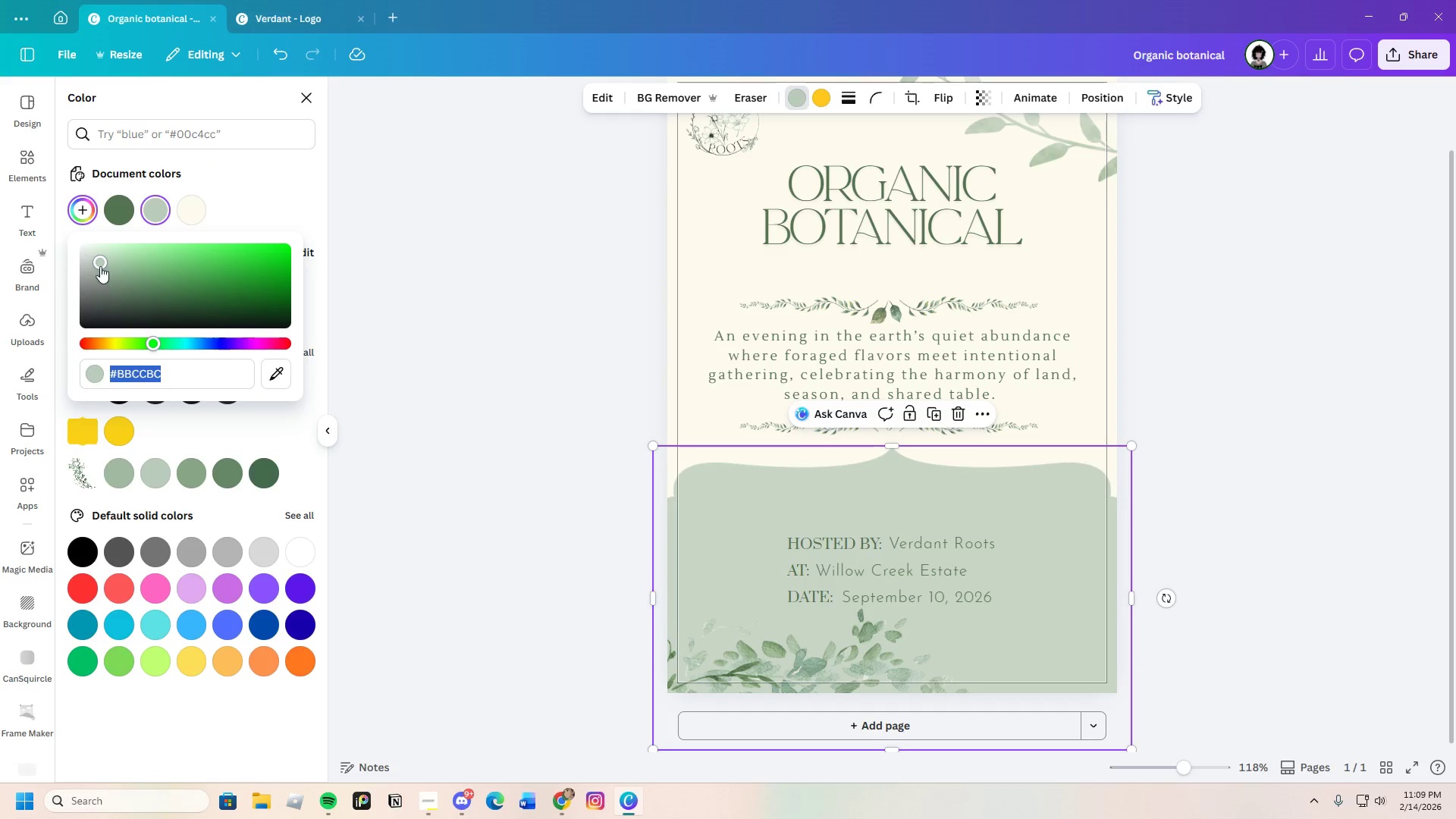 
left_click_drag(start_coordinate=[100, 262], to_coordinate=[96, 249])
 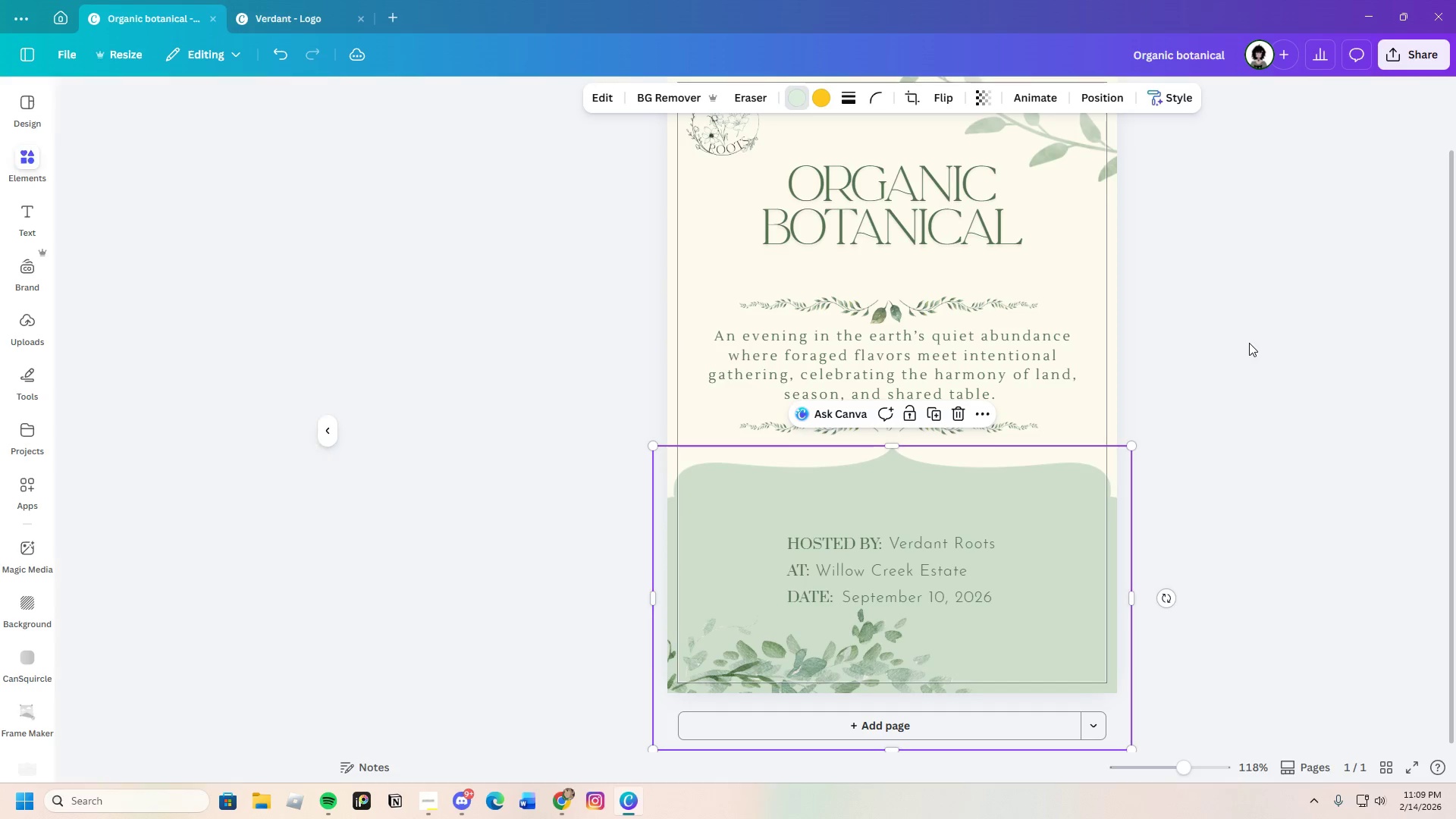 
double_click([1247, 344])
 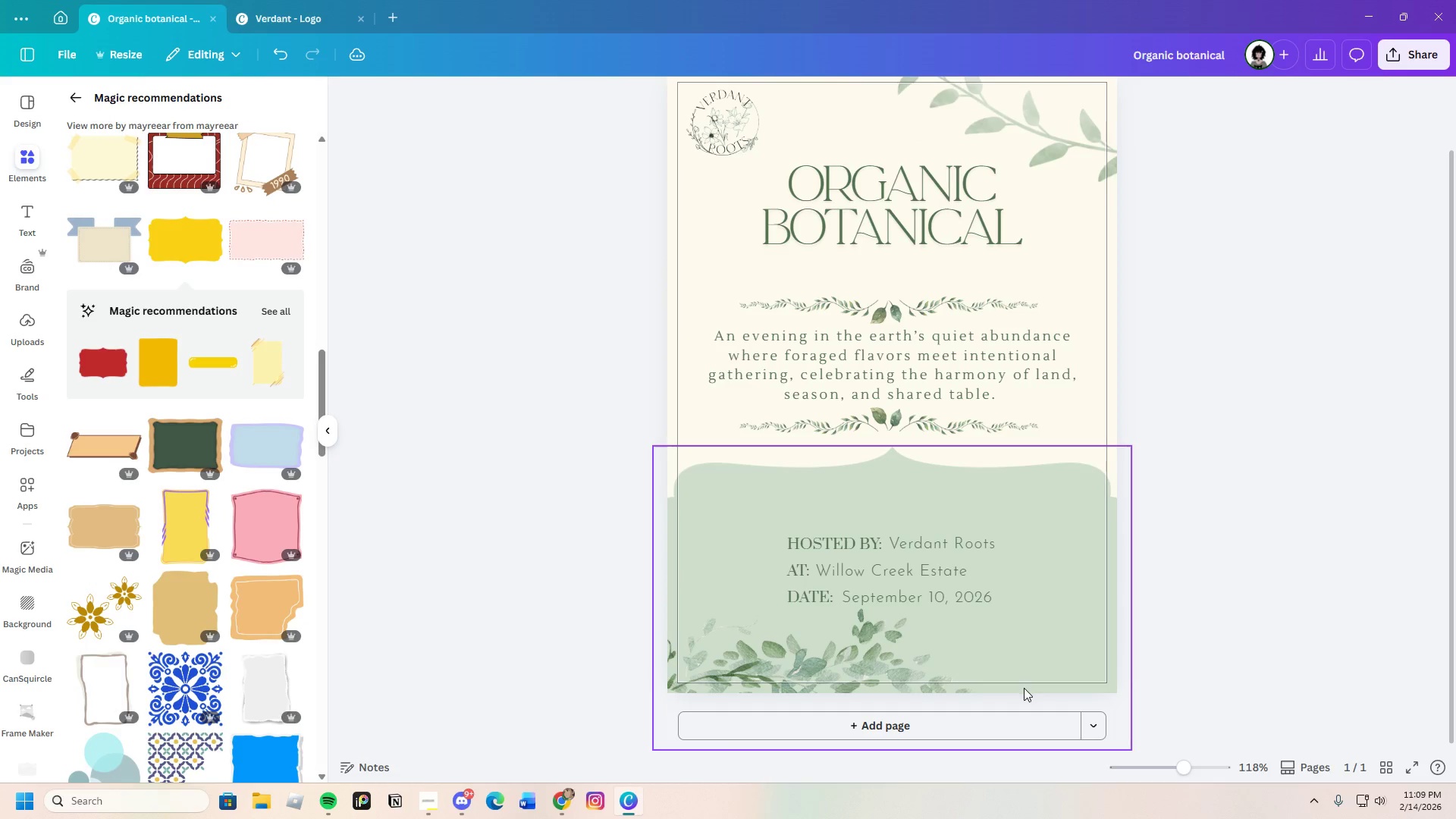 
left_click([1231, 572])
 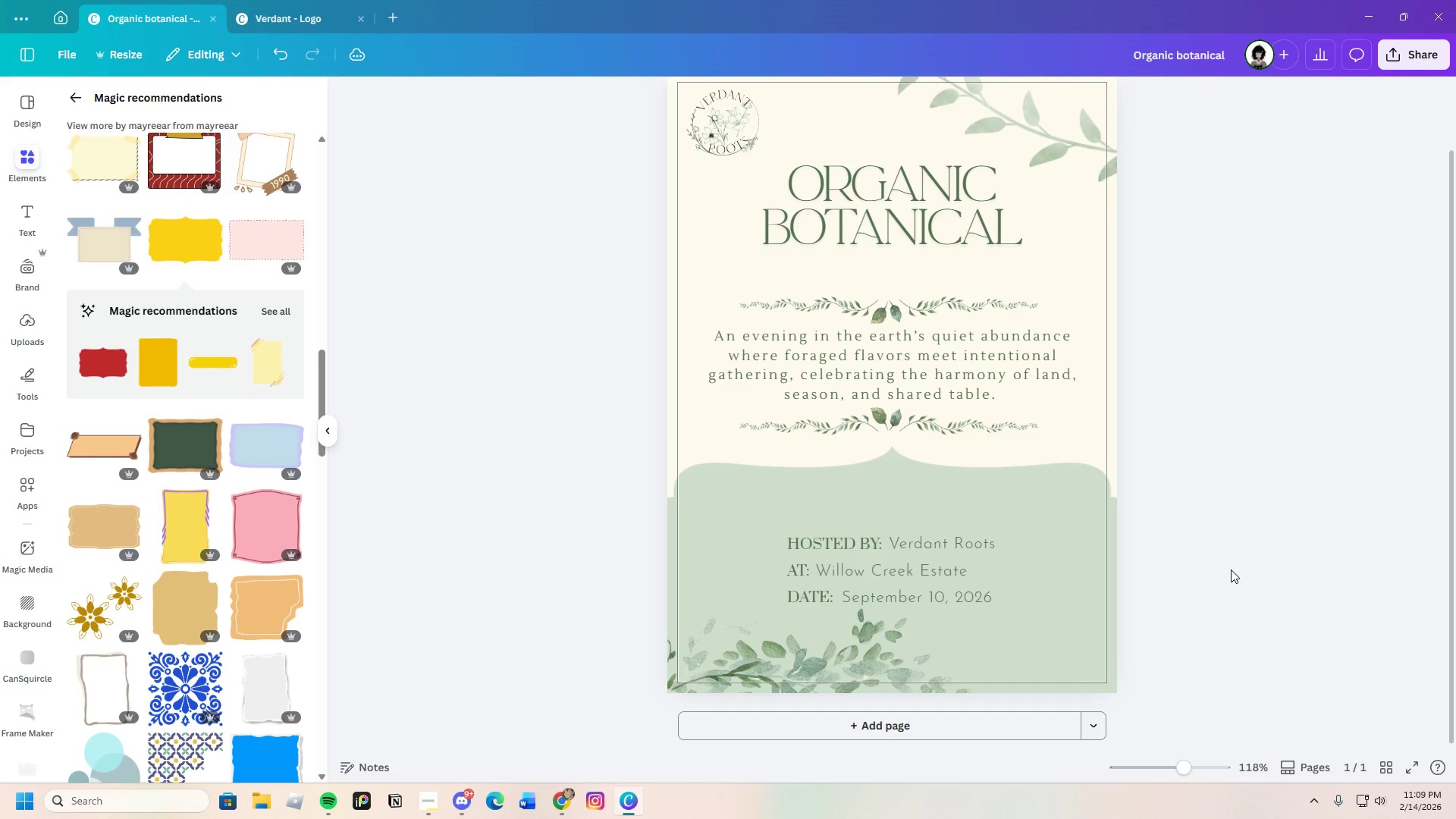 
scroll: coordinate [1231, 567], scroll_direction: up, amount: 2.0
 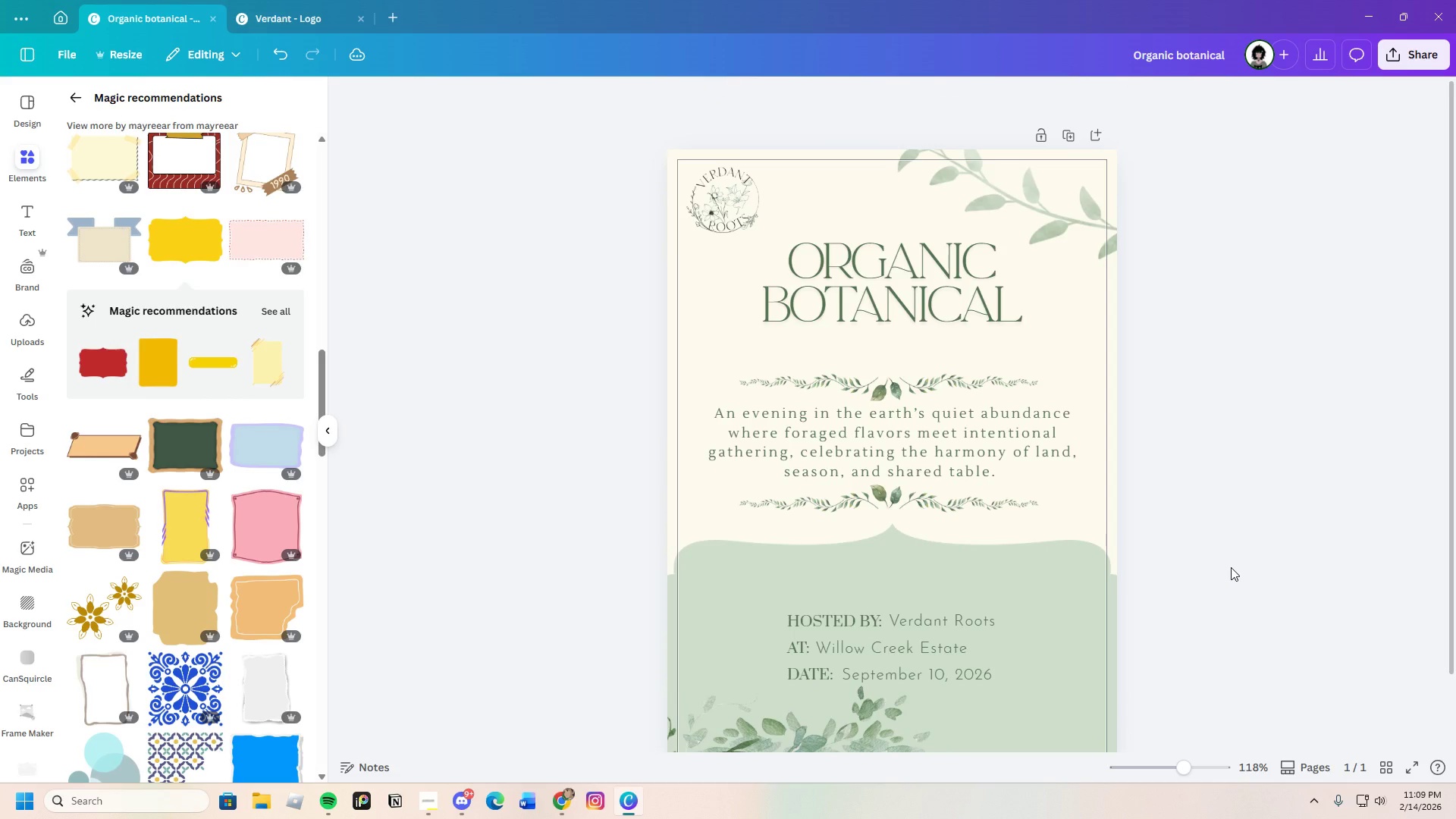 
scroll: coordinate [1231, 567], scroll_direction: down, amount: 3.0
 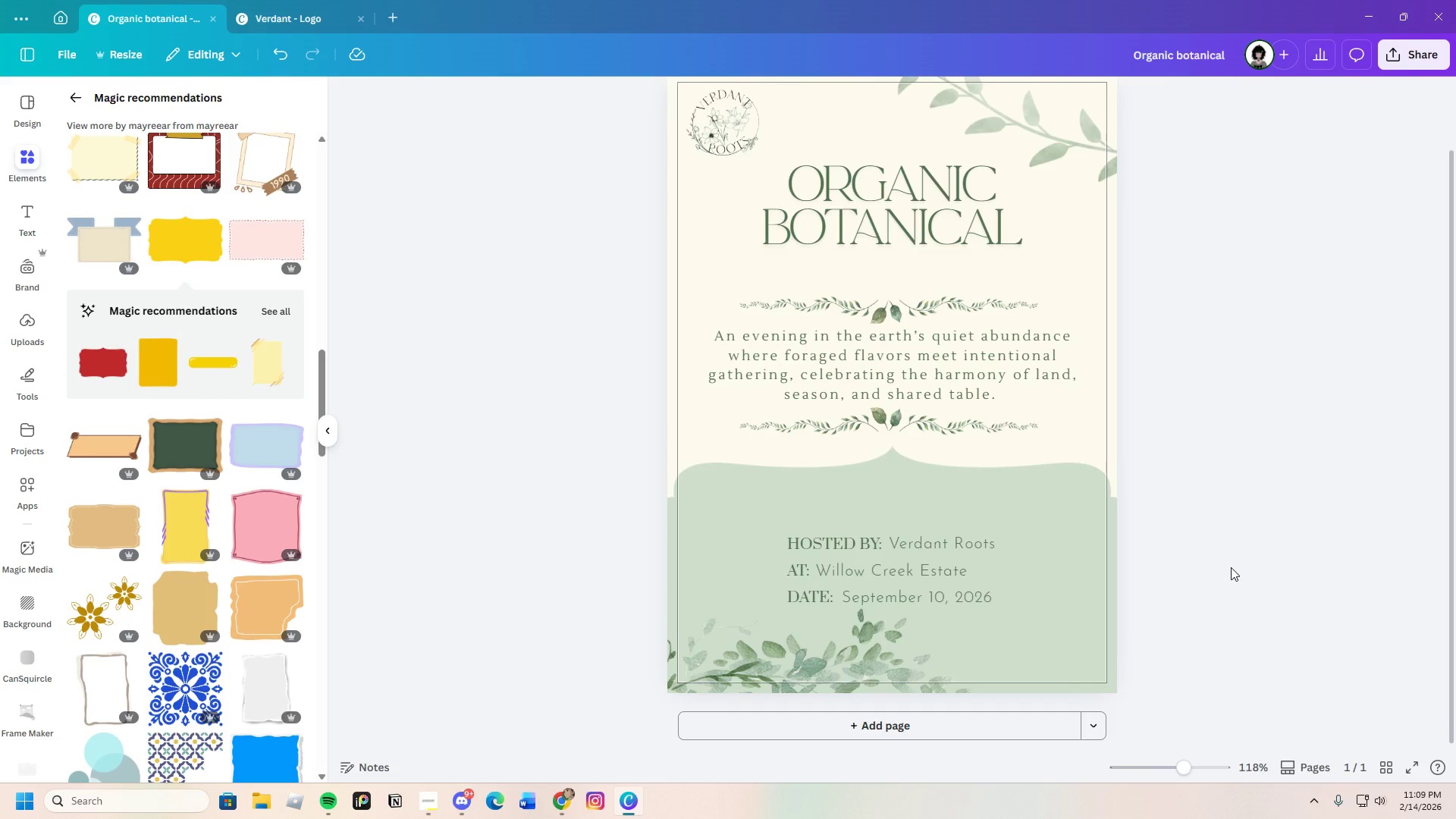 
scroll: coordinate [1231, 567], scroll_direction: up, amount: 1.0
 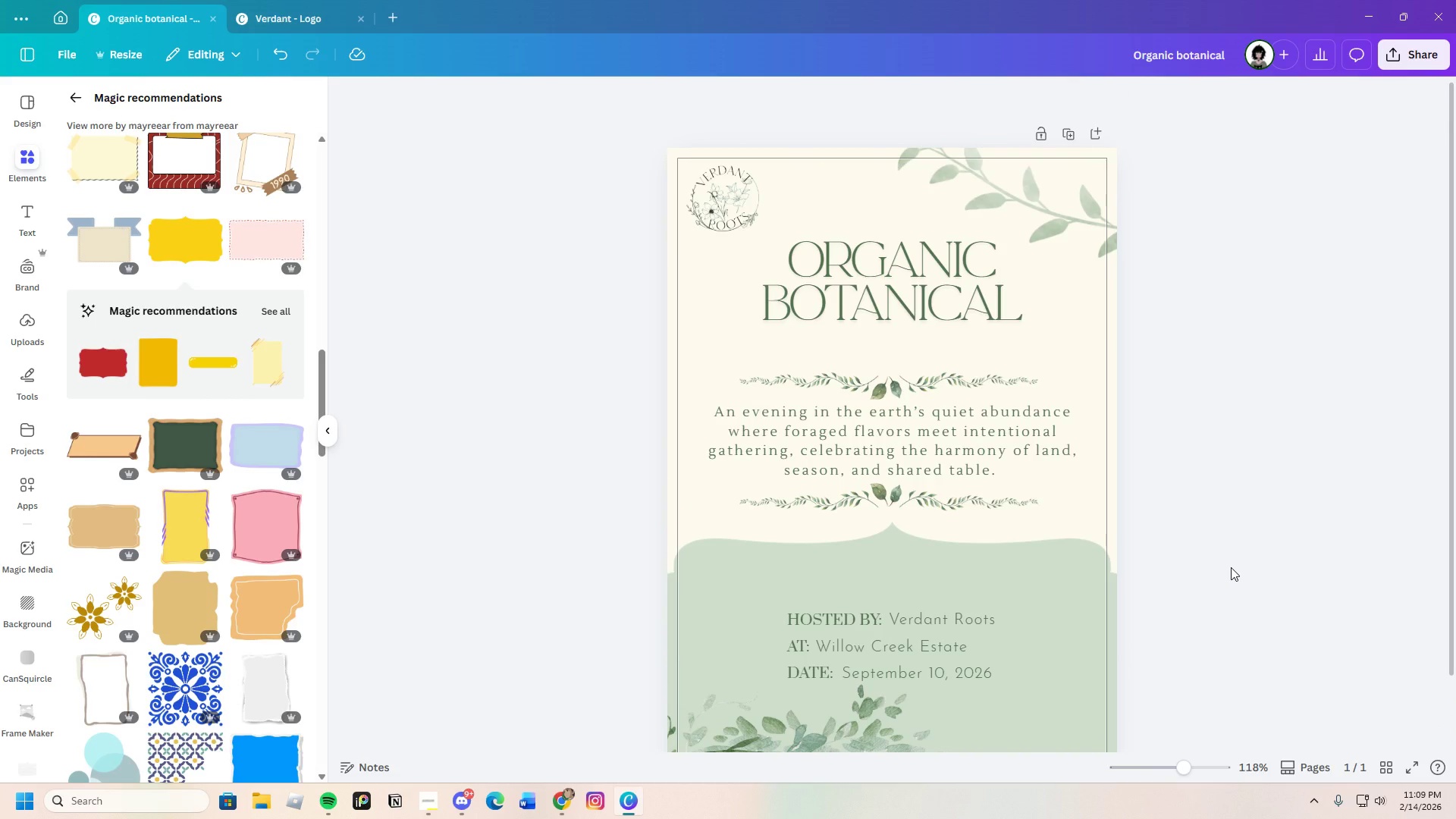 
scroll: coordinate [1231, 567], scroll_direction: down, amount: 2.0
 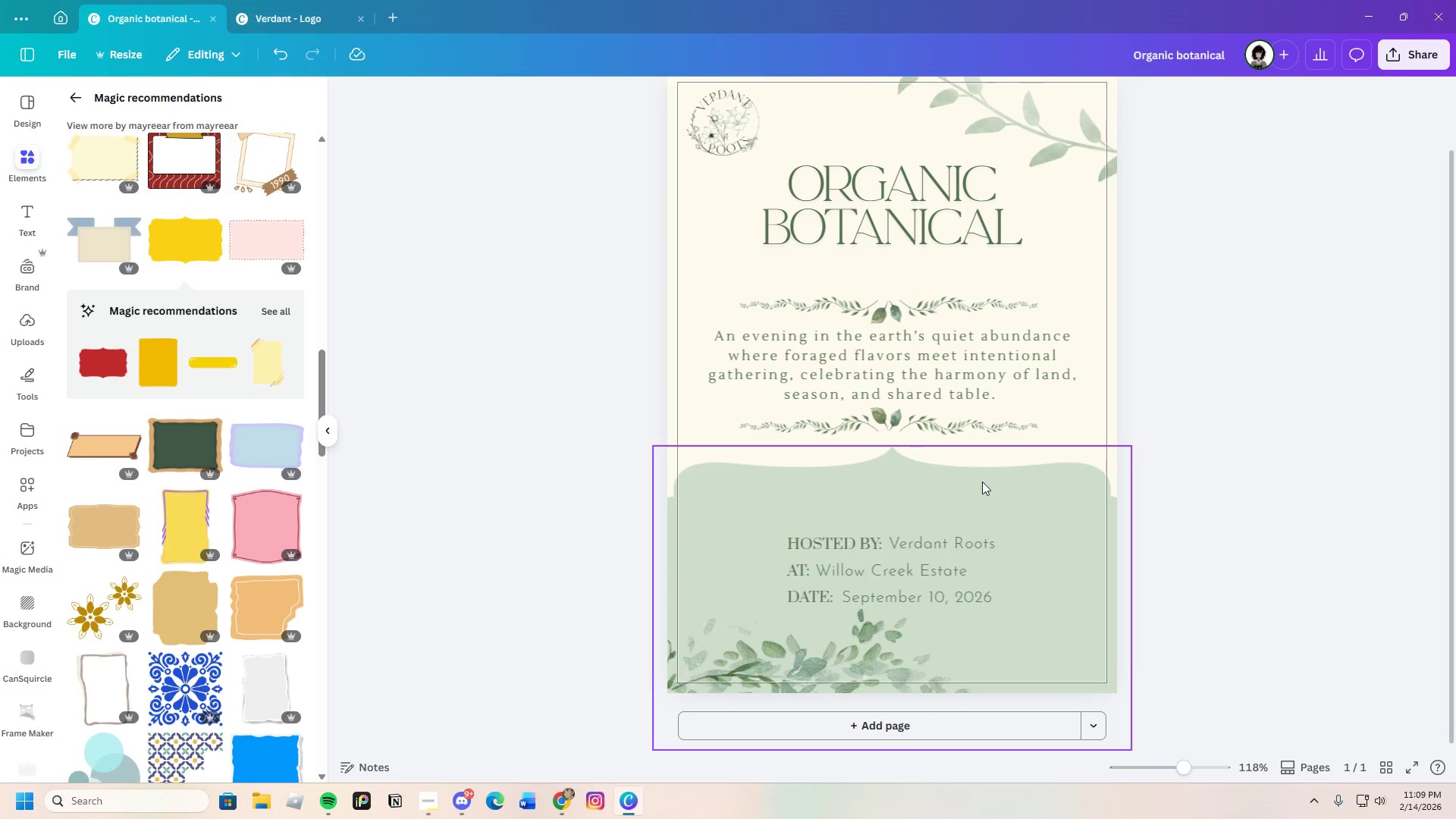 
left_click([982, 482])
 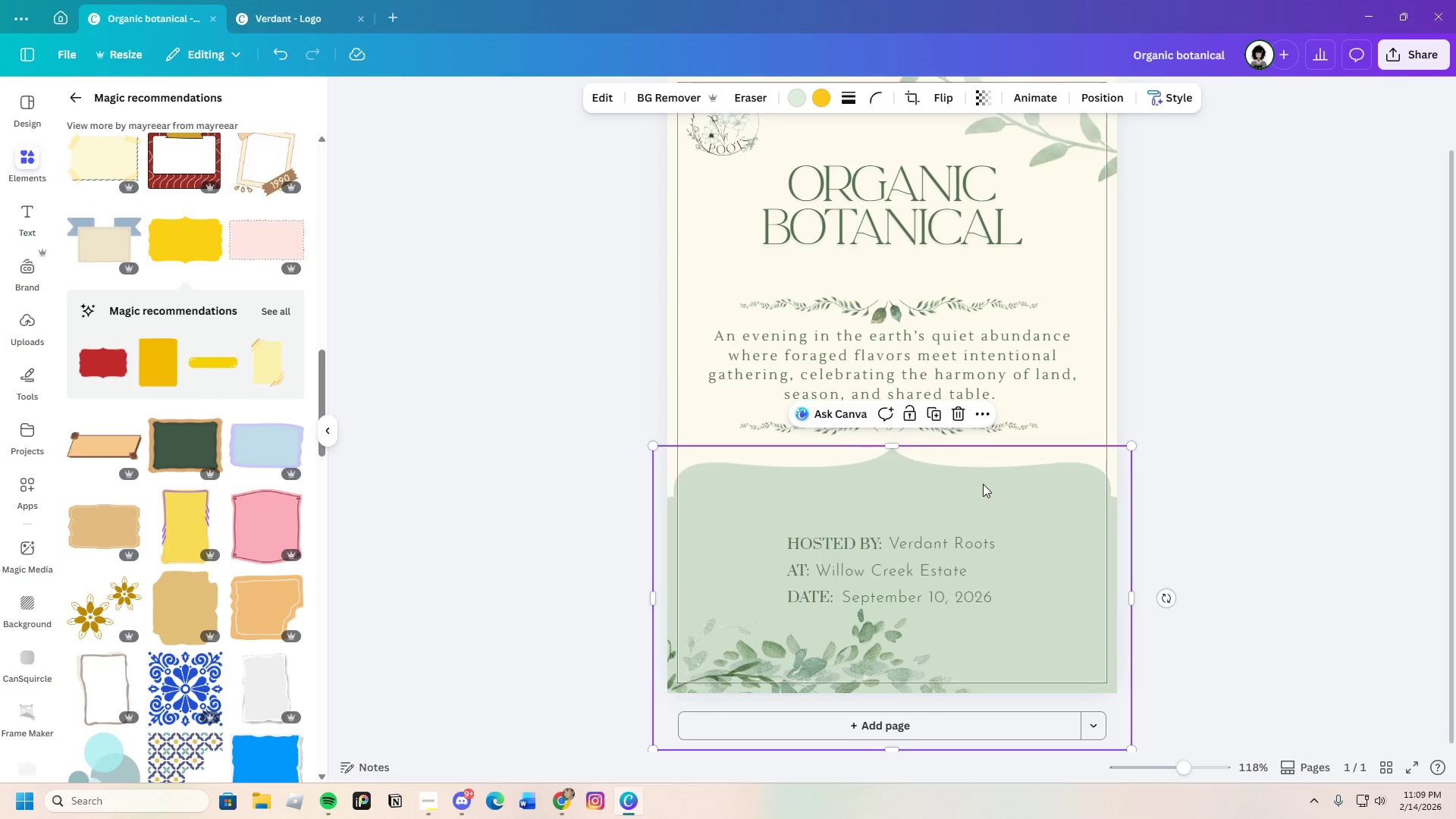 
left_click_drag(start_coordinate=[982, 482], to_coordinate=[989, 513])
 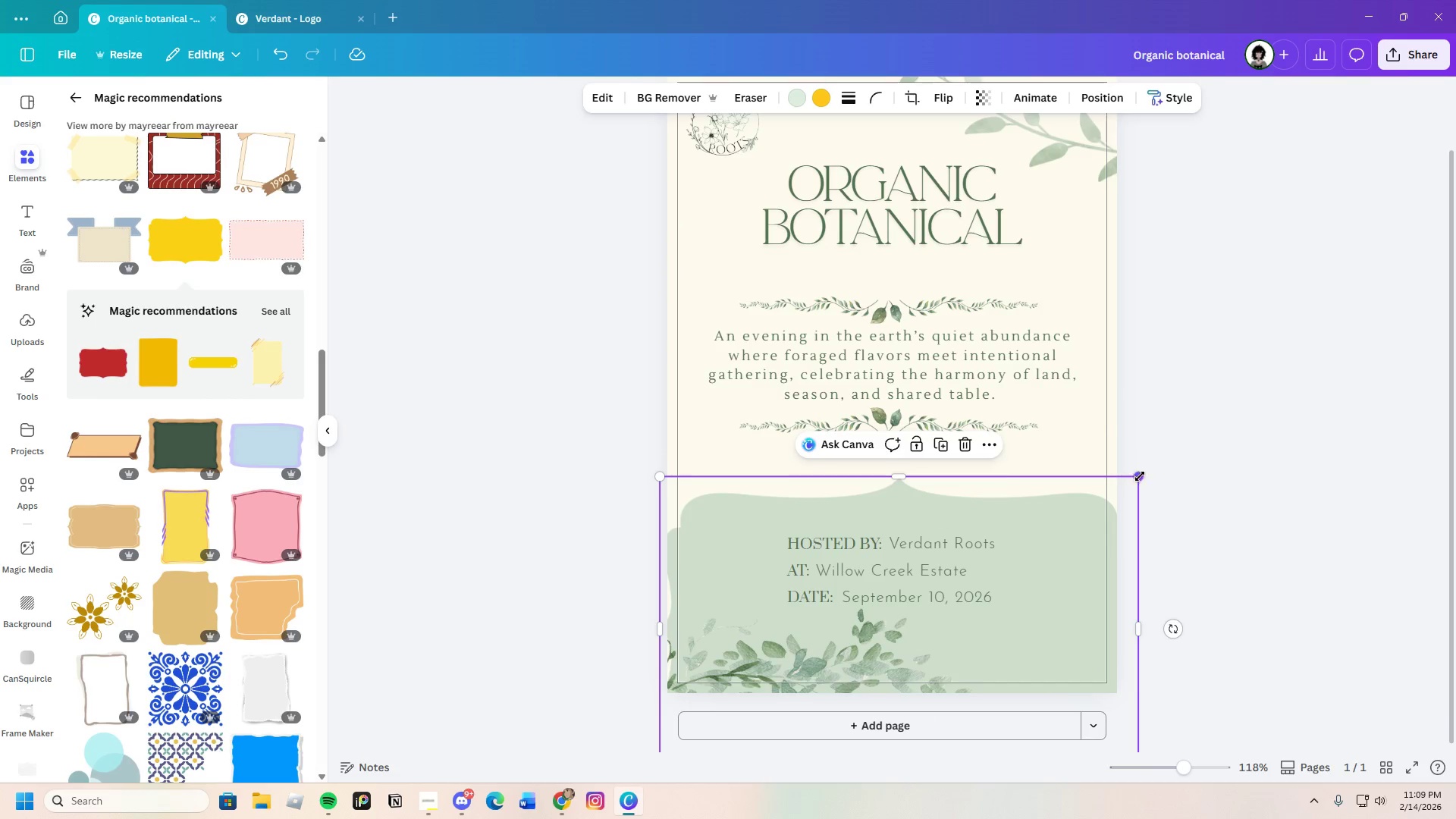 
left_click_drag(start_coordinate=[1140, 476], to_coordinate=[1103, 489])
 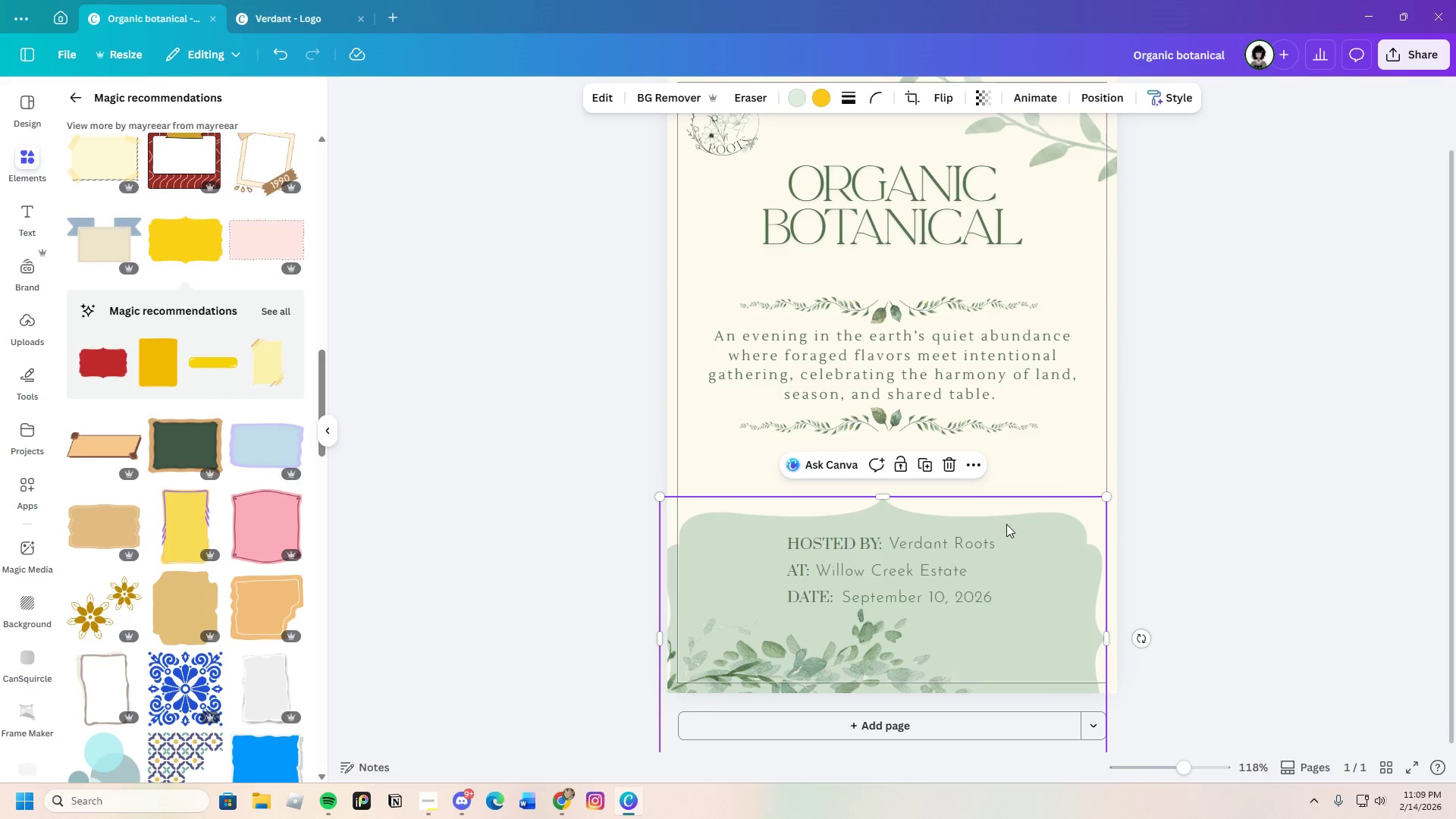 
left_click_drag(start_coordinate=[1009, 524], to_coordinate=[1019, 519])
 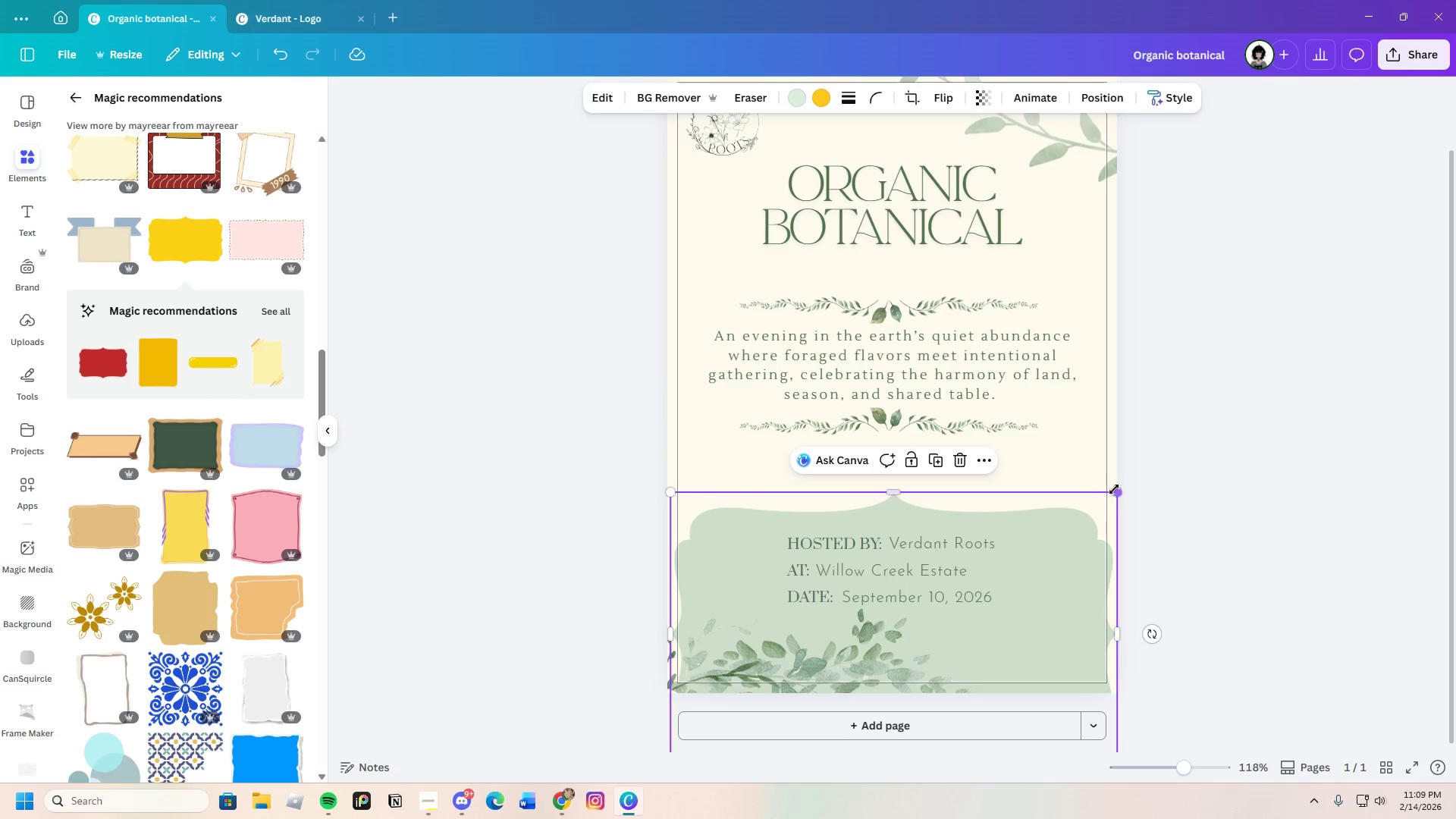 
left_click_drag(start_coordinate=[1116, 491], to_coordinate=[1108, 494])
 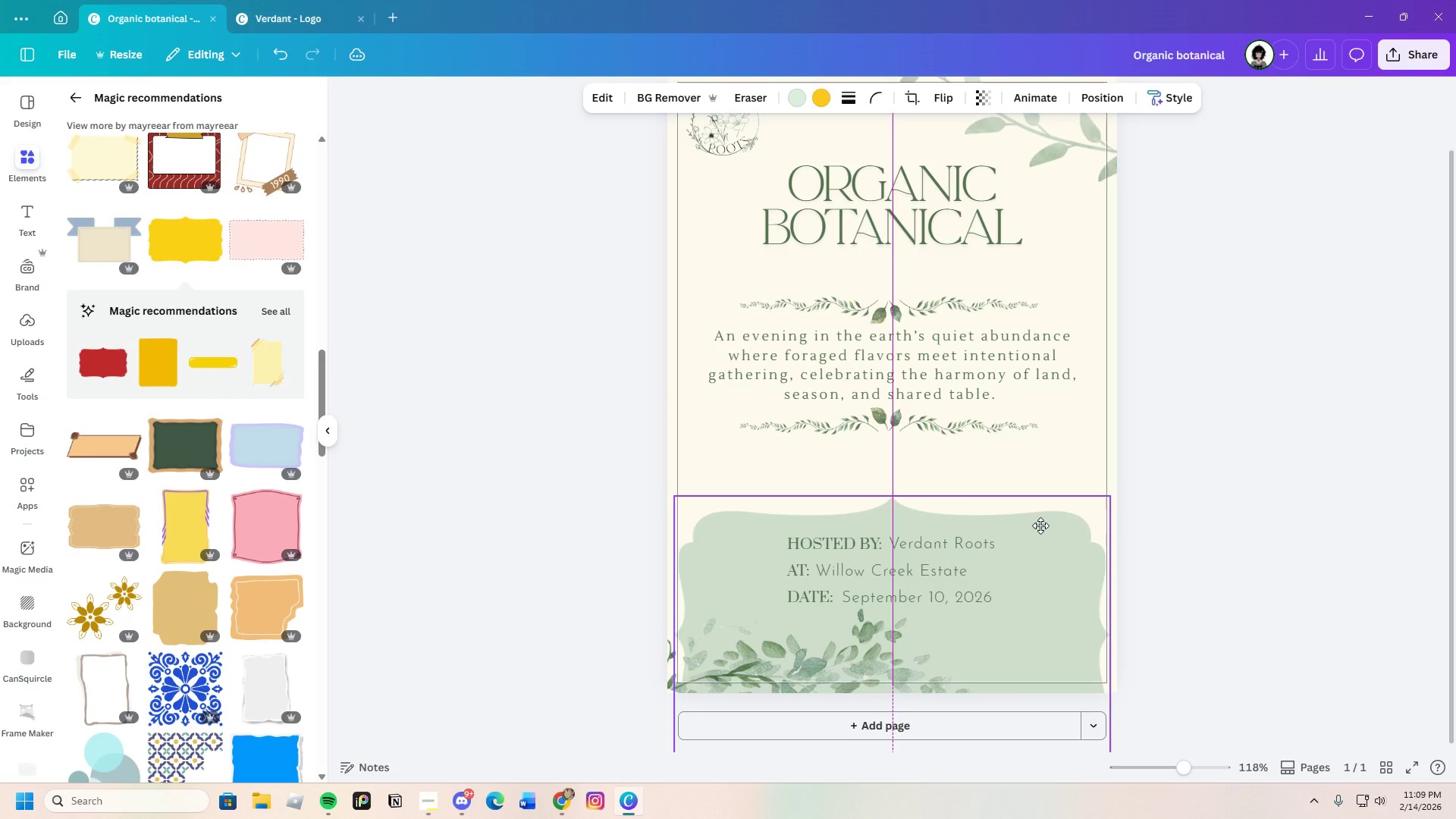 
left_click([1223, 507])
 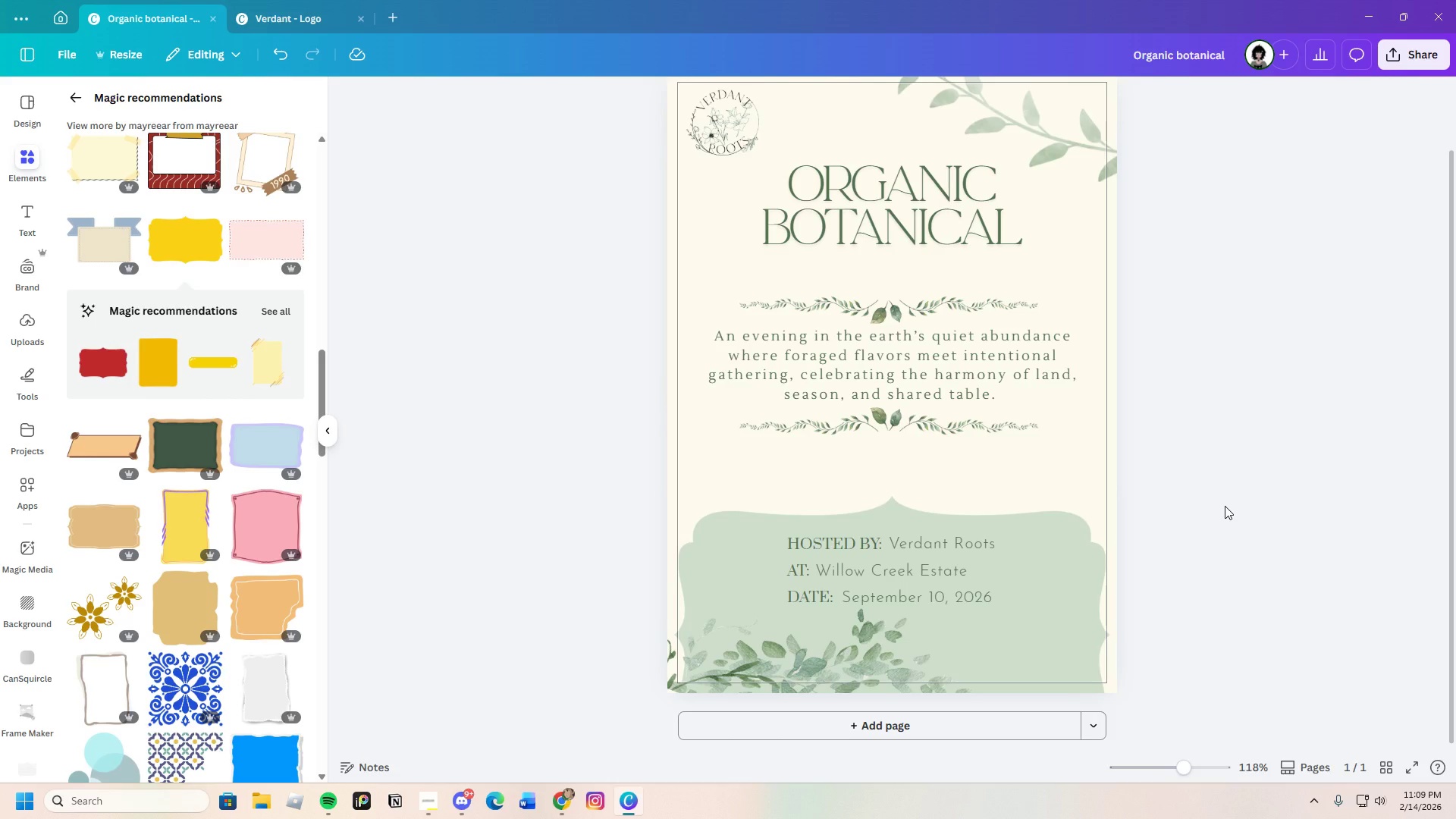 
left_click_drag(start_coordinate=[758, 661], to_coordinate=[777, 665])
 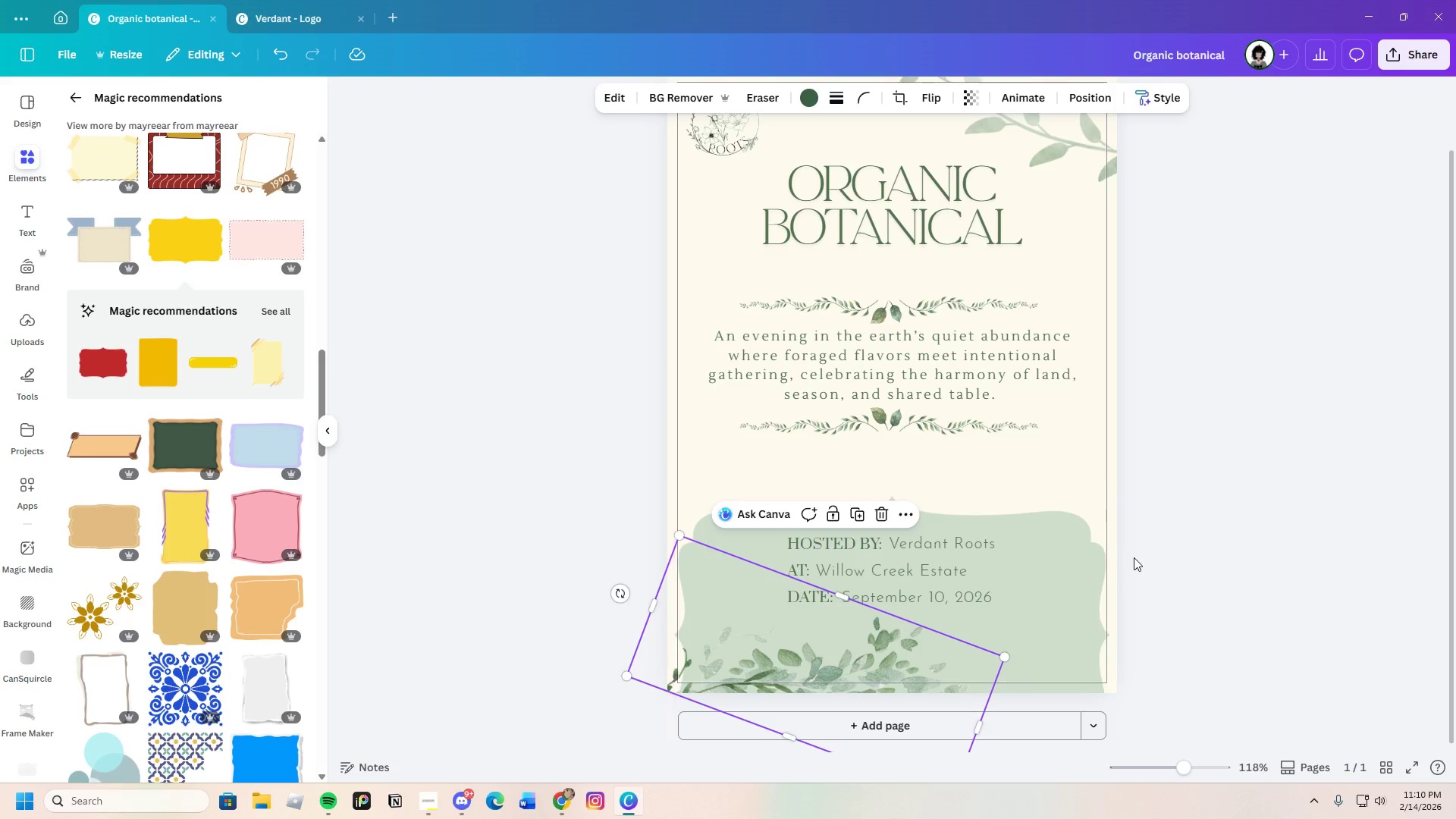 
left_click([1134, 557])
 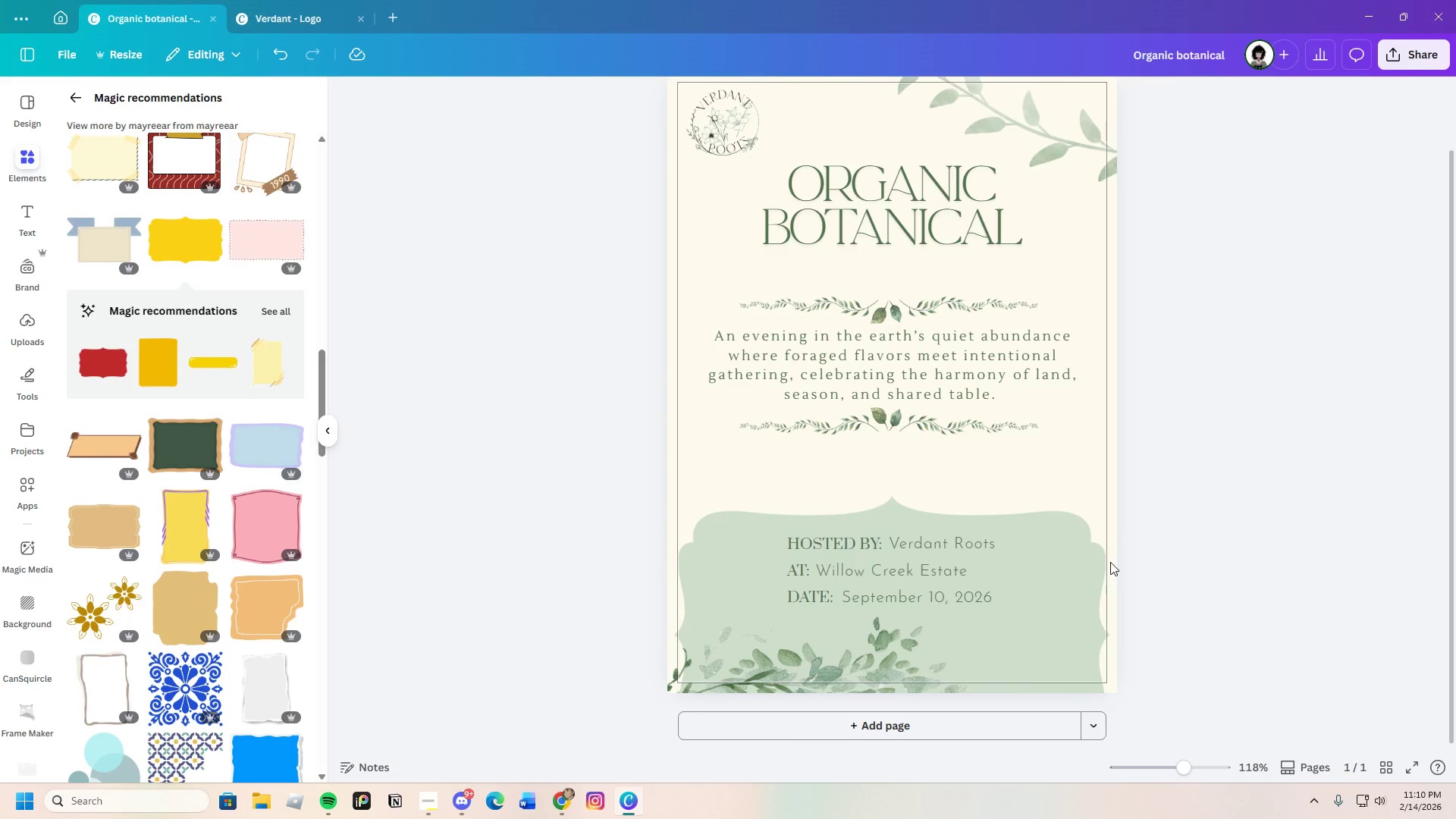 
scroll: coordinate [1100, 567], scroll_direction: up, amount: 1.0
 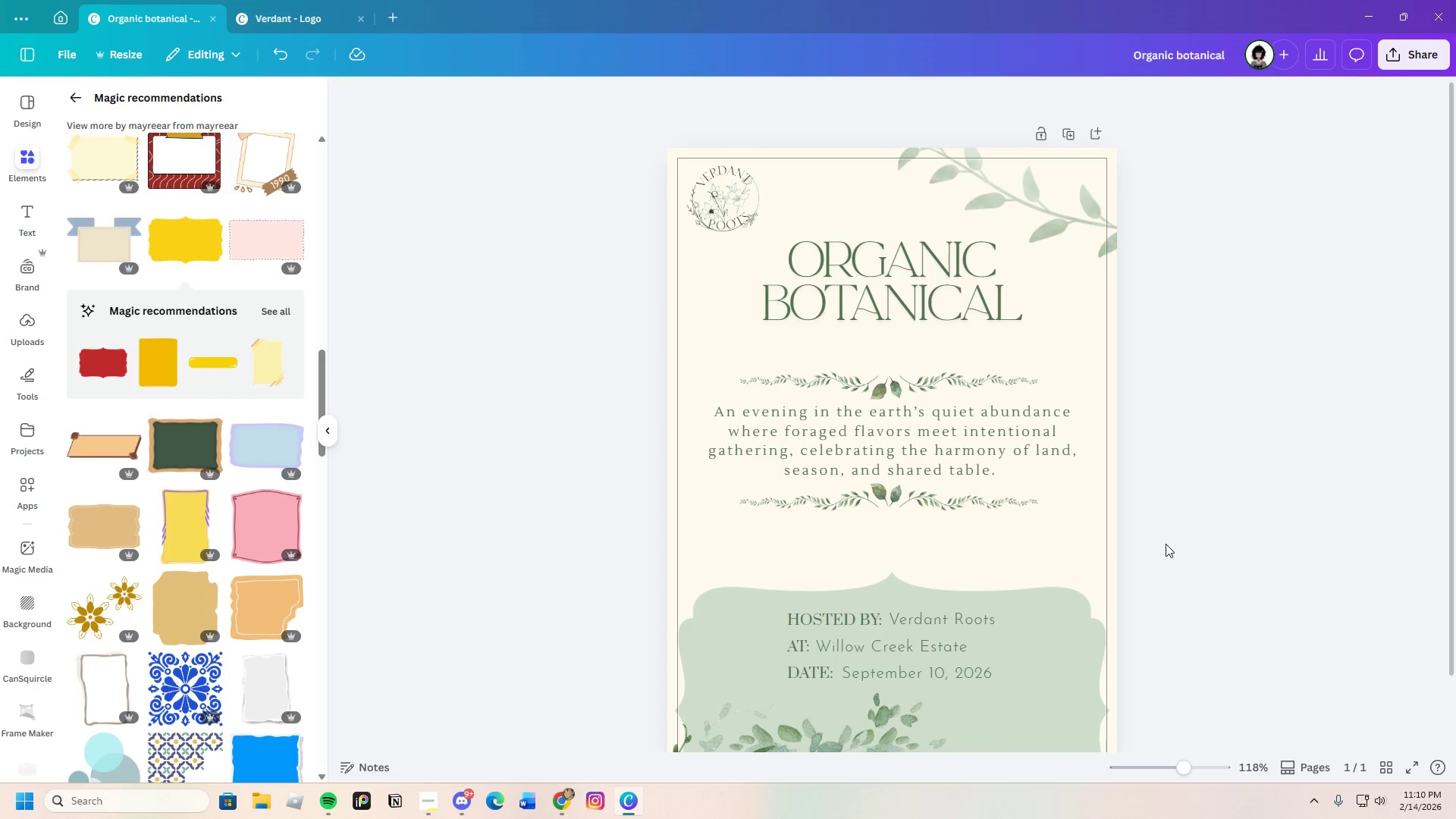 
scroll: coordinate [1172, 544], scroll_direction: down, amount: 2.0
 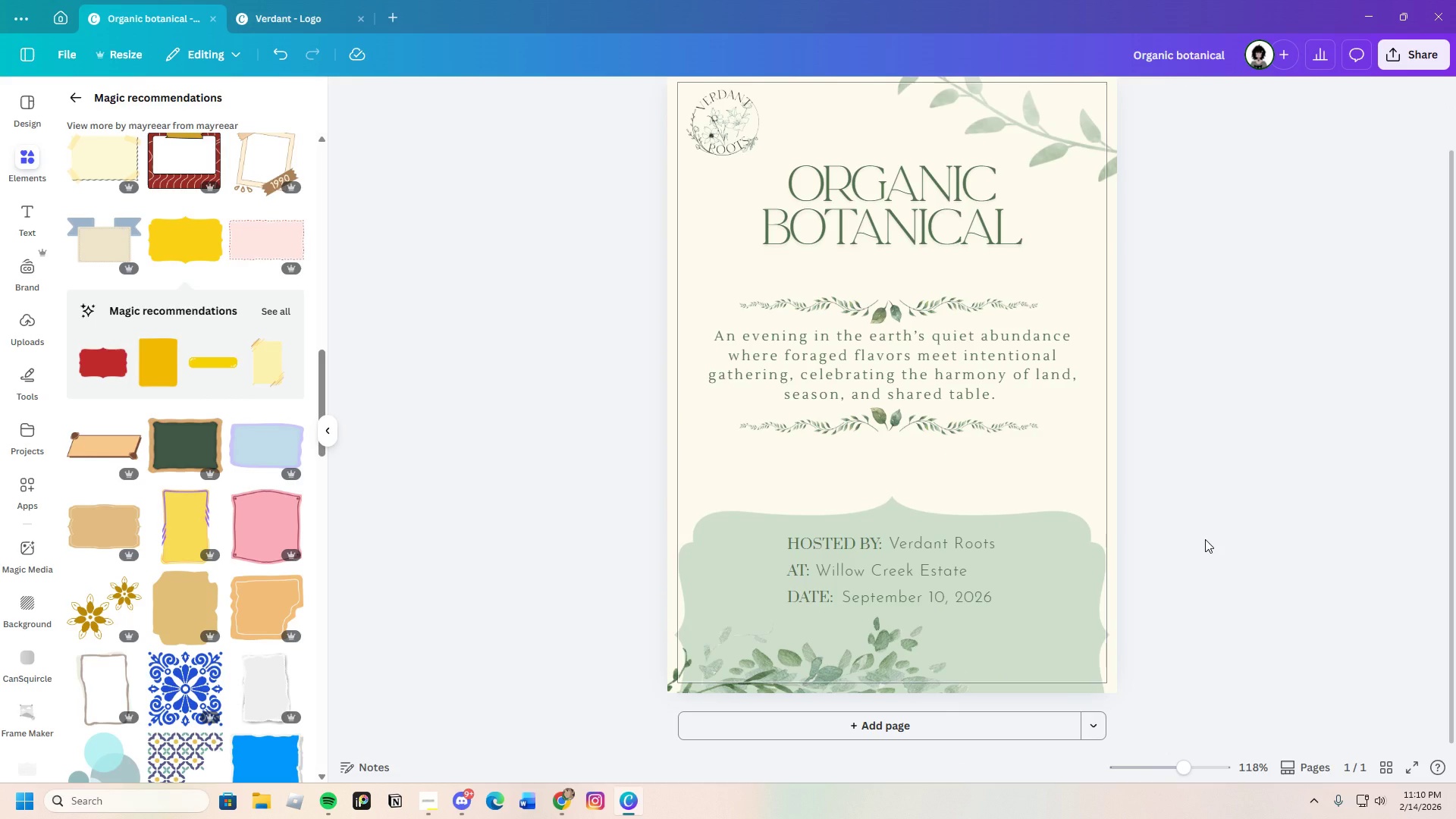 
scroll: coordinate [1205, 539], scroll_direction: up, amount: 1.0
 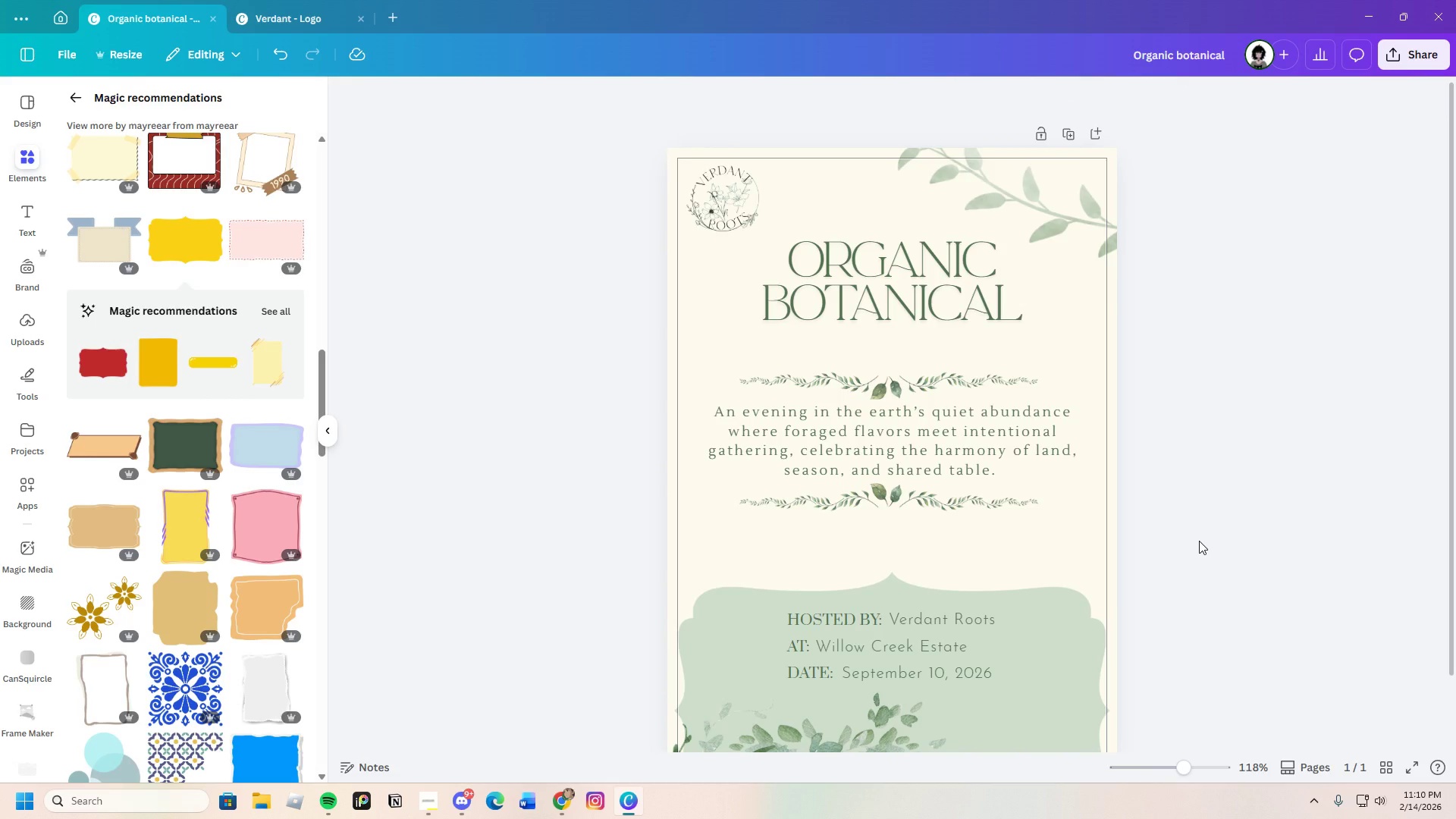 
scroll: coordinate [1198, 541], scroll_direction: down, amount: 2.0
 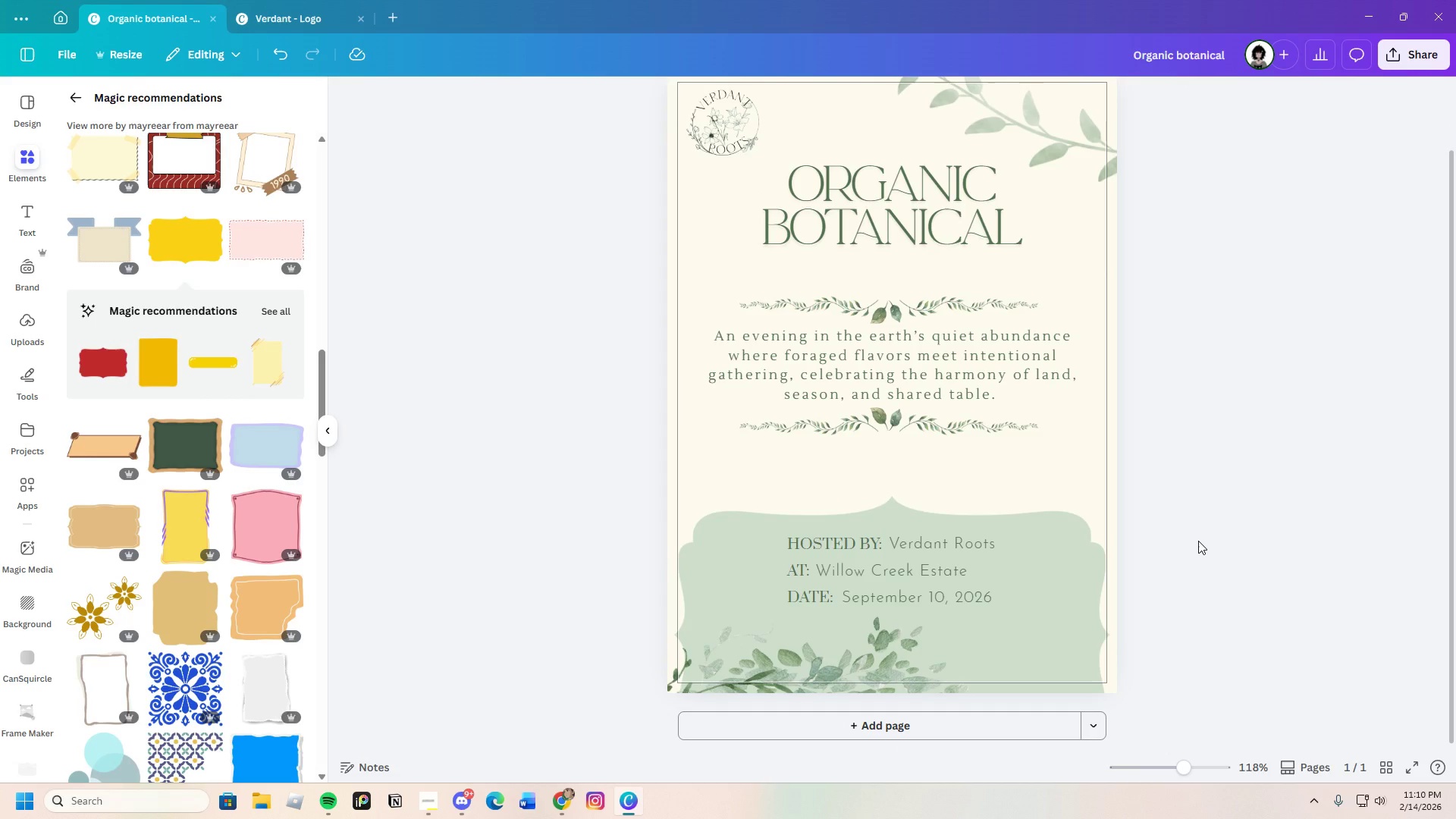 
scroll: coordinate [1201, 537], scroll_direction: up, amount: 2.0
 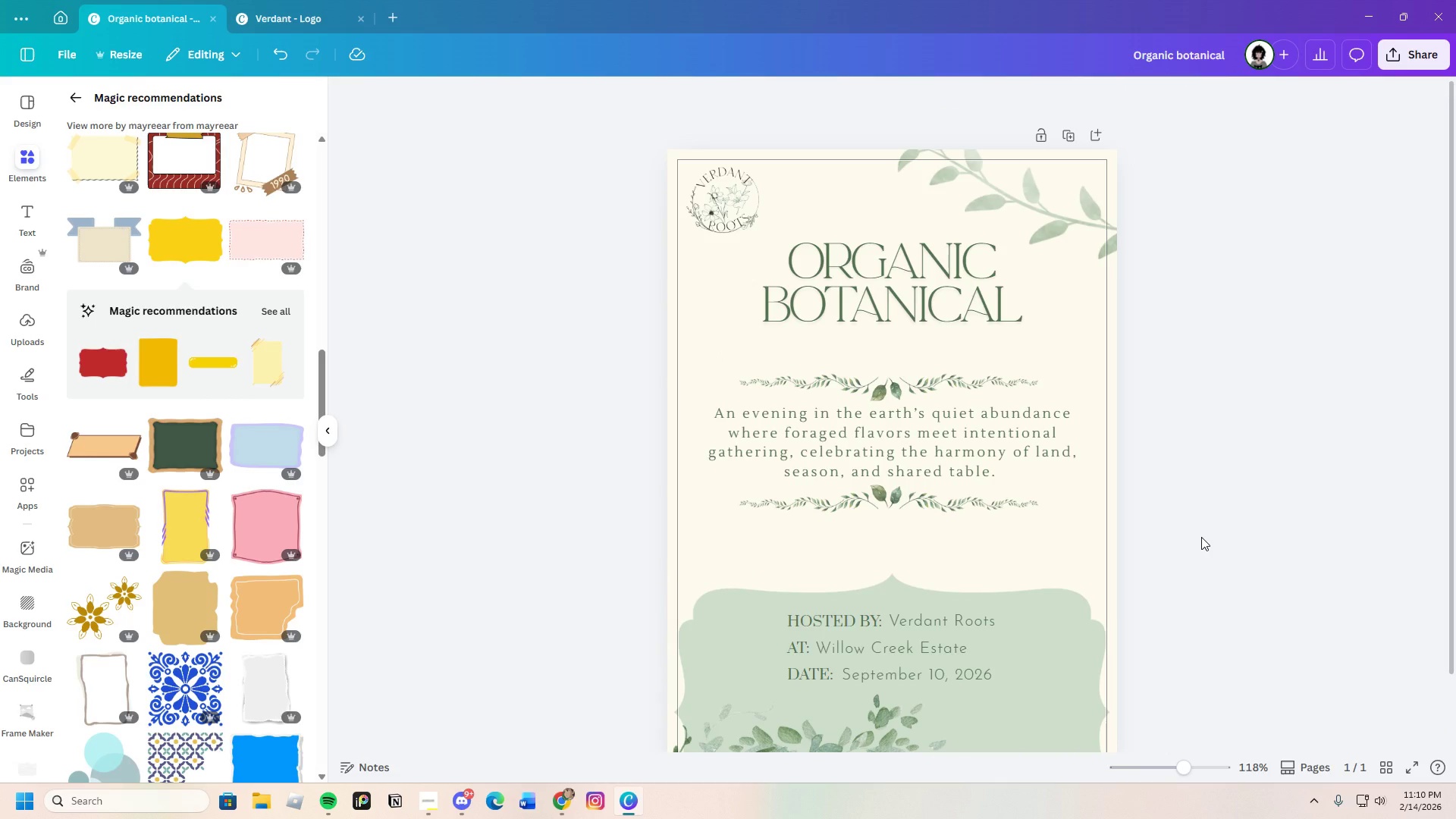 
scroll: coordinate [1201, 537], scroll_direction: down, amount: 4.0
 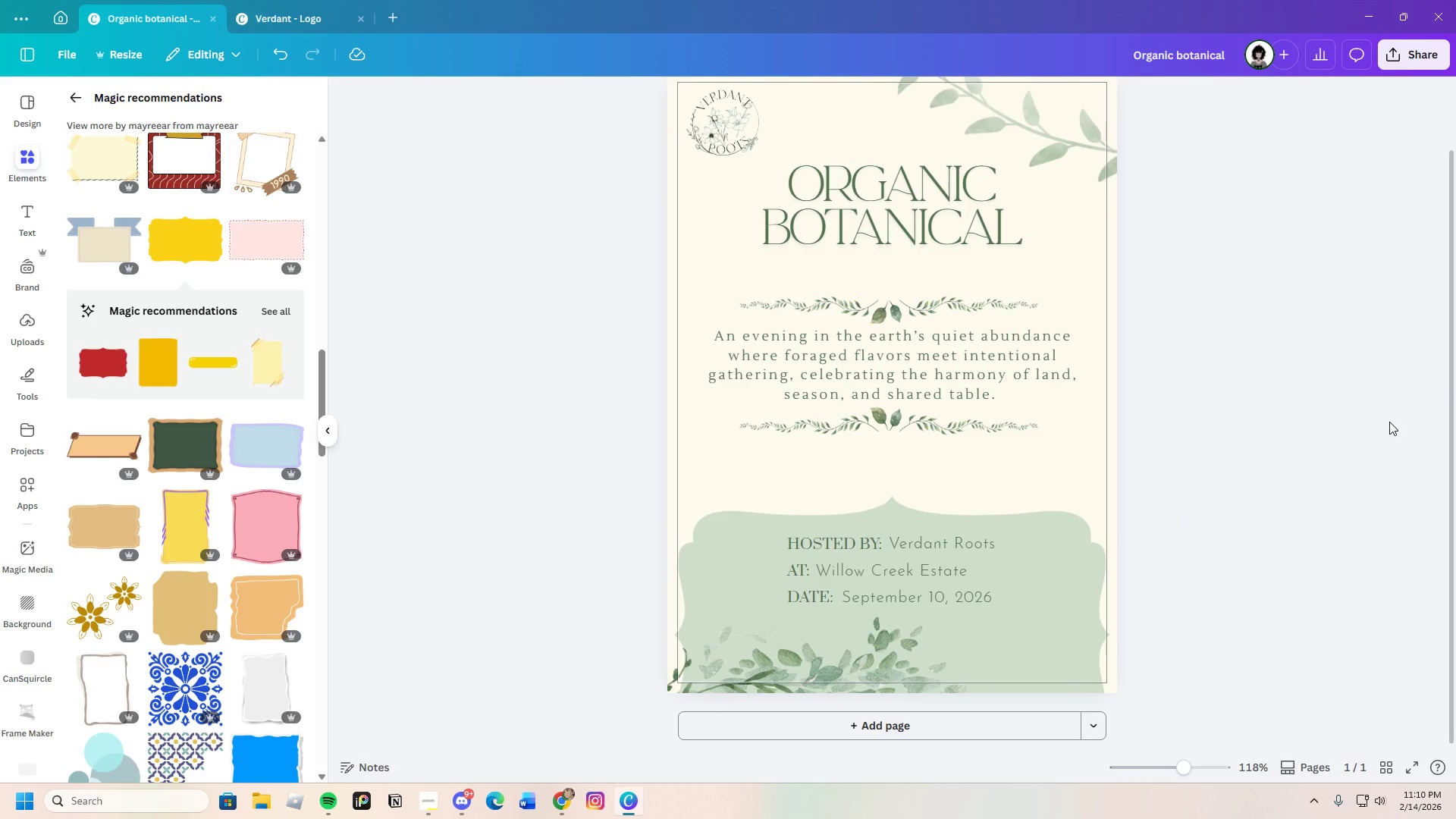 
left_click_drag(start_coordinate=[1071, 609], to_coordinate=[1067, 521])
 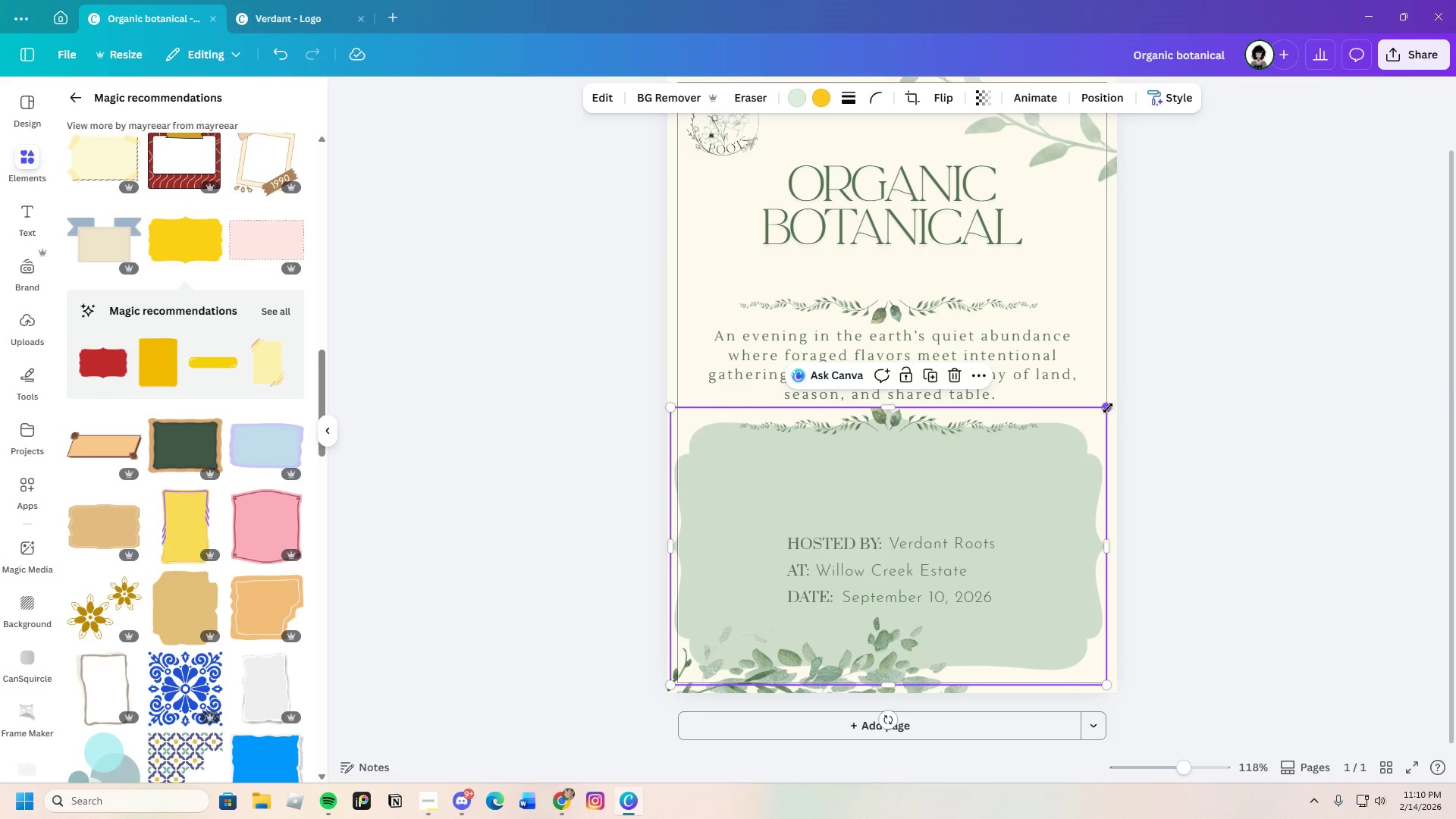 
left_click_drag(start_coordinate=[1104, 407], to_coordinate=[1009, 501])
 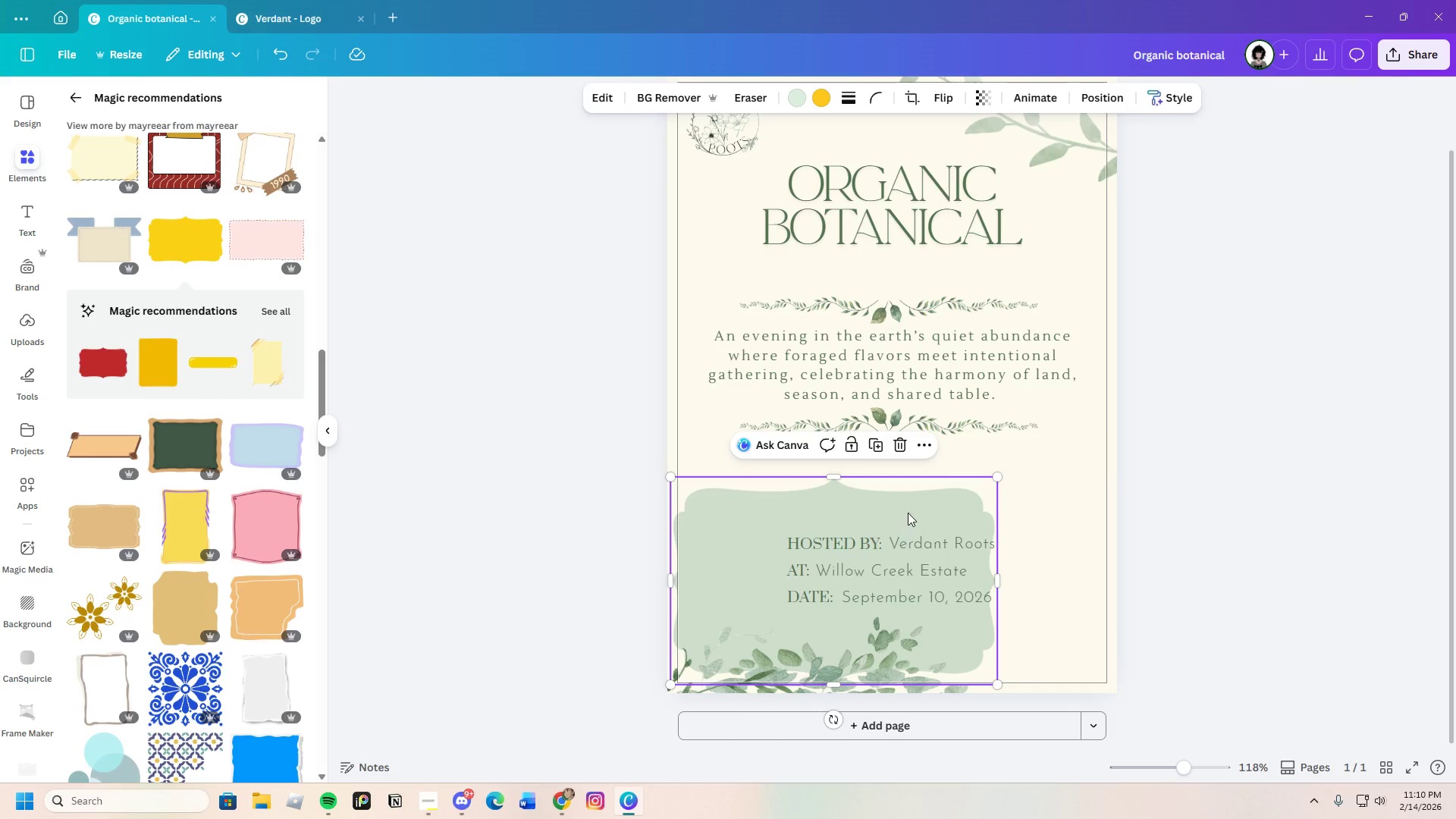 
left_click_drag(start_coordinate=[908, 511], to_coordinate=[966, 500])
 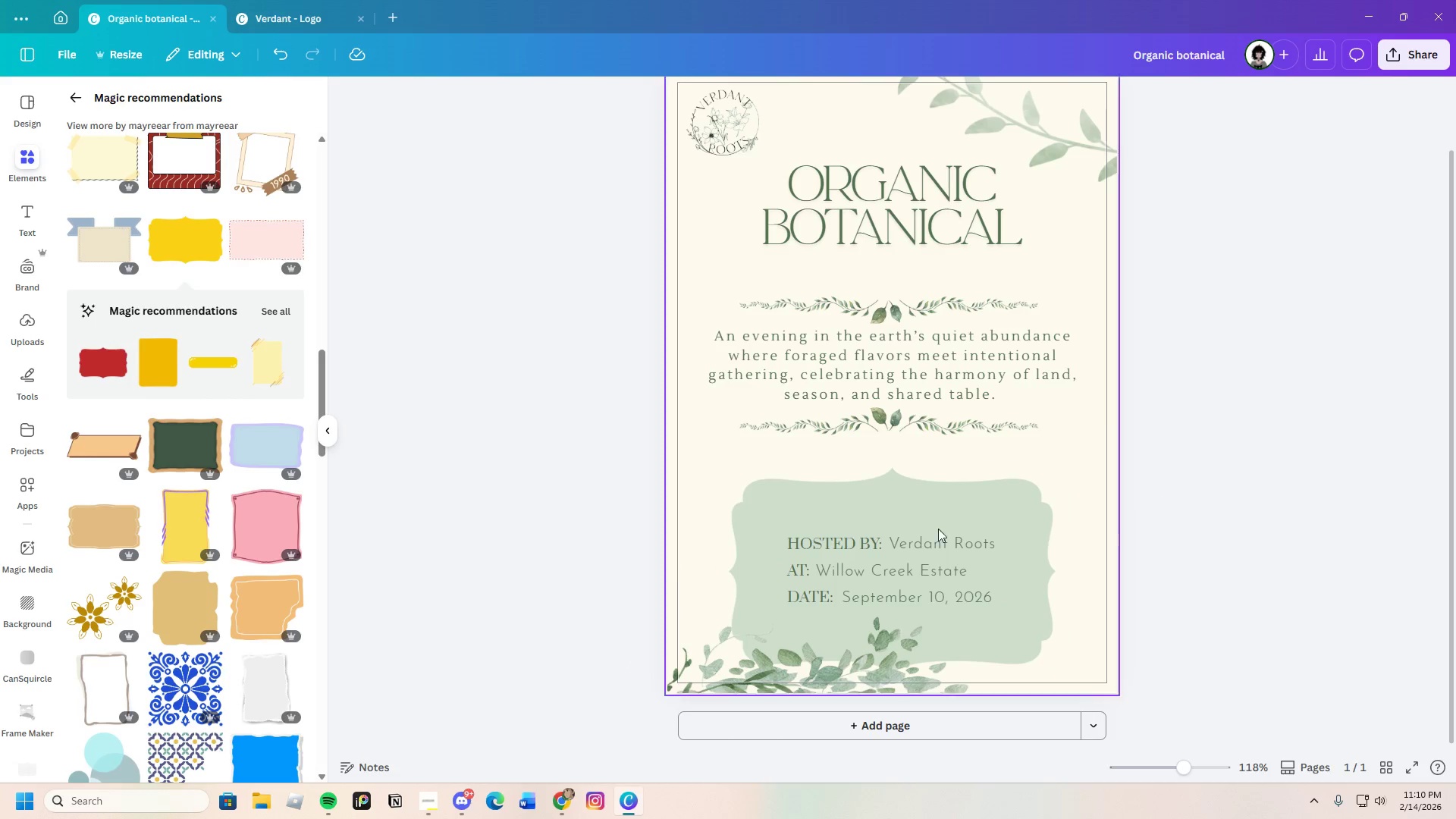 
scroll: coordinate [187, 643], scroll_direction: down, amount: 11.0
 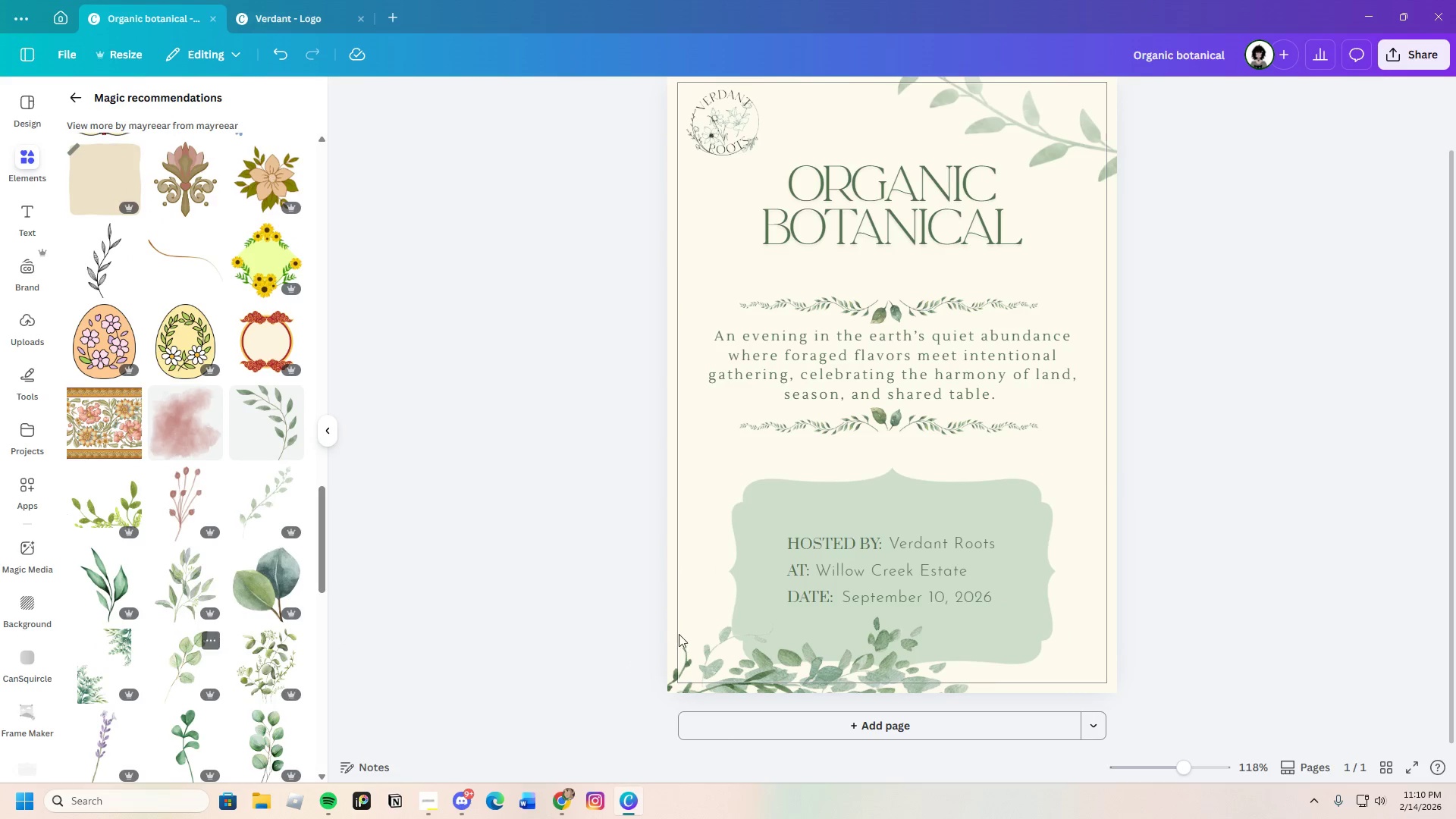 
left_click([771, 664])
 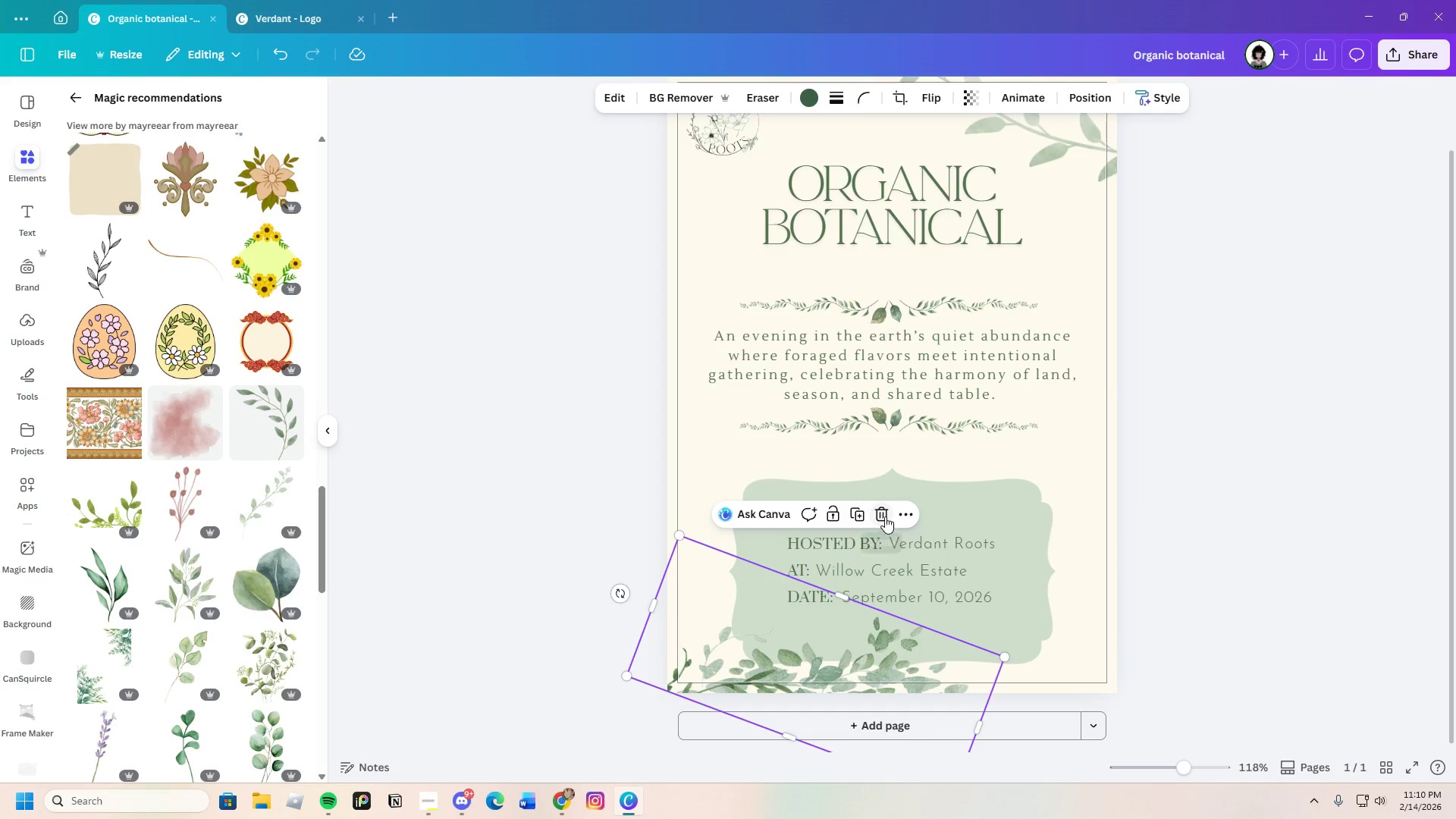 
left_click([885, 516])
 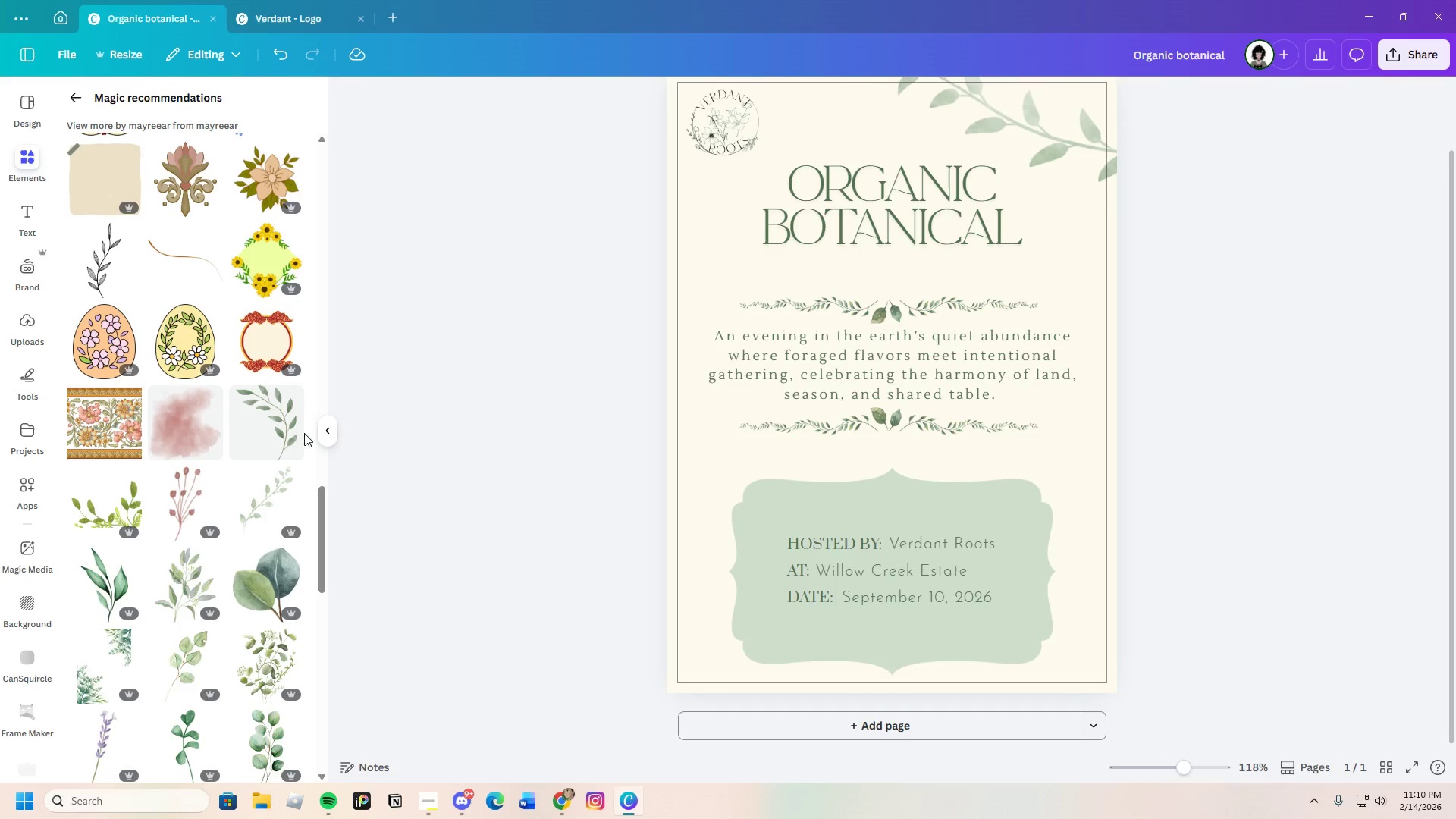 
left_click([300, 422])
 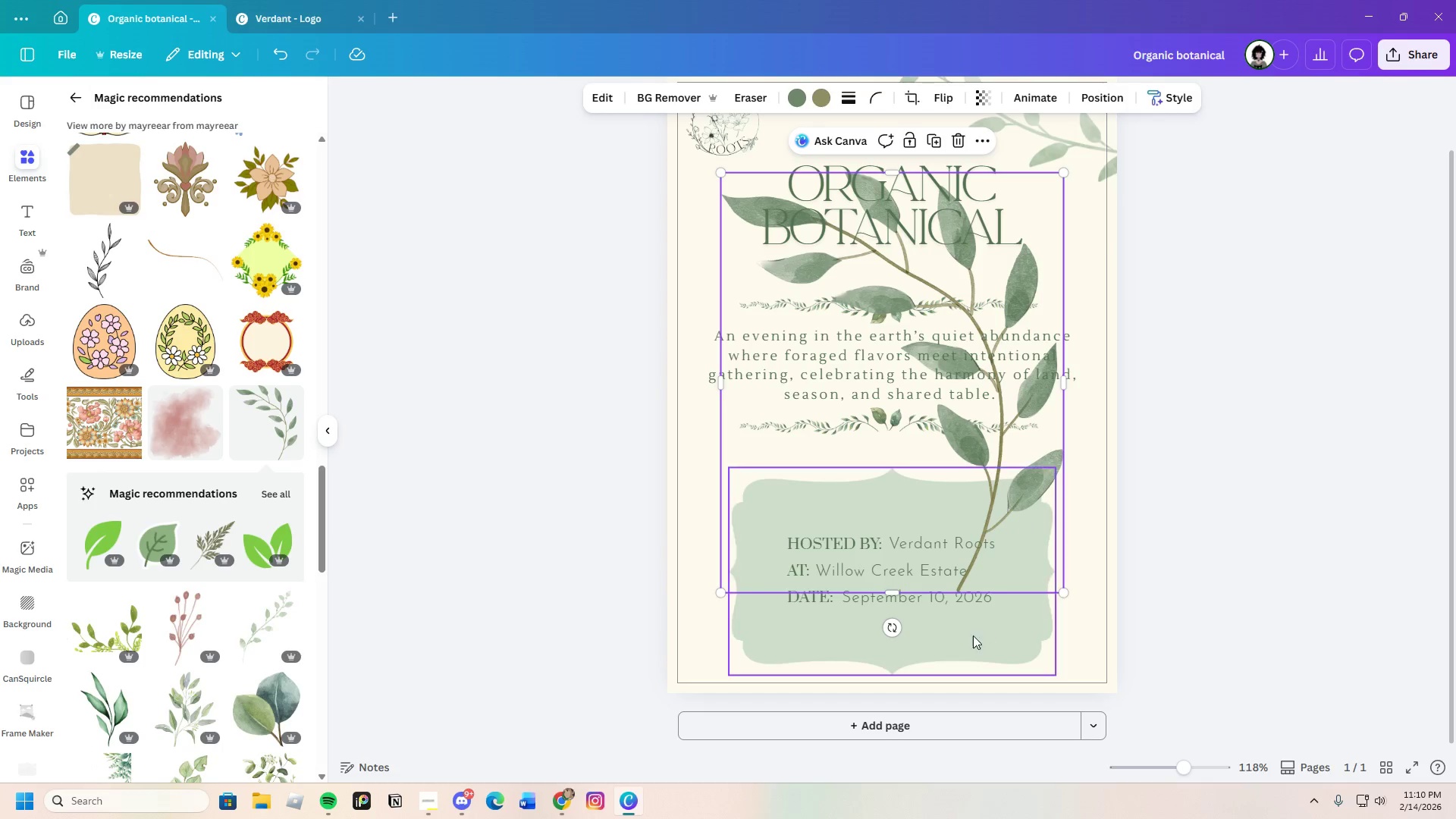 
left_click_drag(start_coordinate=[896, 626], to_coordinate=[572, 331])
 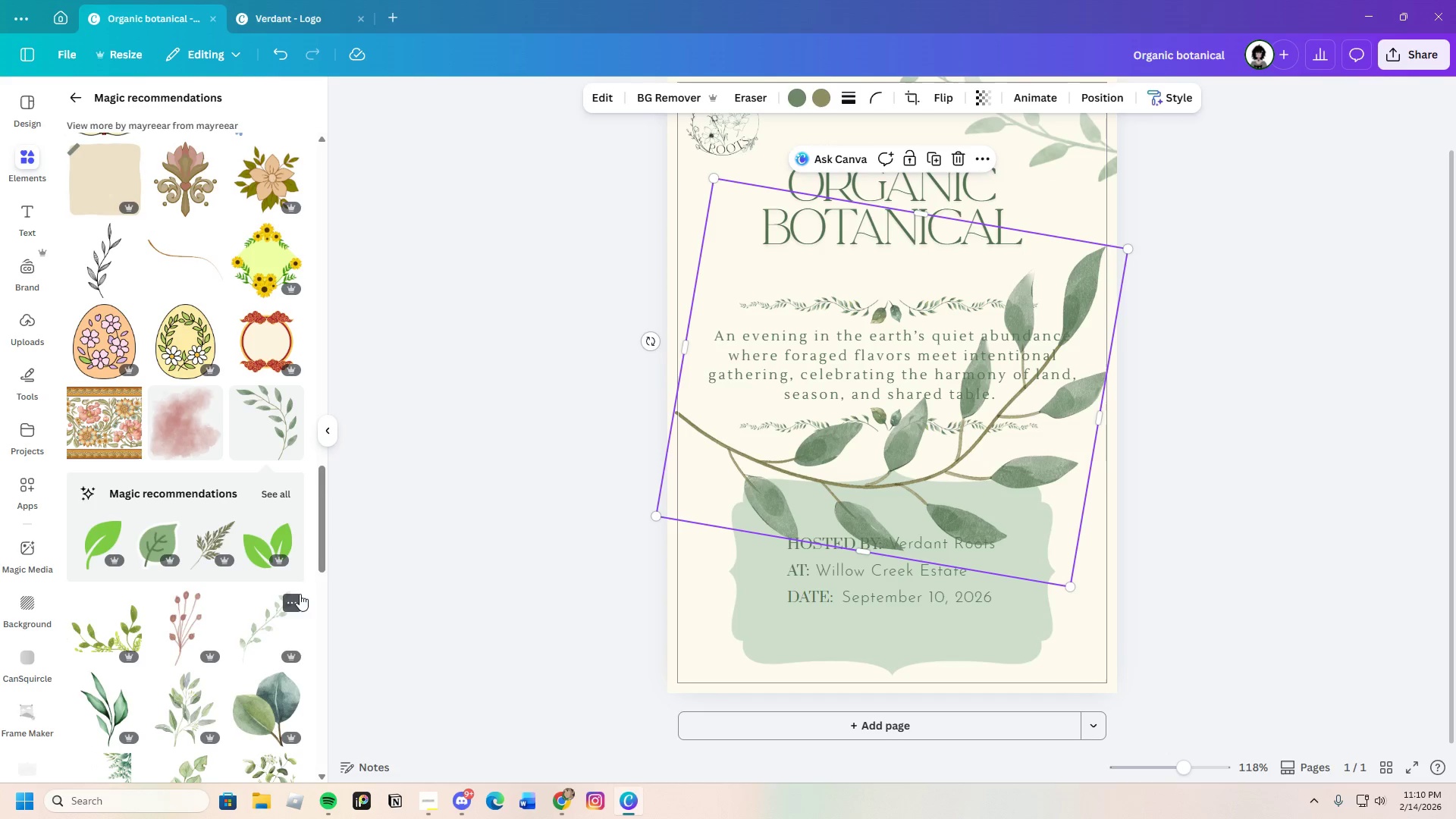 
scroll: coordinate [255, 639], scroll_direction: down, amount: 3.0
 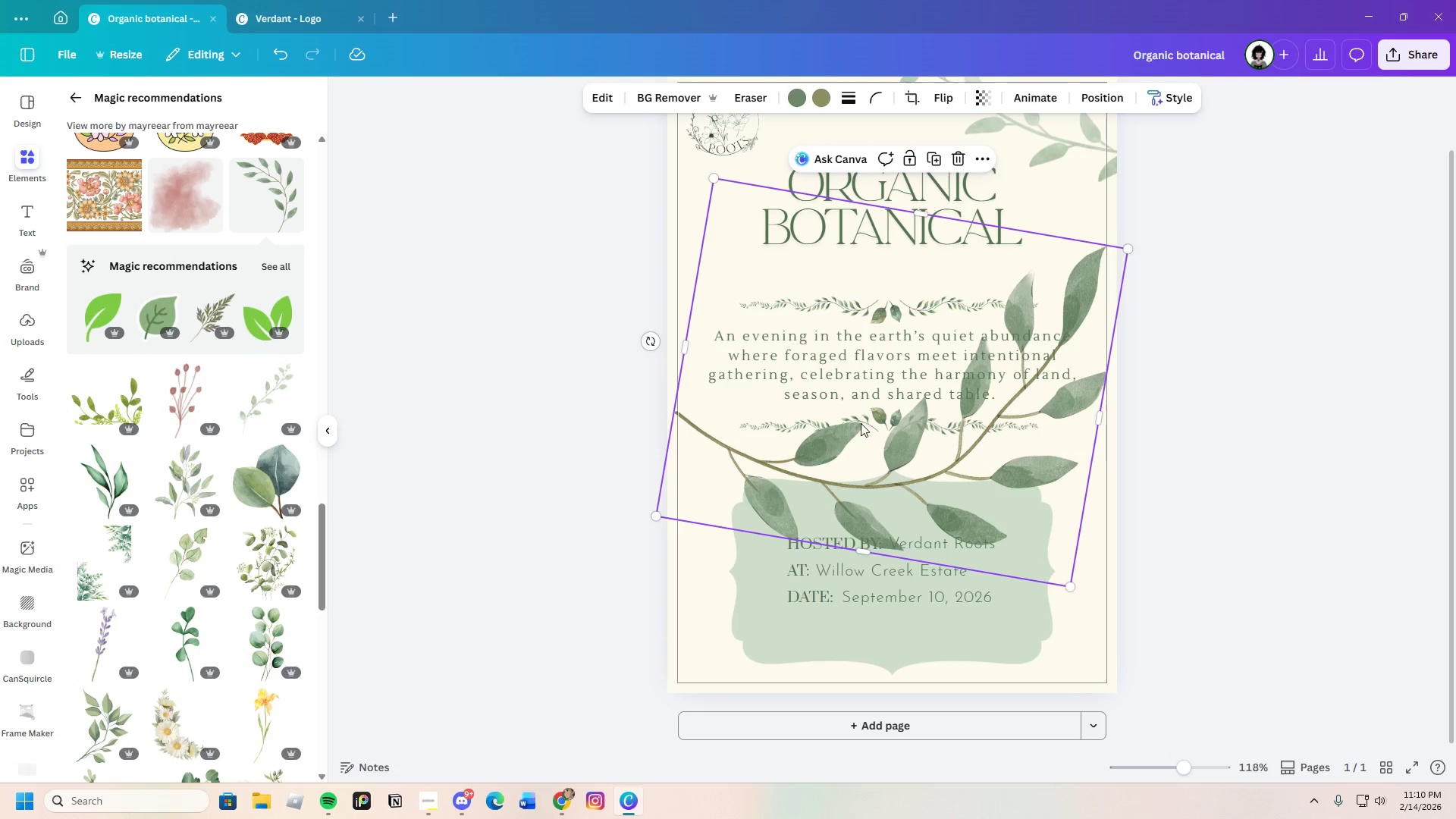 
left_click_drag(start_coordinate=[1016, 444], to_coordinate=[982, 679])
 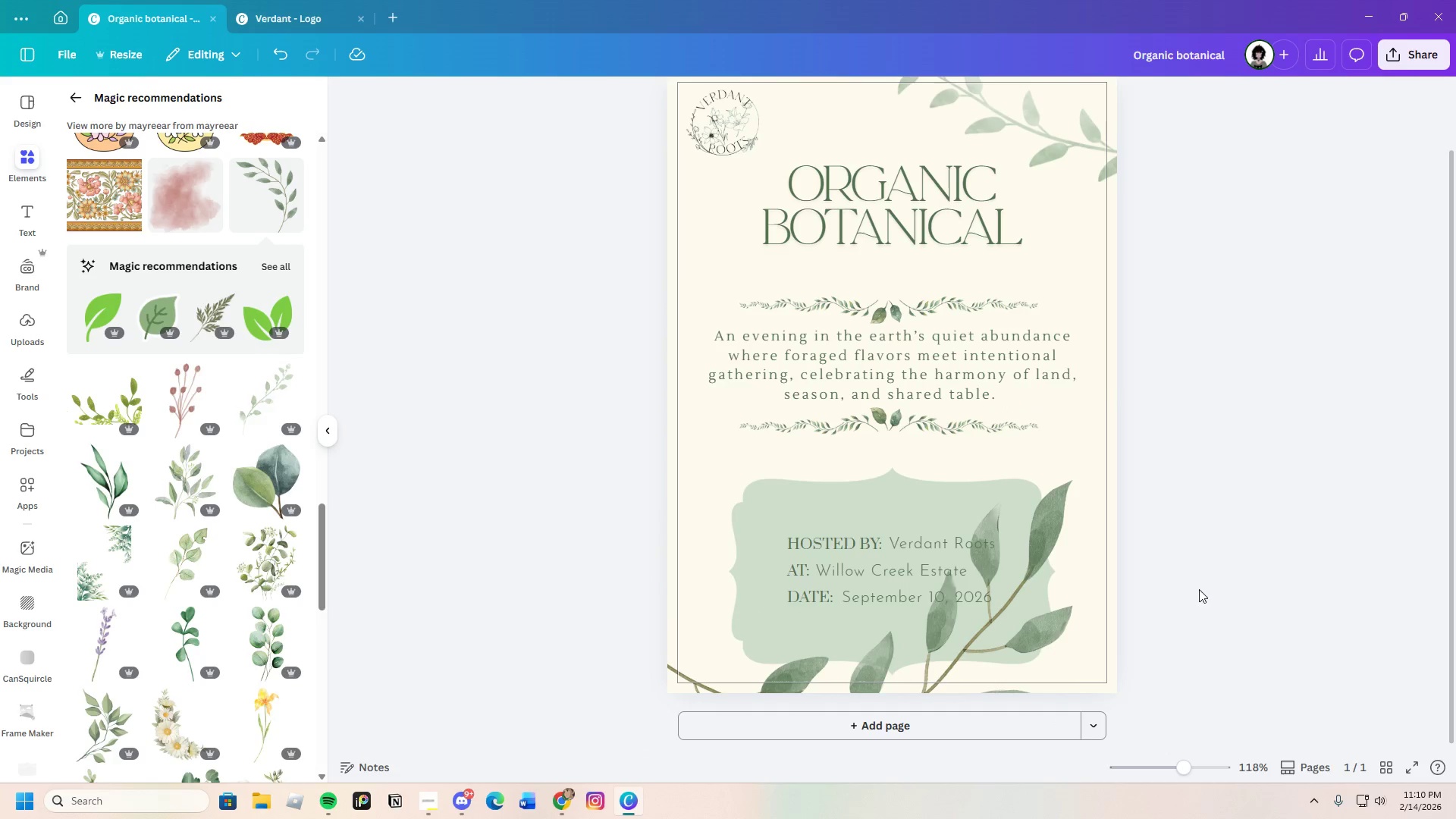 
scroll: coordinate [1166, 516], scroll_direction: down, amount: 3.0
 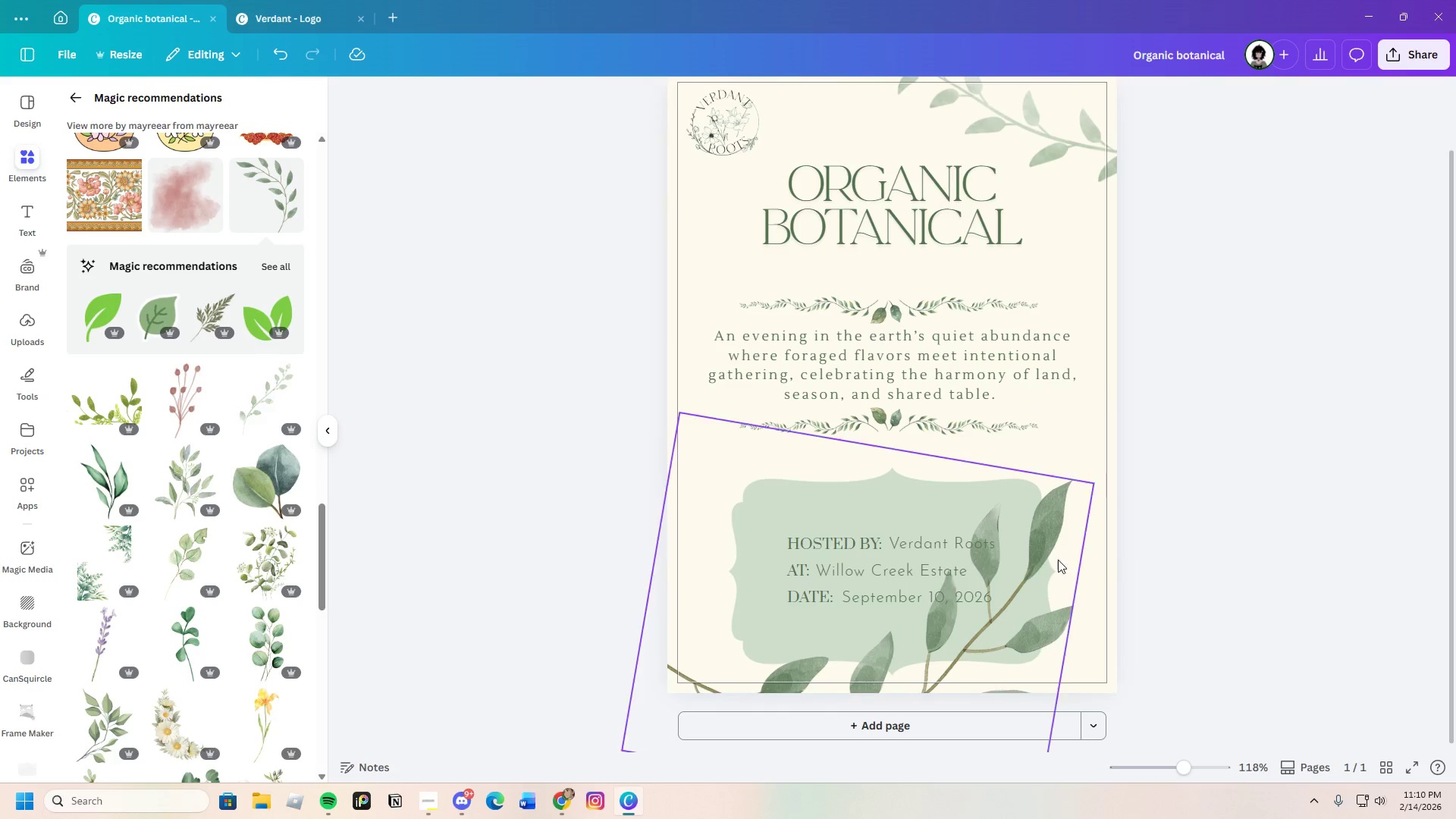 
left_click([1050, 536])
 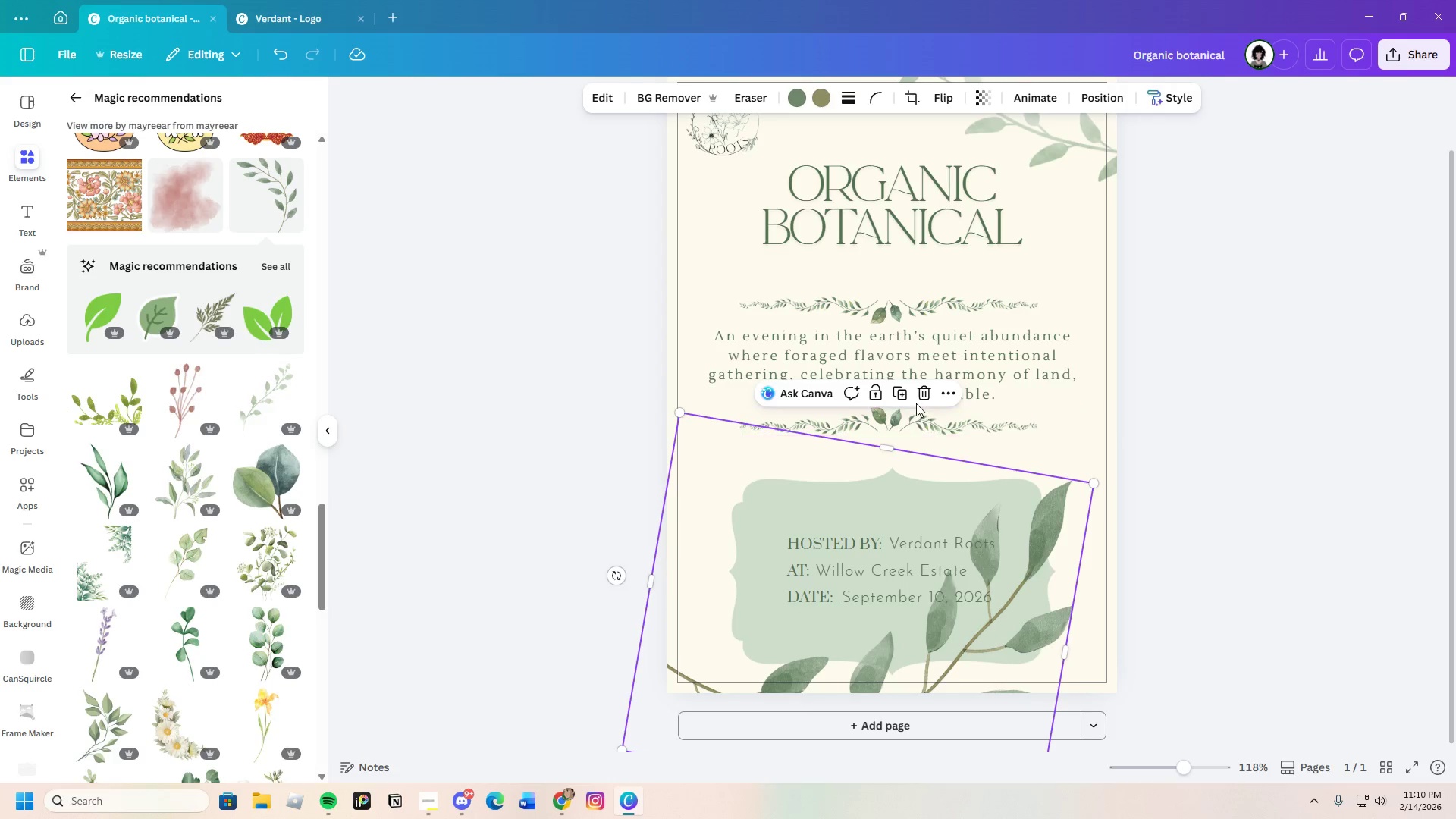 
left_click([921, 397])
 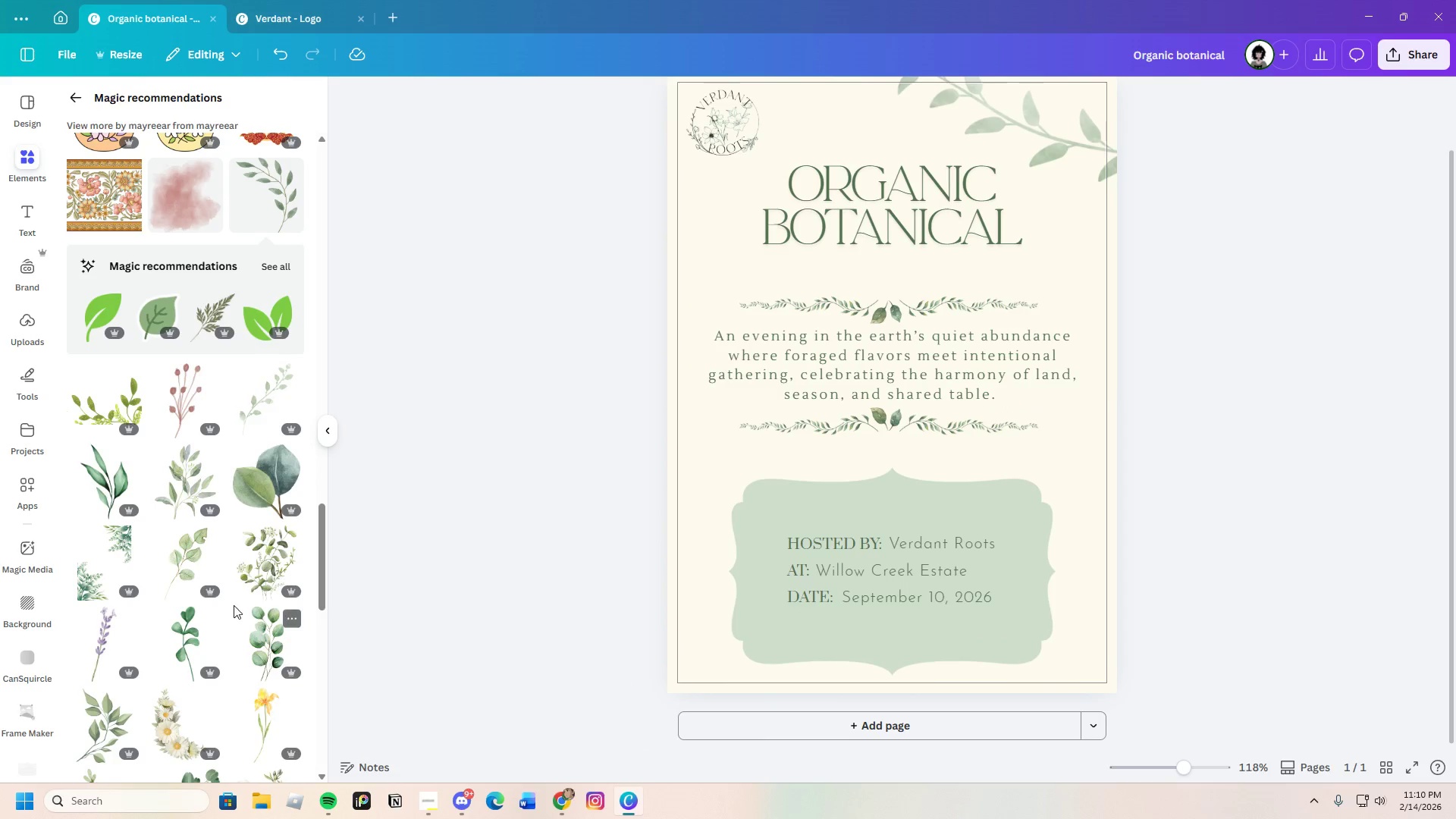 
scroll: coordinate [234, 577], scroll_direction: down, amount: 8.0
 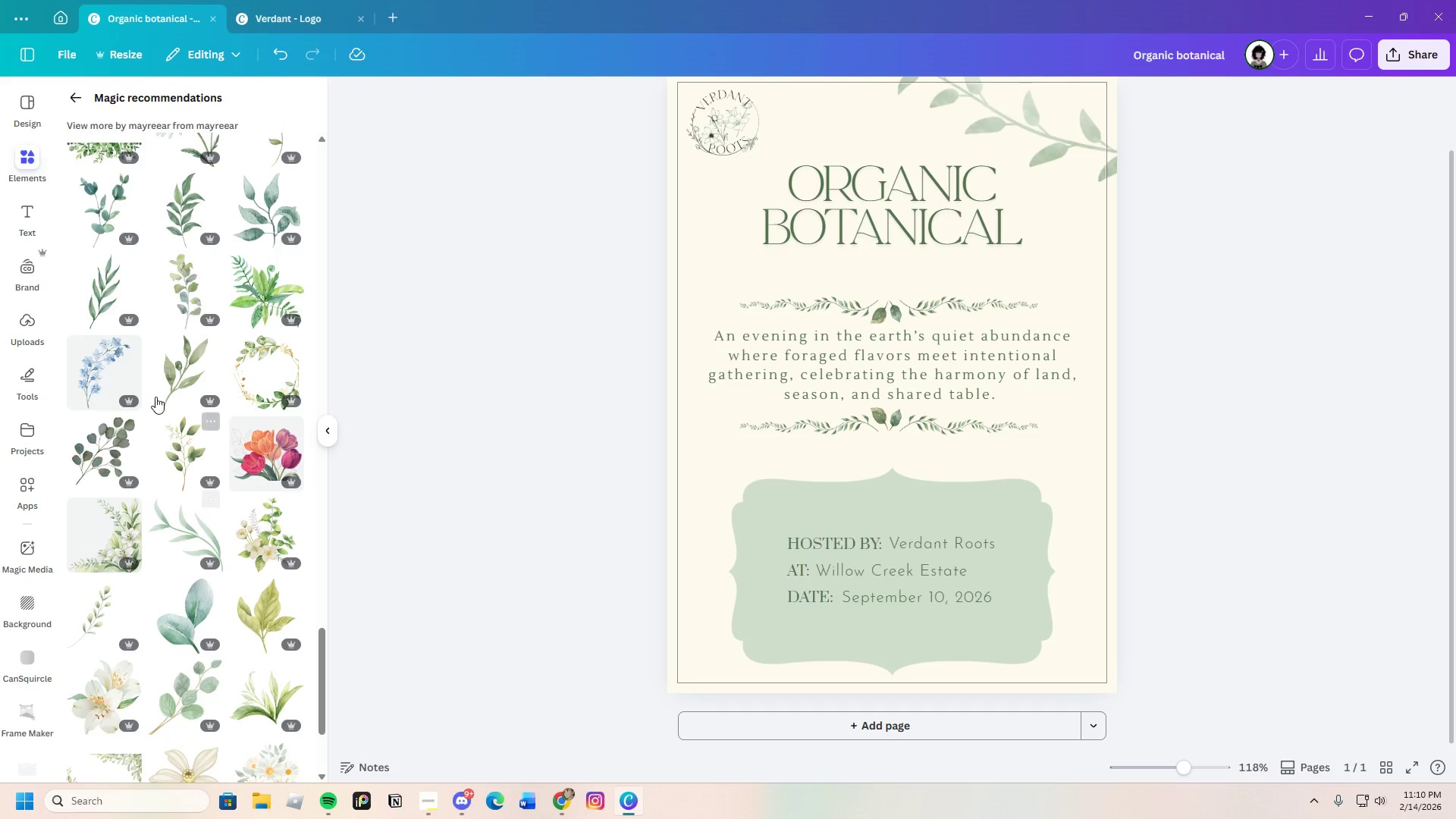 
left_click([161, 384])
 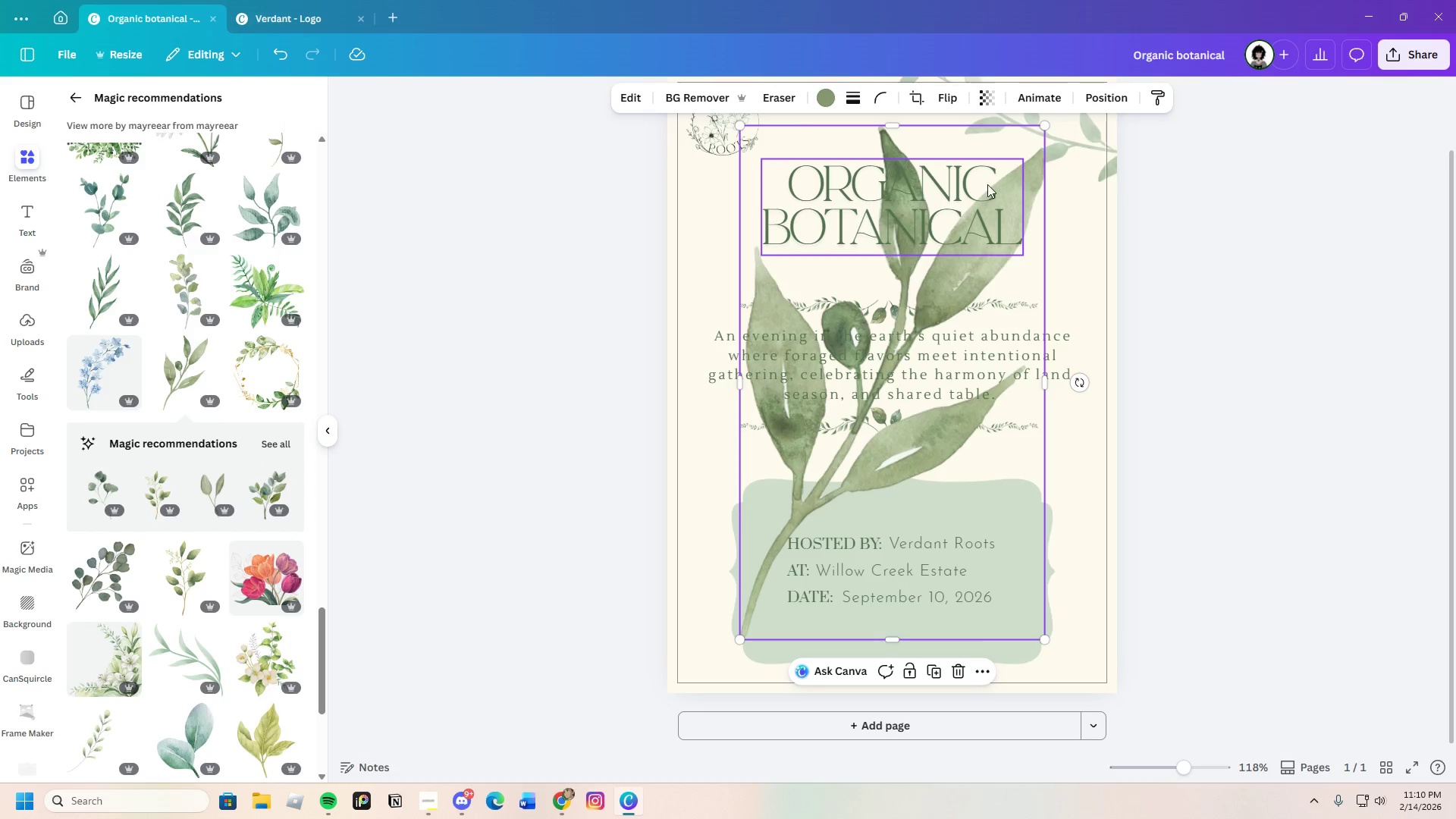 
left_click_drag(start_coordinate=[1003, 179], to_coordinate=[1068, 385])
 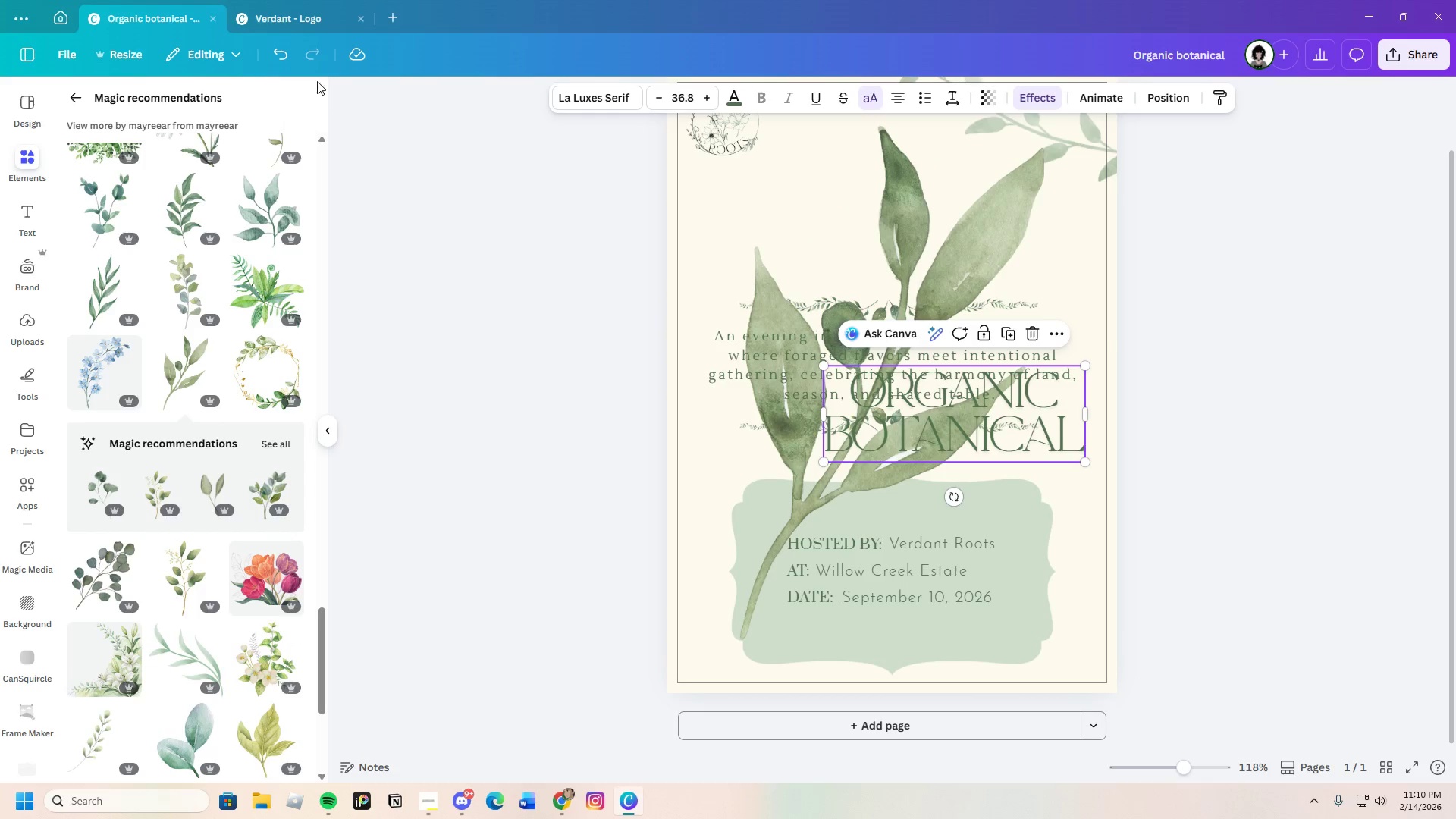 
left_click([275, 50])
 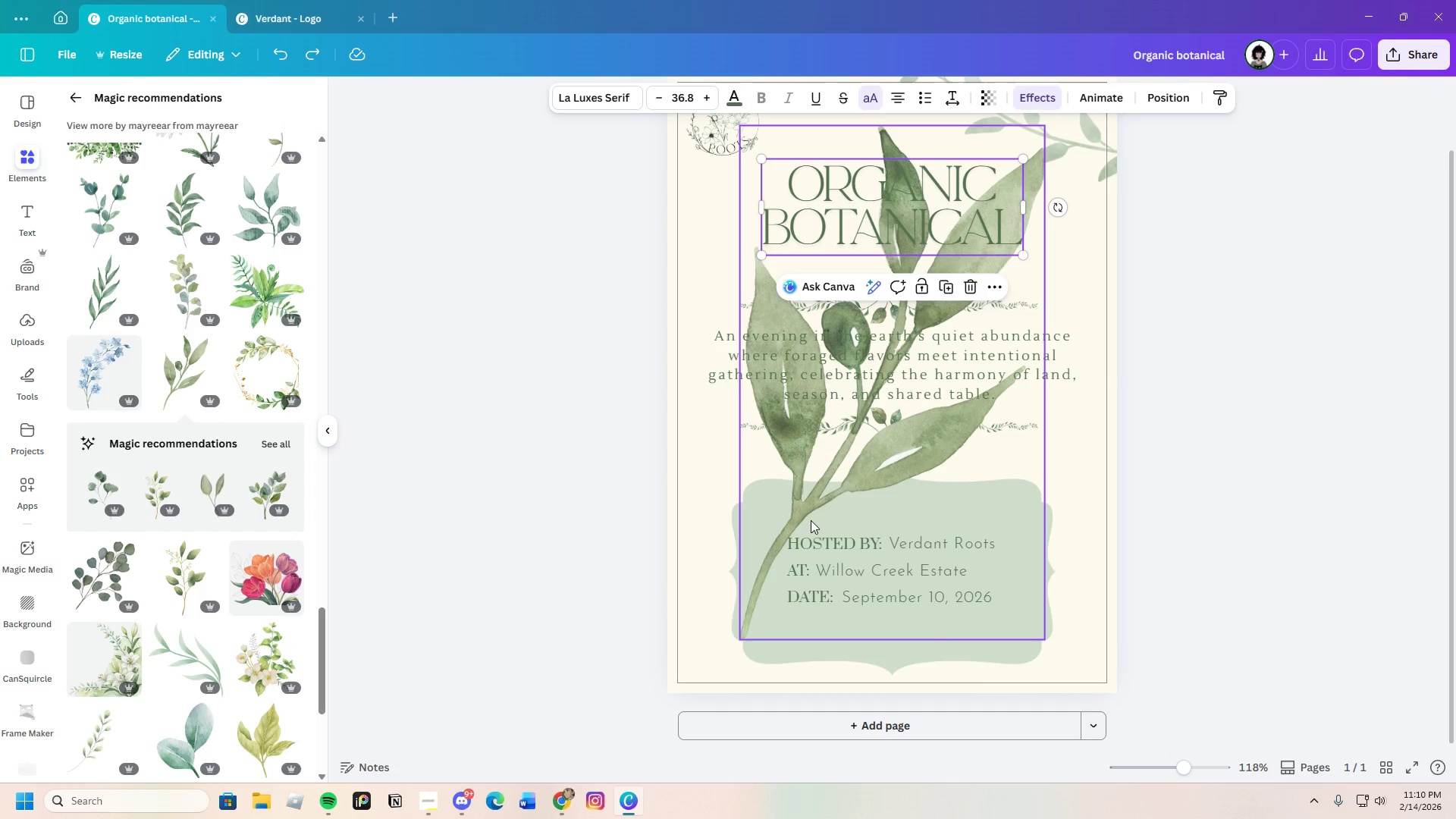 
left_click([771, 475])
 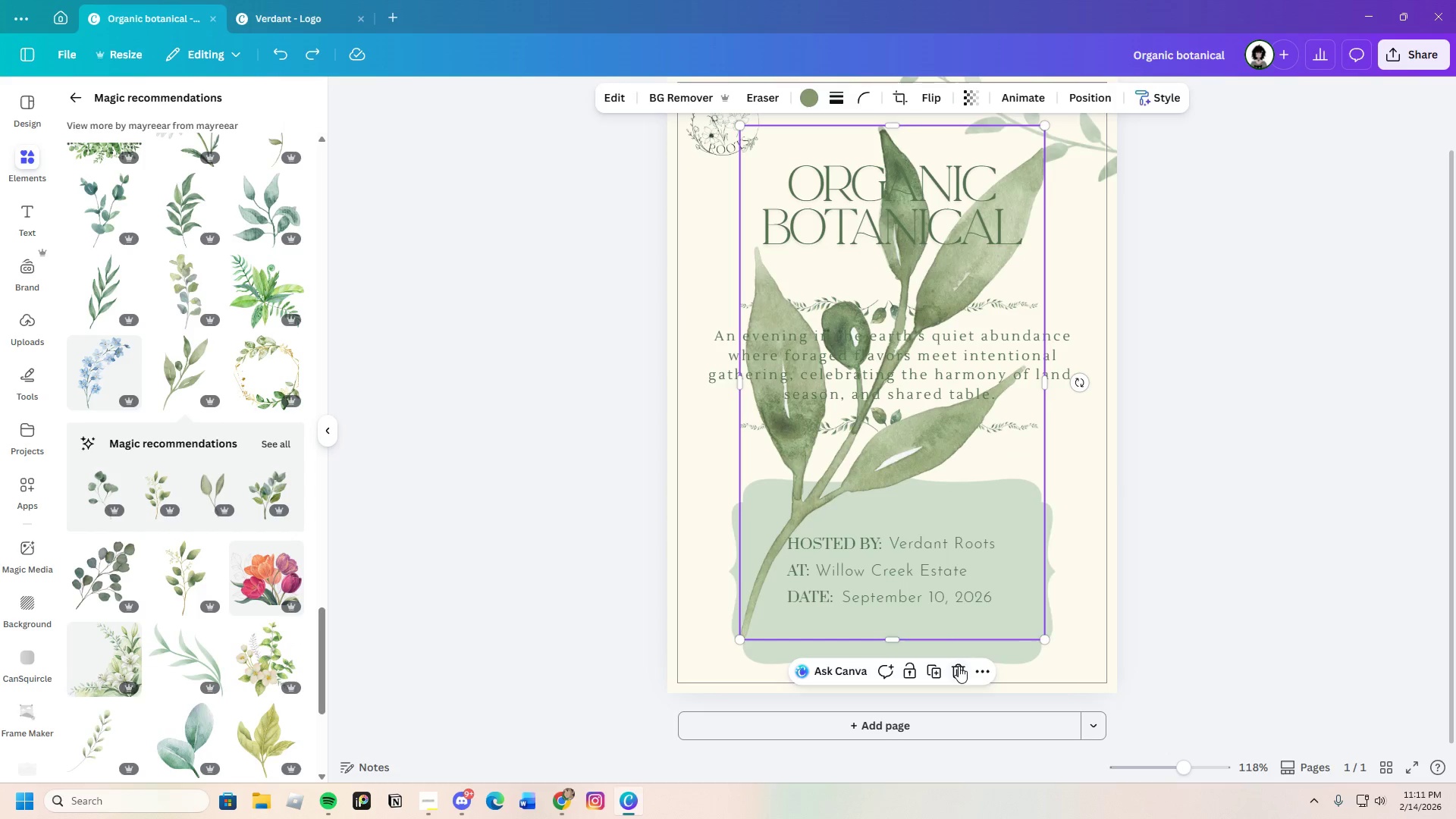 
scroll: coordinate [290, 670], scroll_direction: down, amount: 3.0
 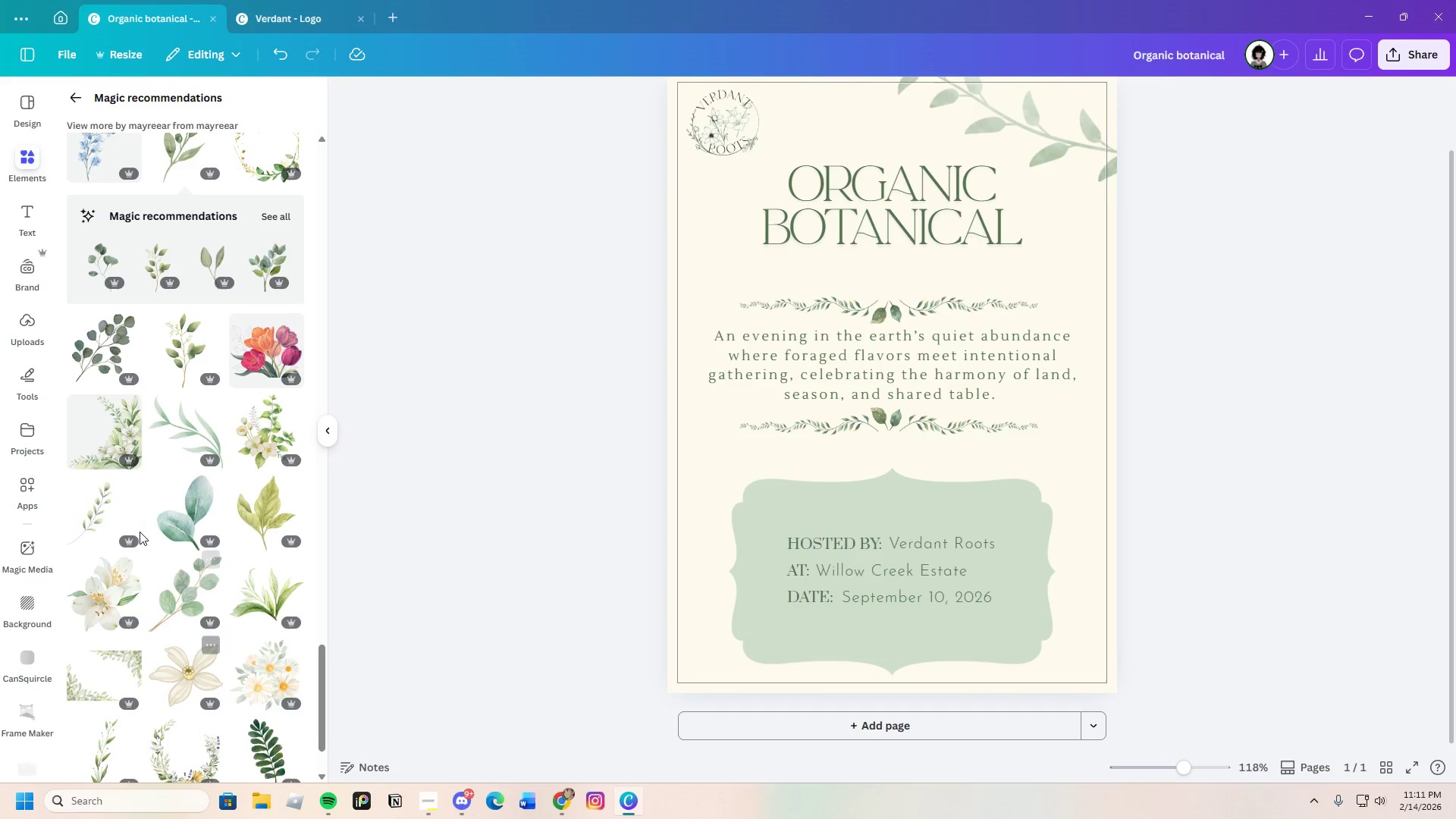 
left_click([133, 460])
 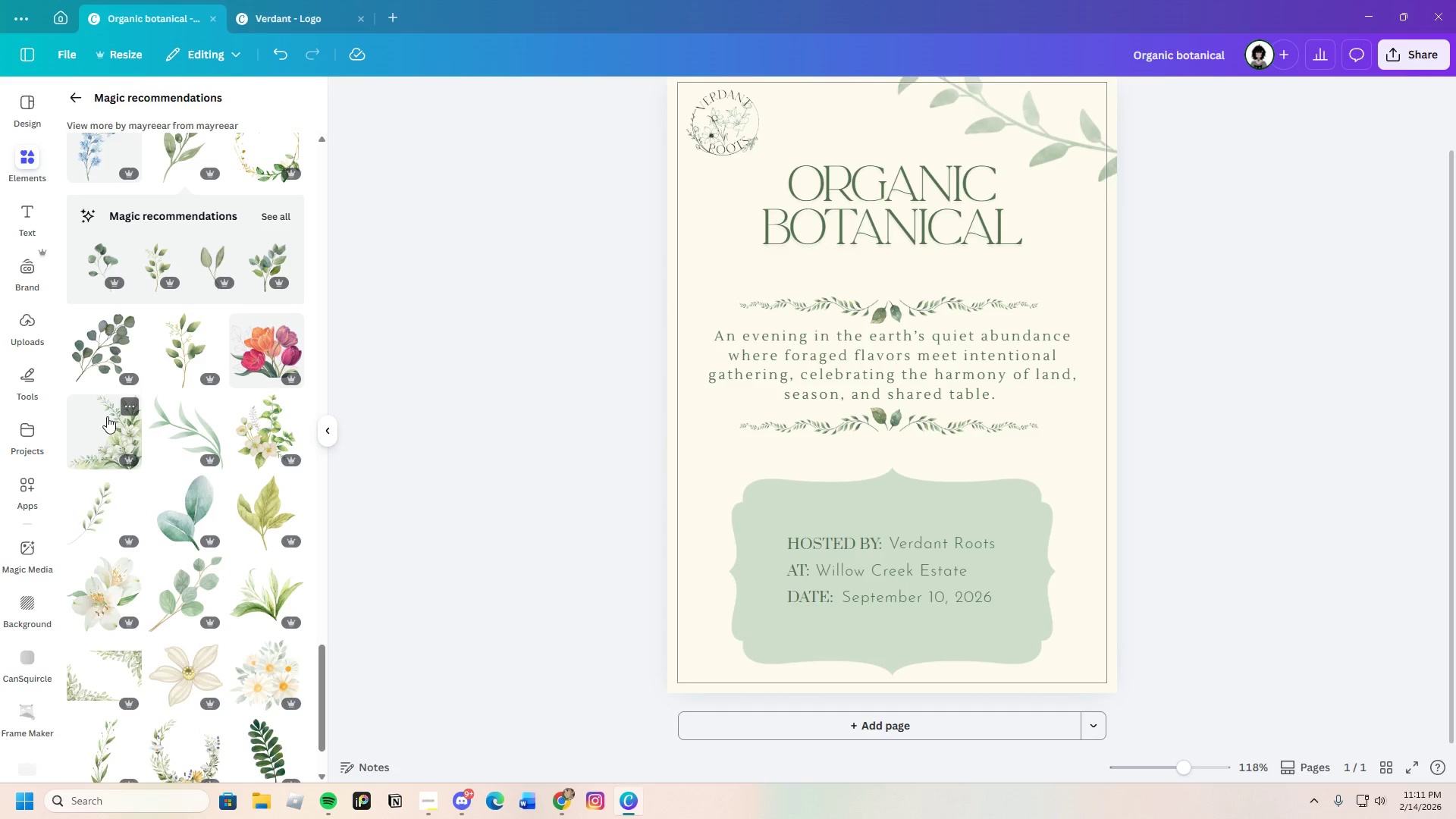 
left_click([107, 416])
 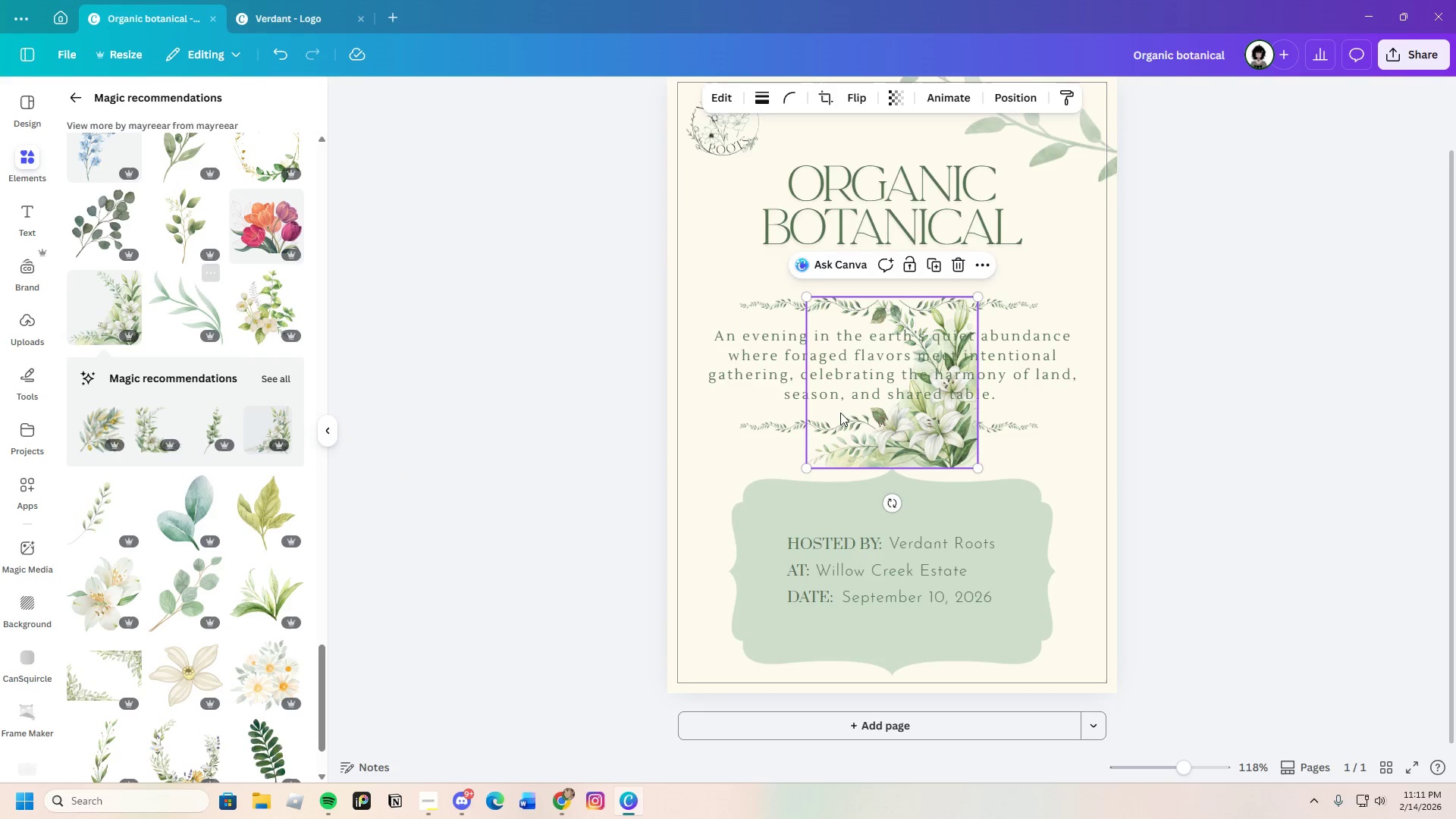 
left_click_drag(start_coordinate=[911, 434], to_coordinate=[924, 555])
 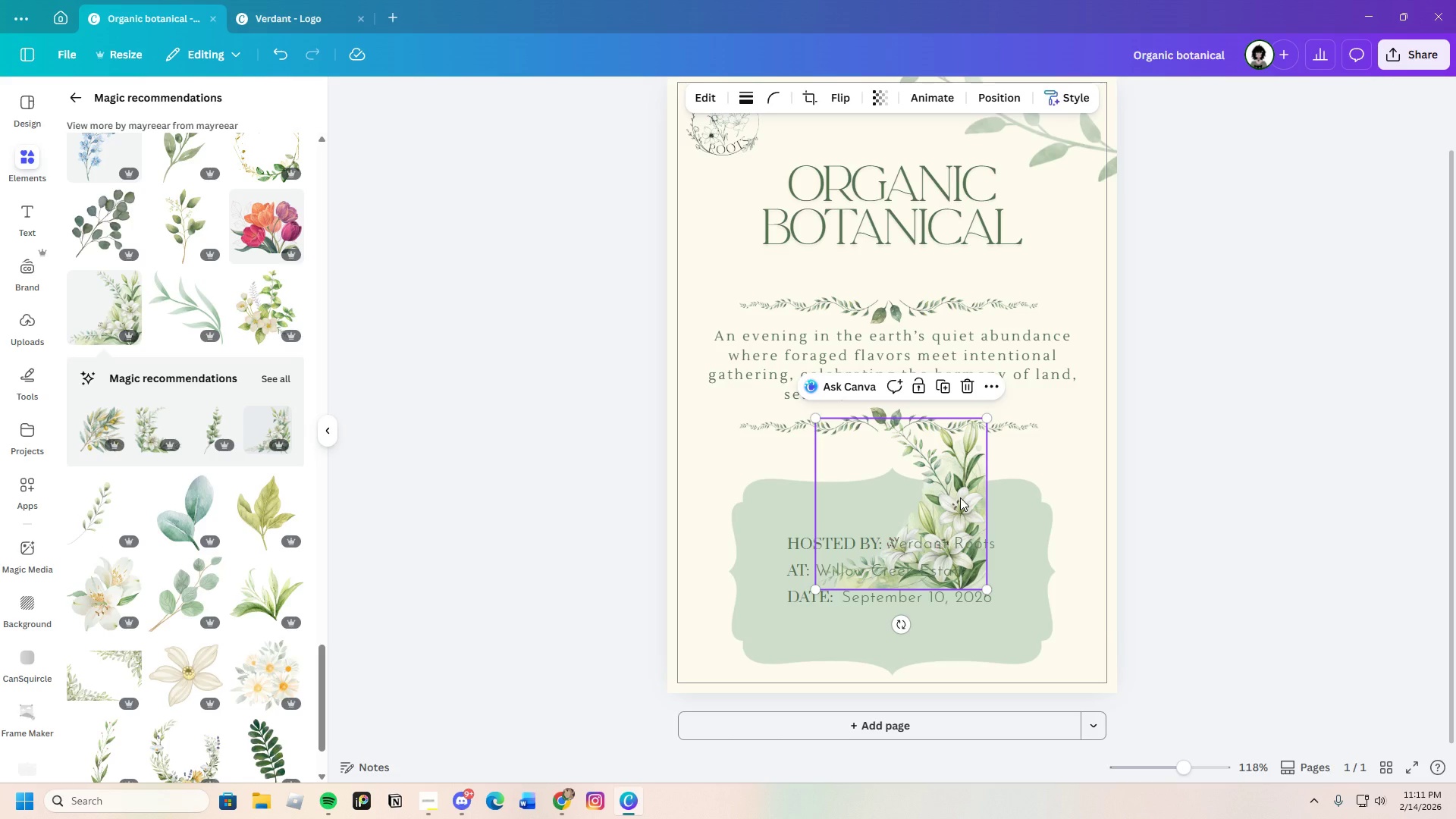 
left_click_drag(start_coordinate=[960, 497], to_coordinate=[881, 482])
 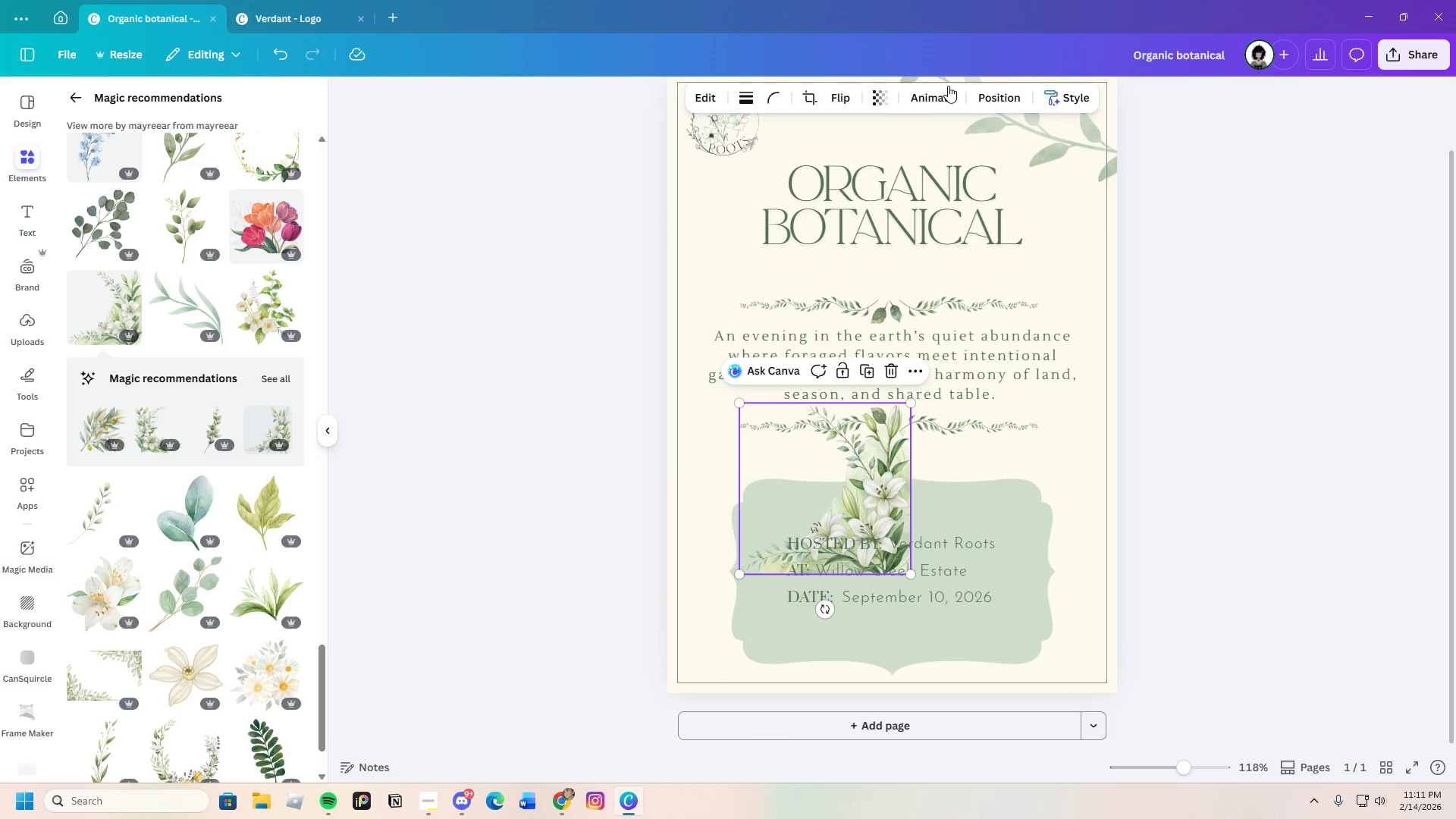 
left_click([842, 101])
 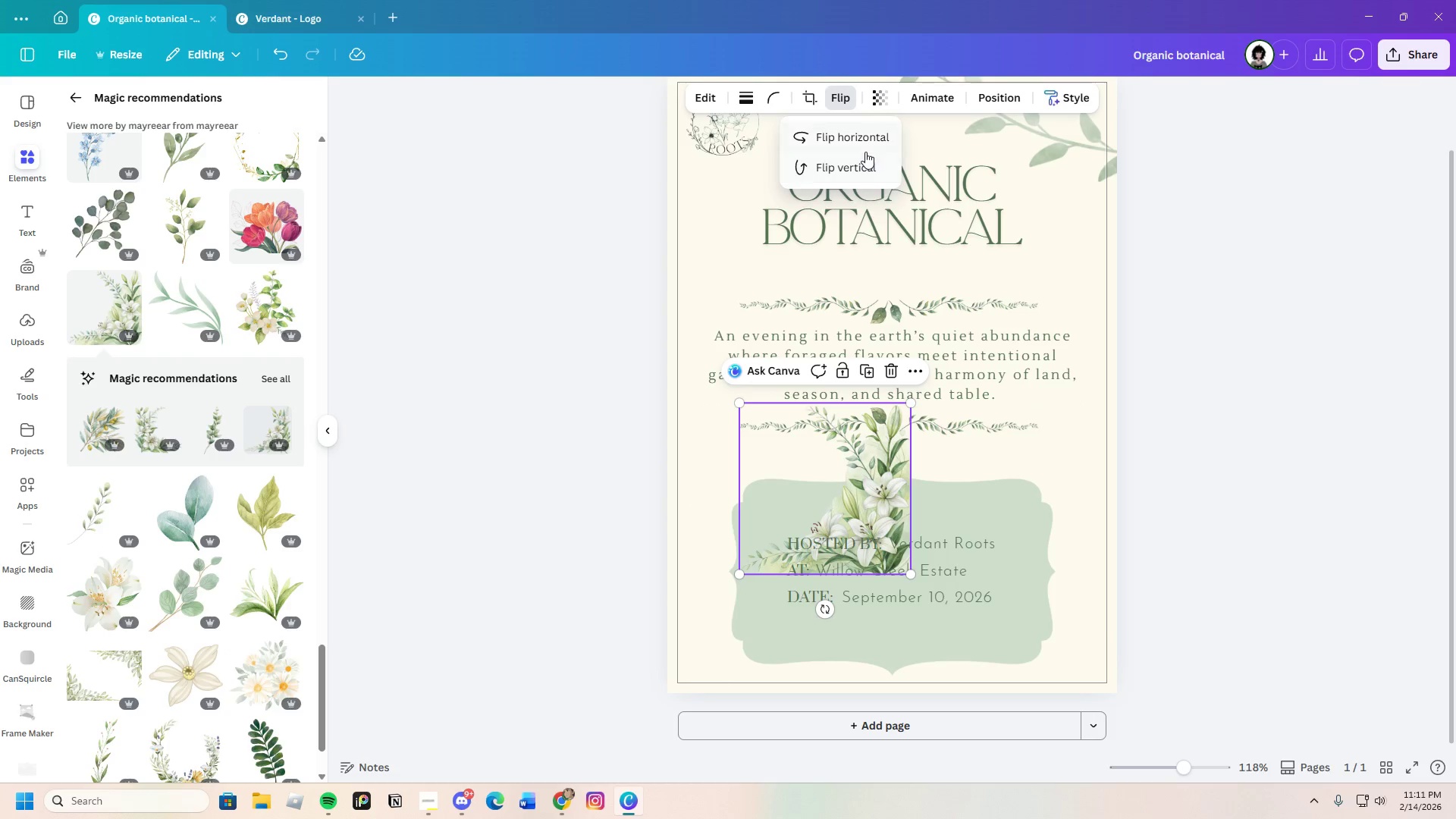 
left_click([861, 162])
 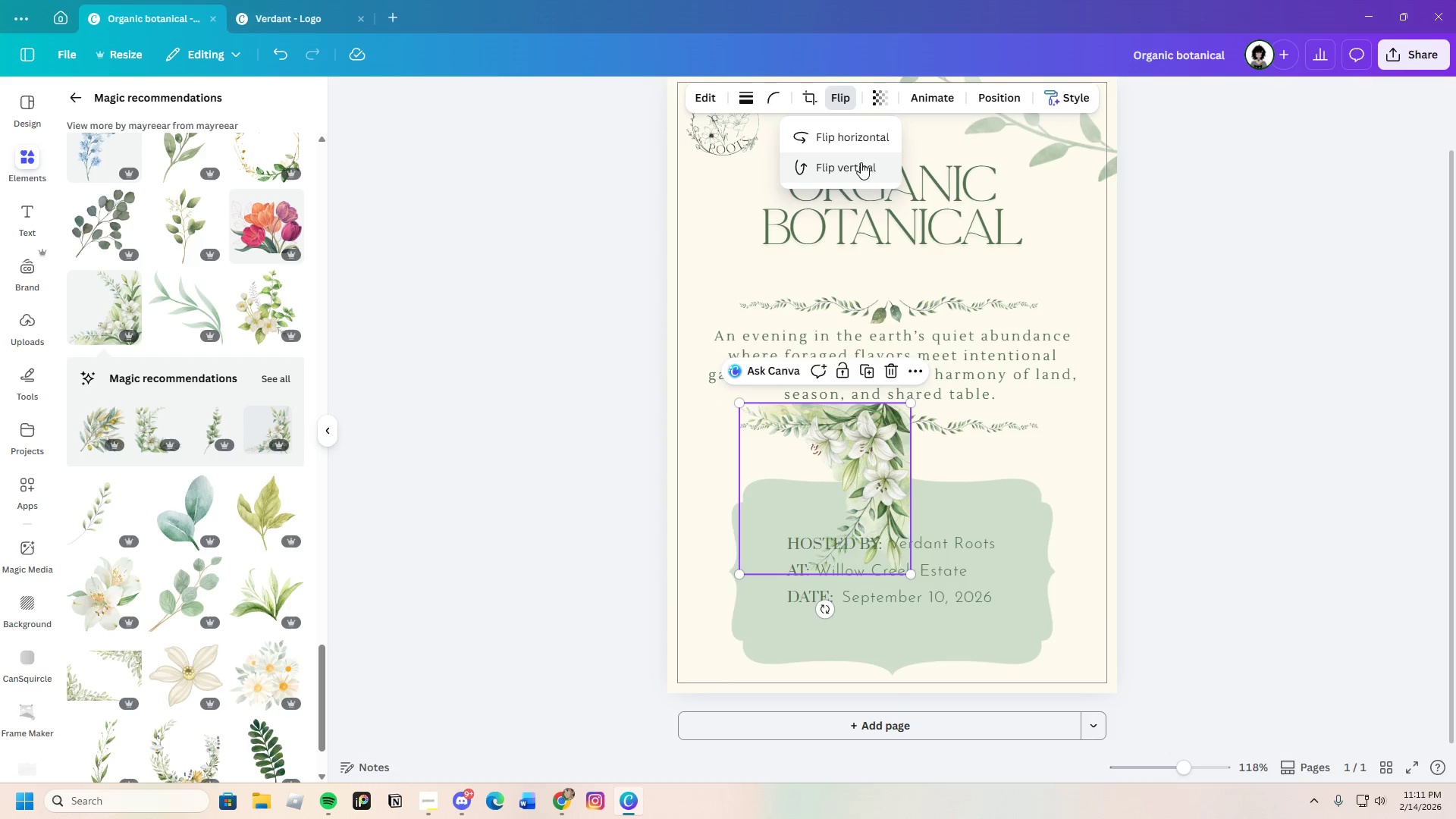 
left_click([861, 162])
 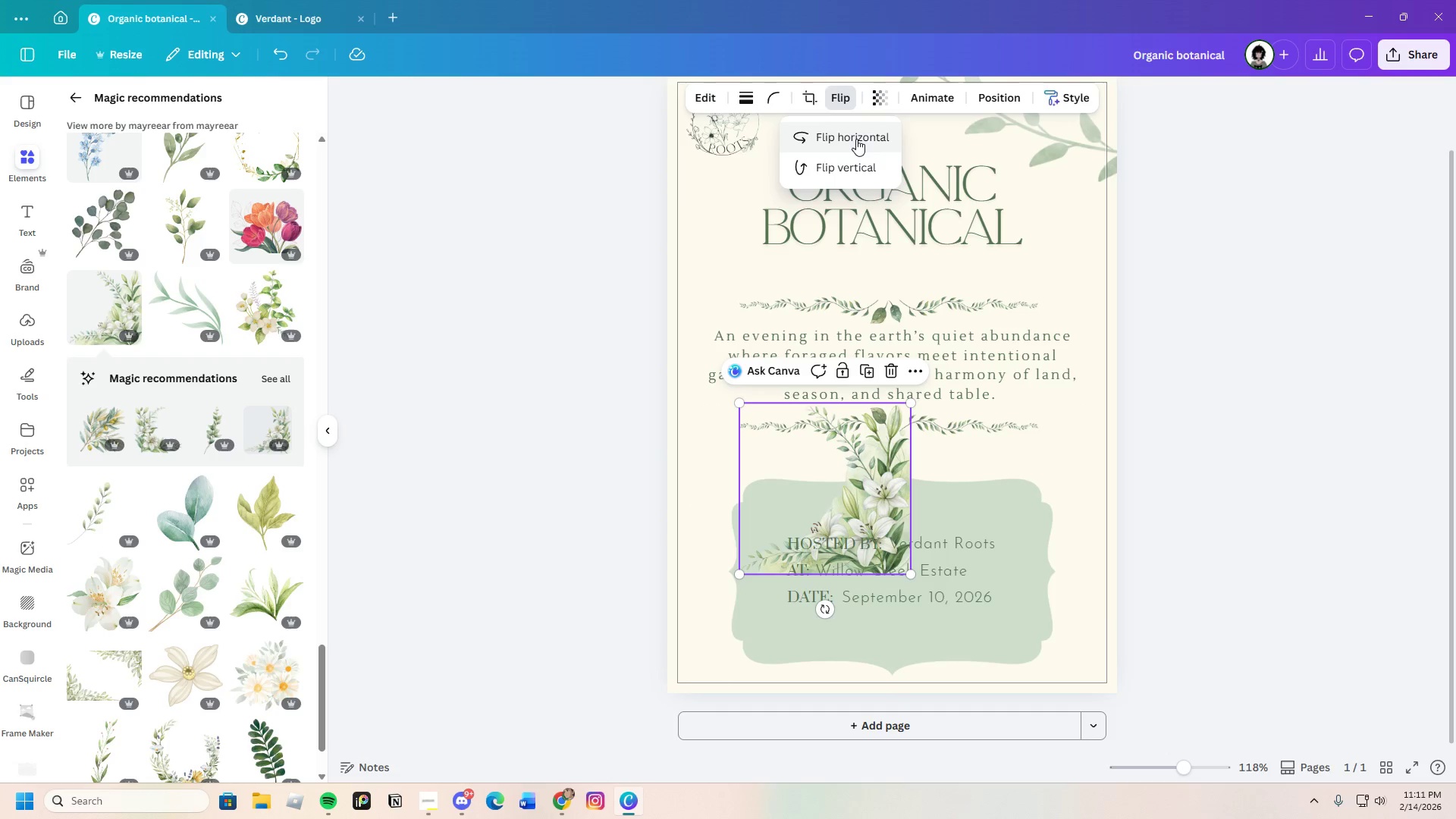 
left_click([856, 139])
 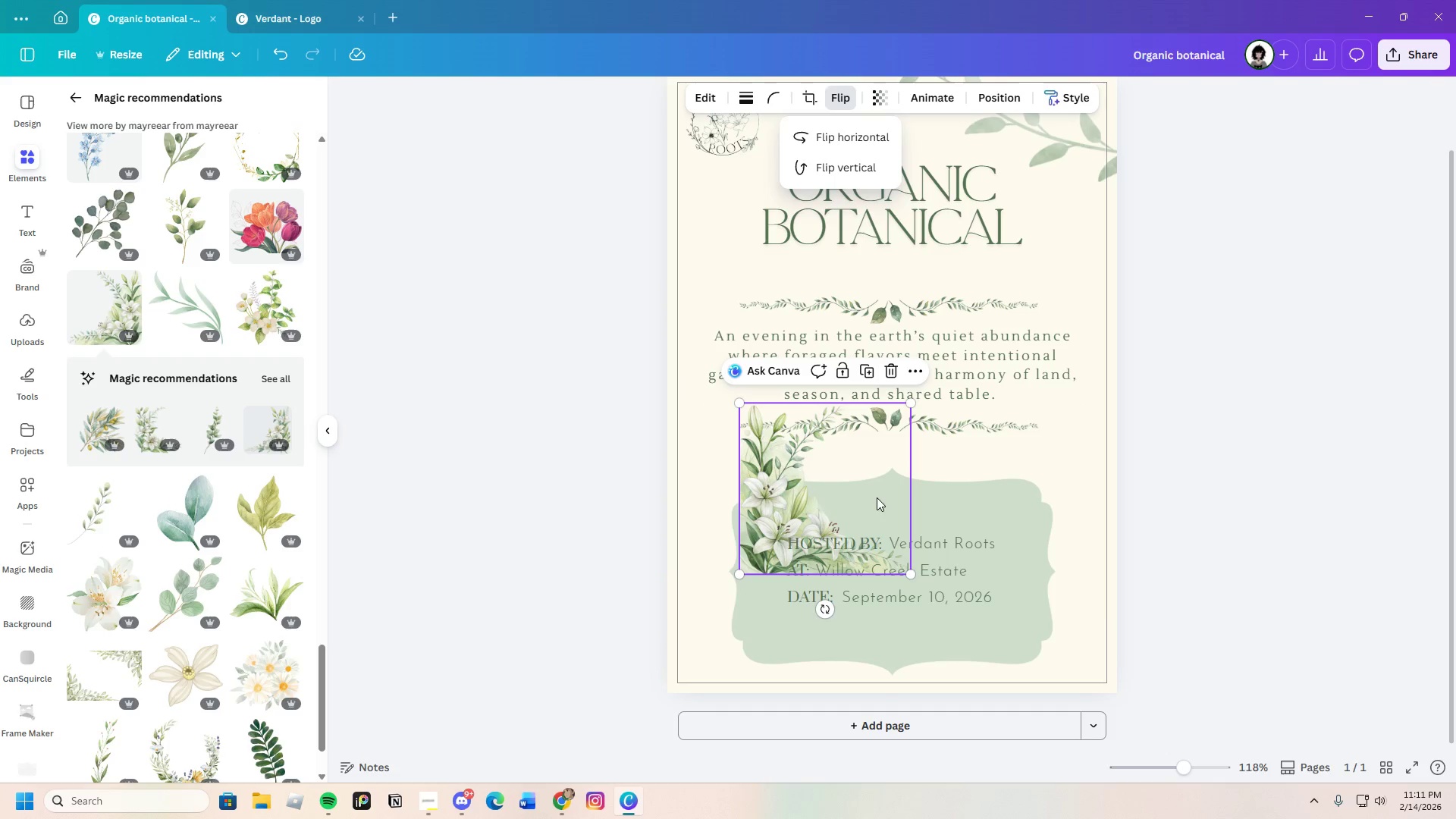 
left_click_drag(start_coordinate=[776, 498], to_coordinate=[695, 619])
 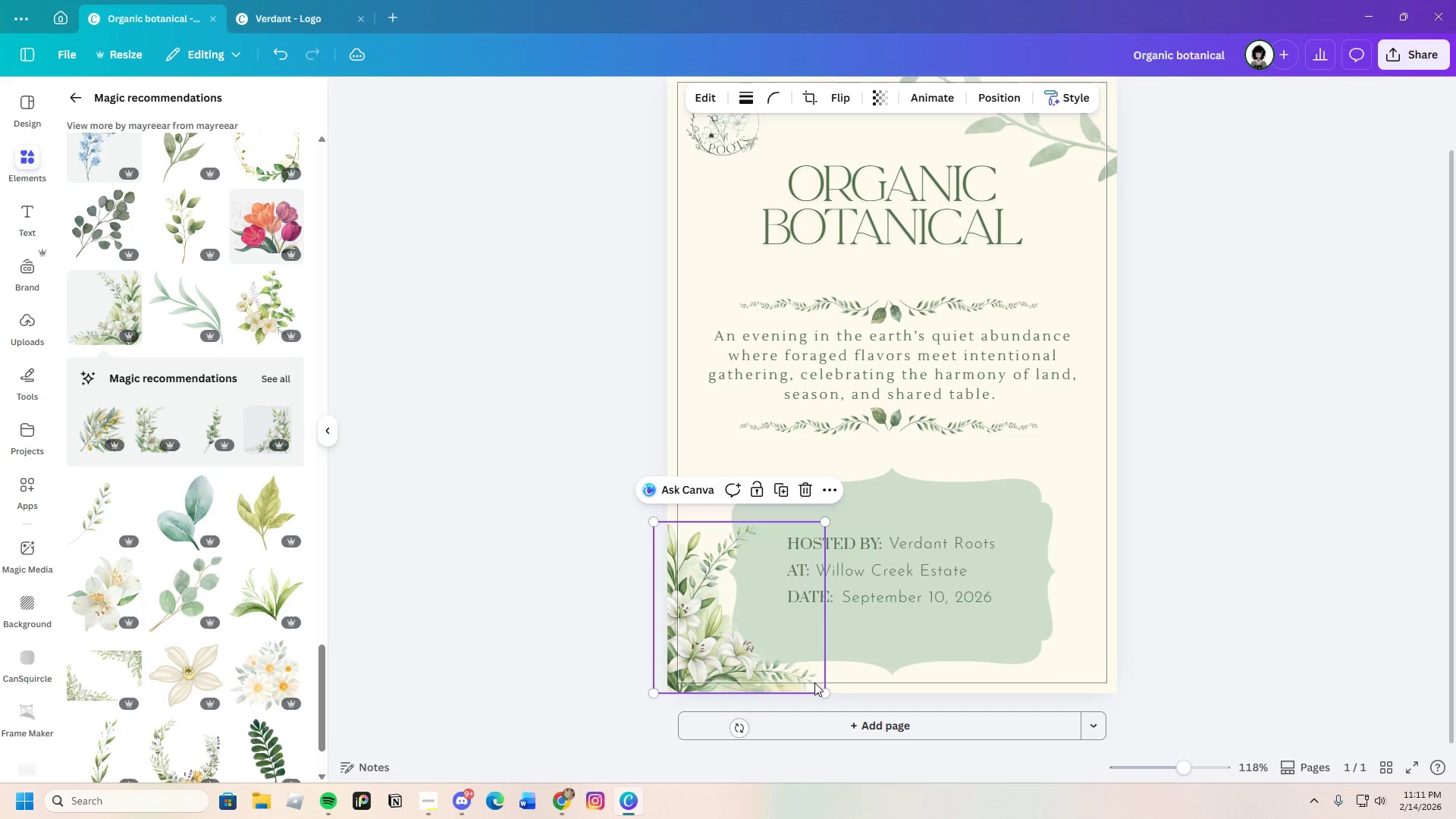 
left_click_drag(start_coordinate=[824, 692], to_coordinate=[908, 708])
 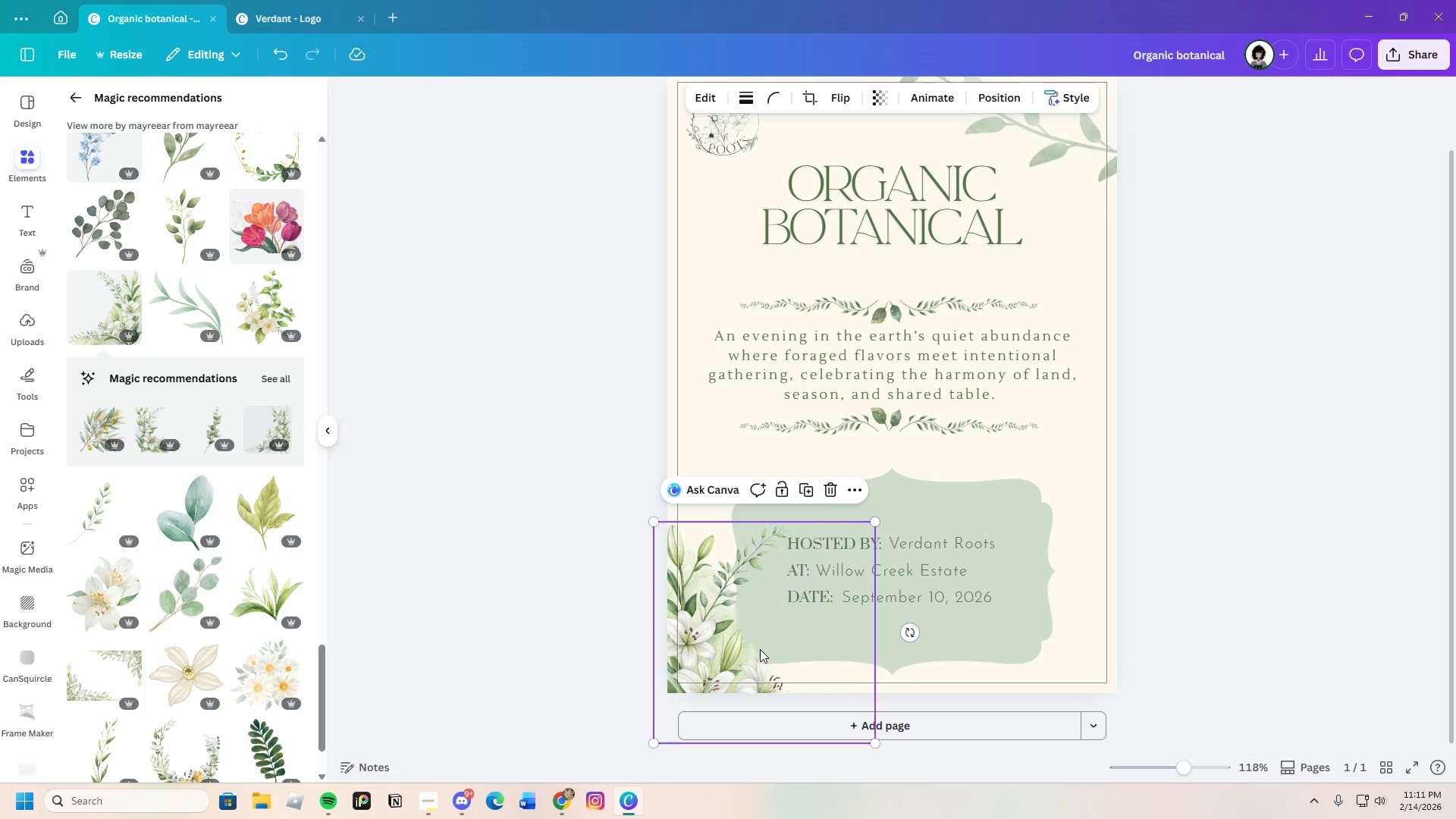 
left_click_drag(start_coordinate=[760, 648], to_coordinate=[753, 616])
 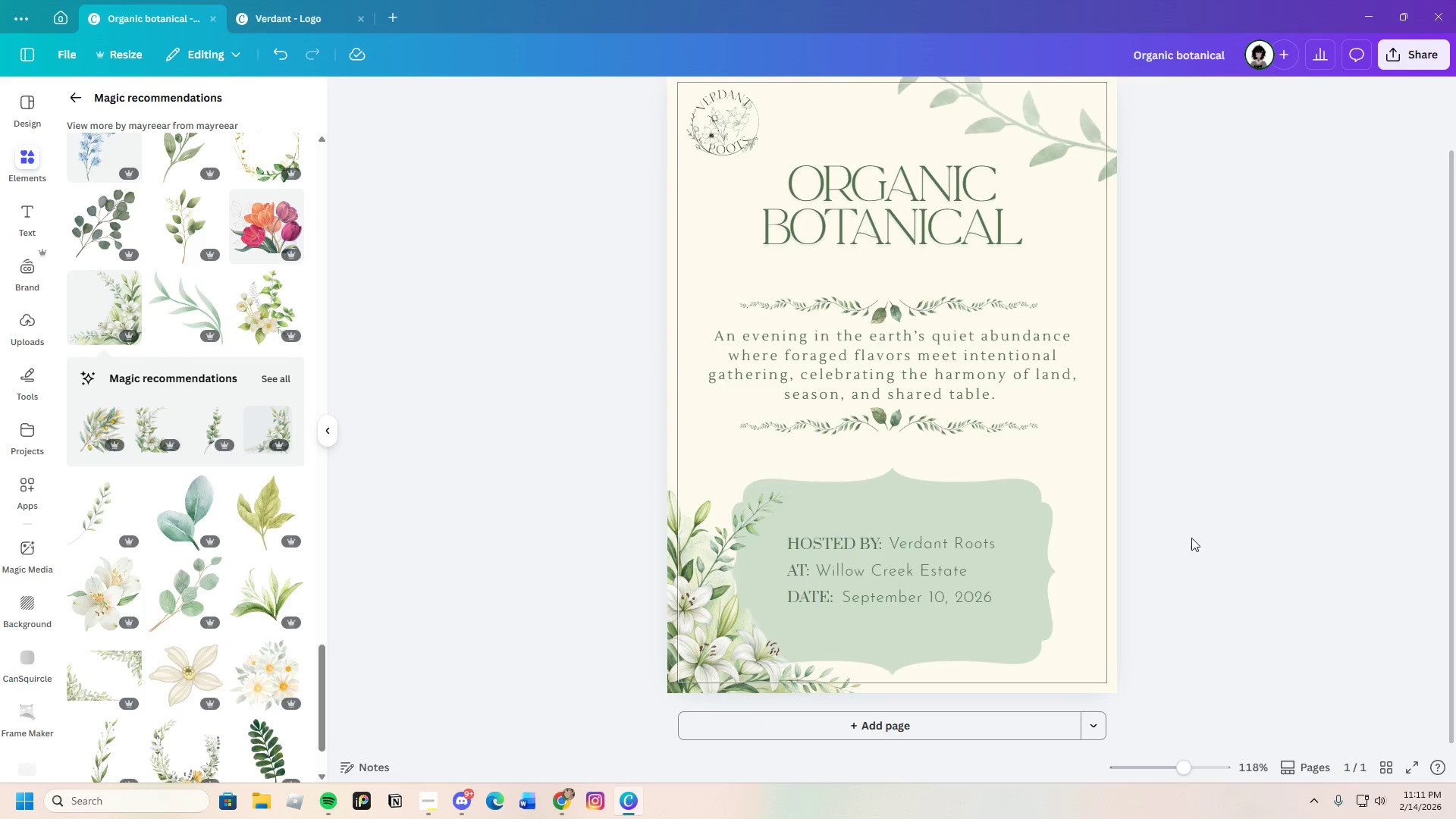 
scroll: coordinate [1206, 527], scroll_direction: none, amount: 0.0
 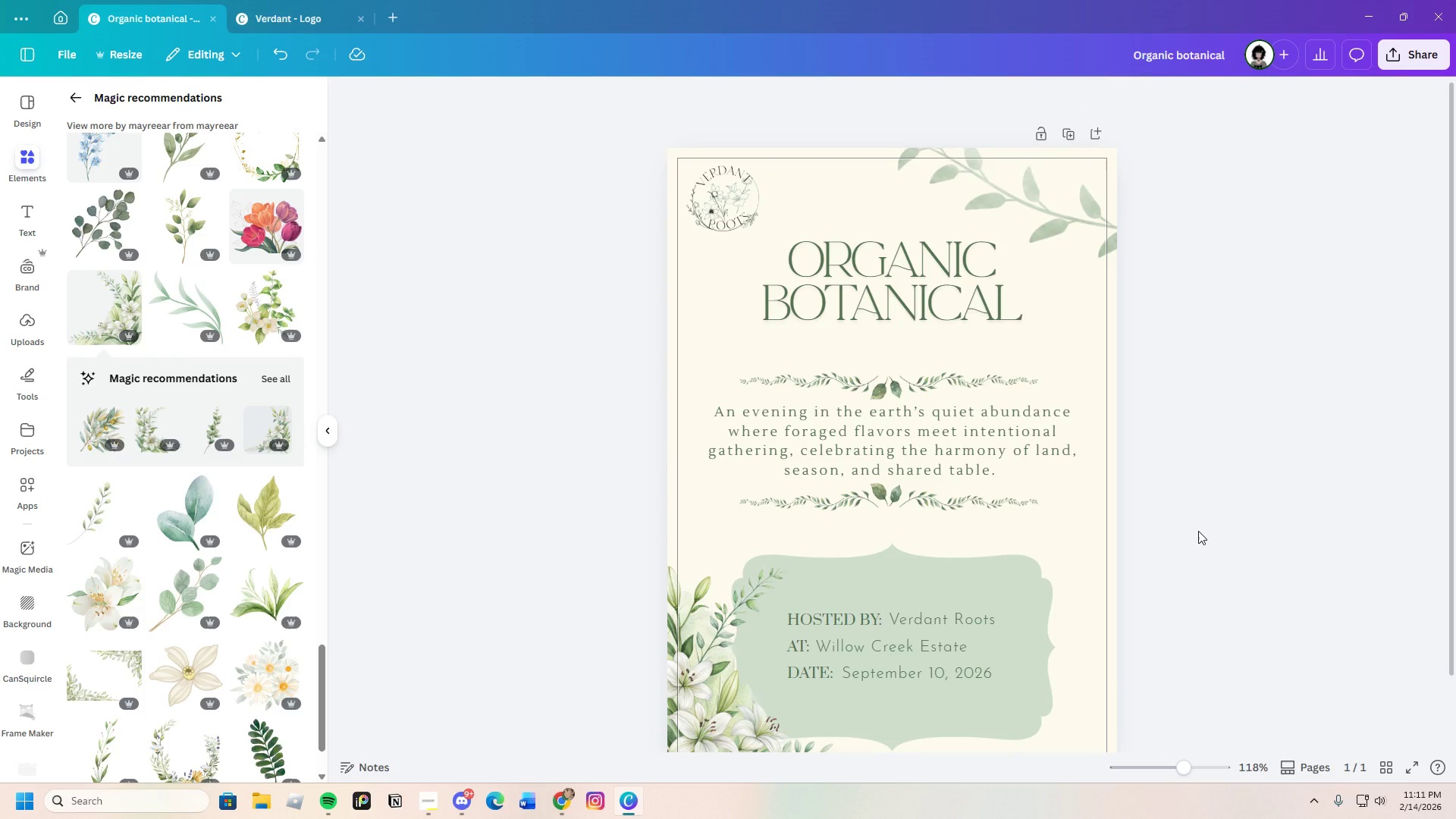 
scroll: coordinate [1198, 531], scroll_direction: down, amount: 2.0
 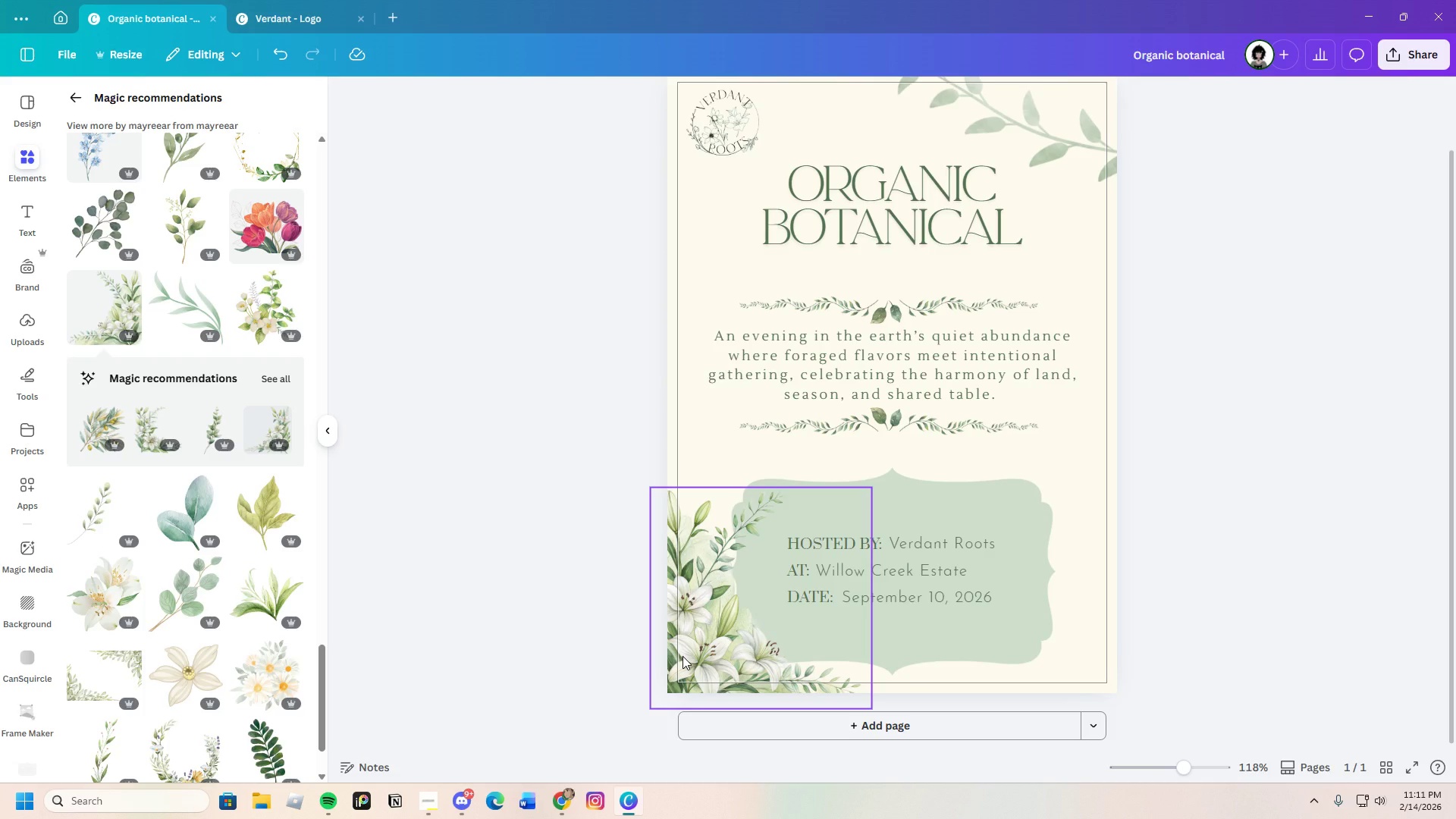 
left_click_drag(start_coordinate=[682, 656], to_coordinate=[919, 615])
 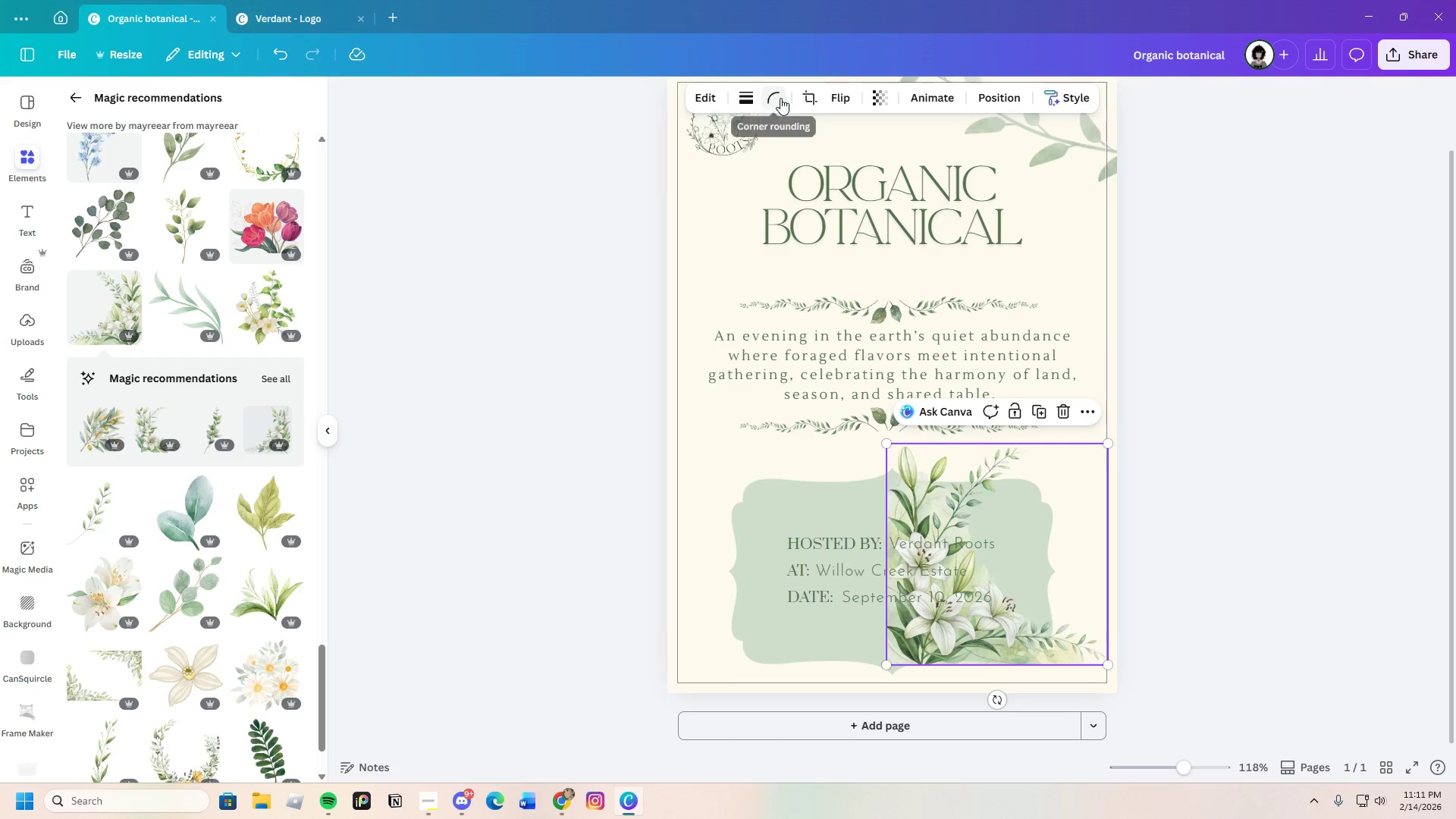 
left_click([836, 98])
 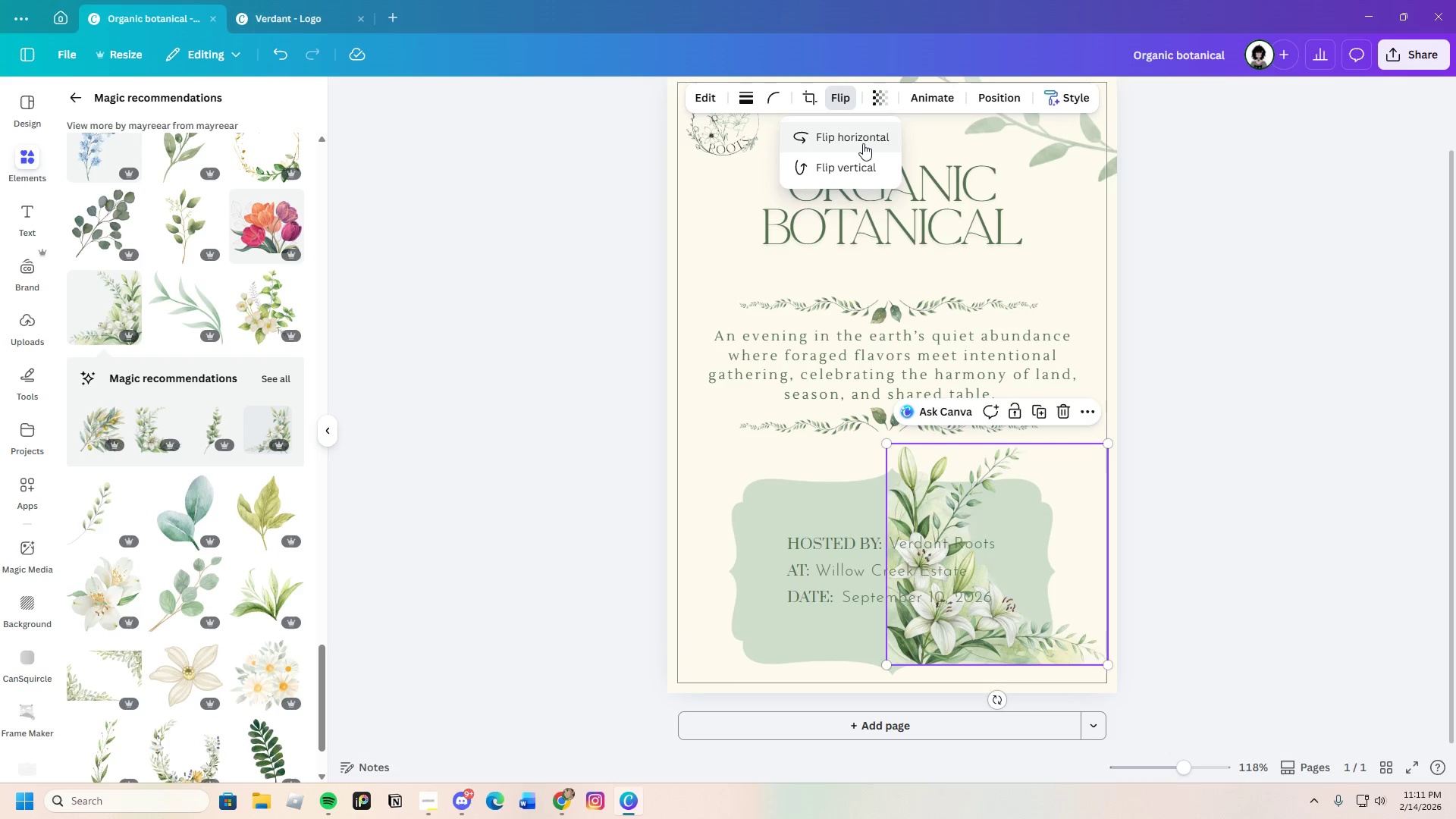 
left_click([860, 142])
 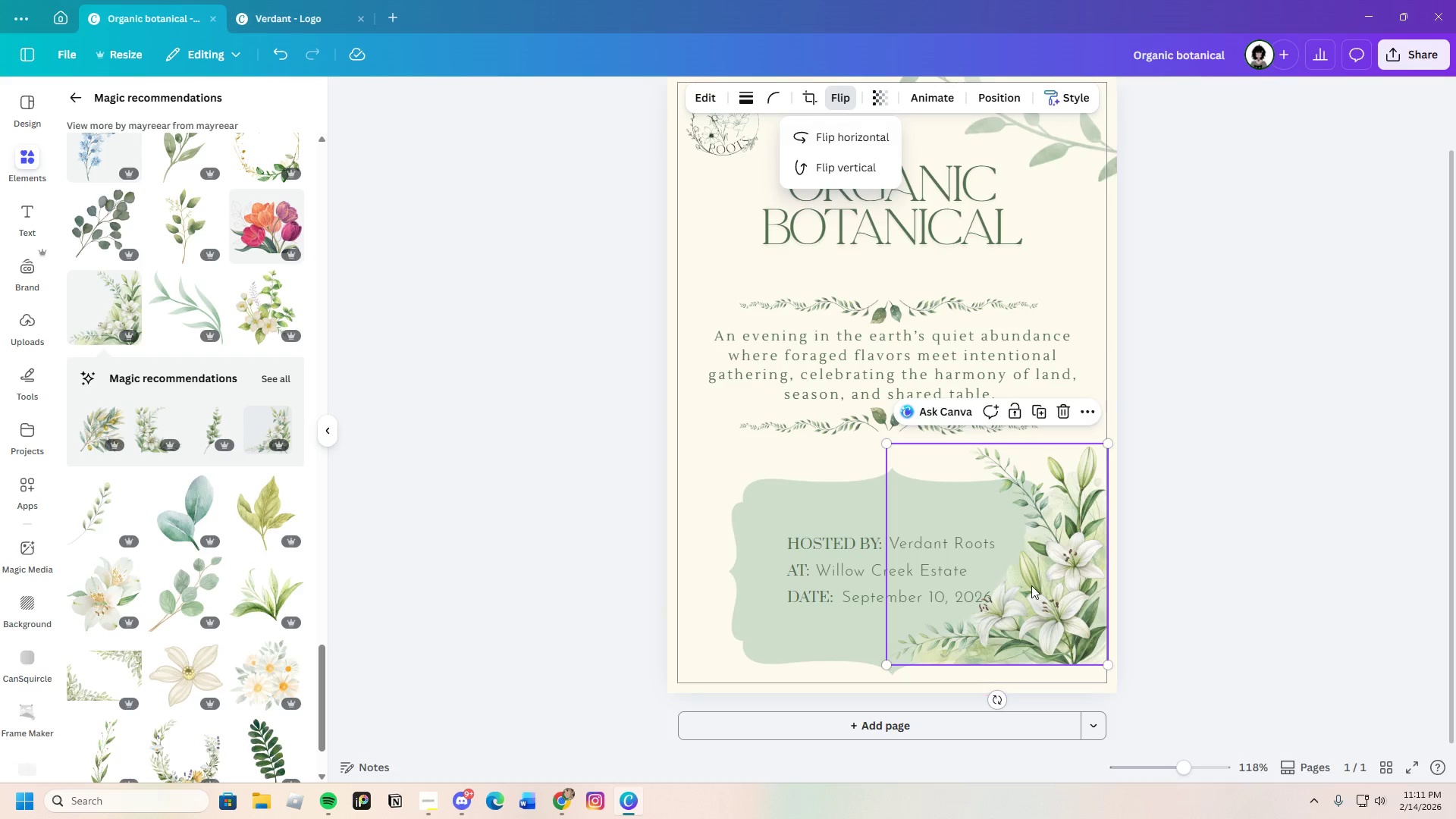 
left_click_drag(start_coordinate=[1035, 594], to_coordinate=[1049, 625])
 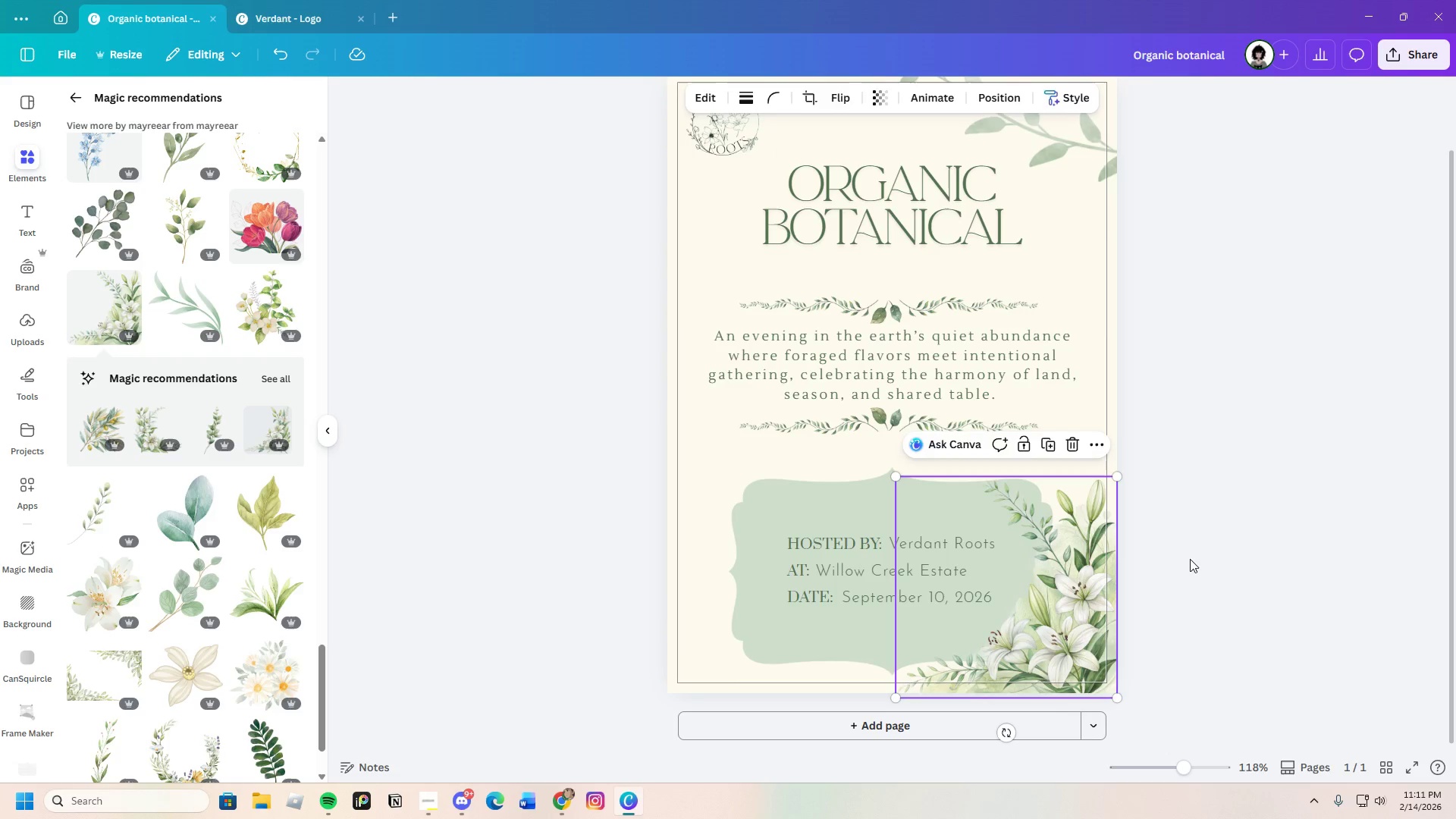 
left_click([1190, 559])
 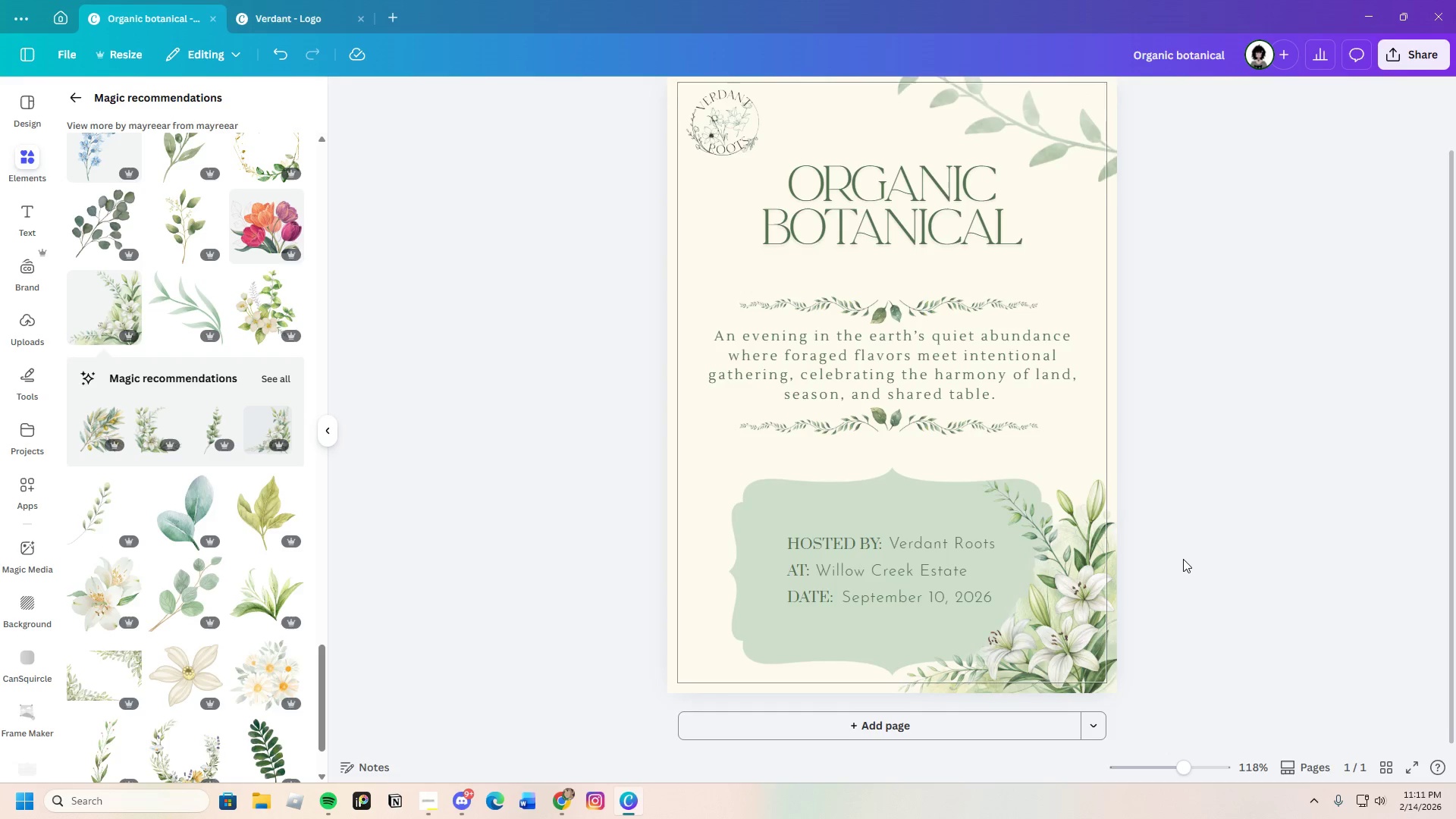 
scroll: coordinate [1183, 559], scroll_direction: up, amount: 2.0
 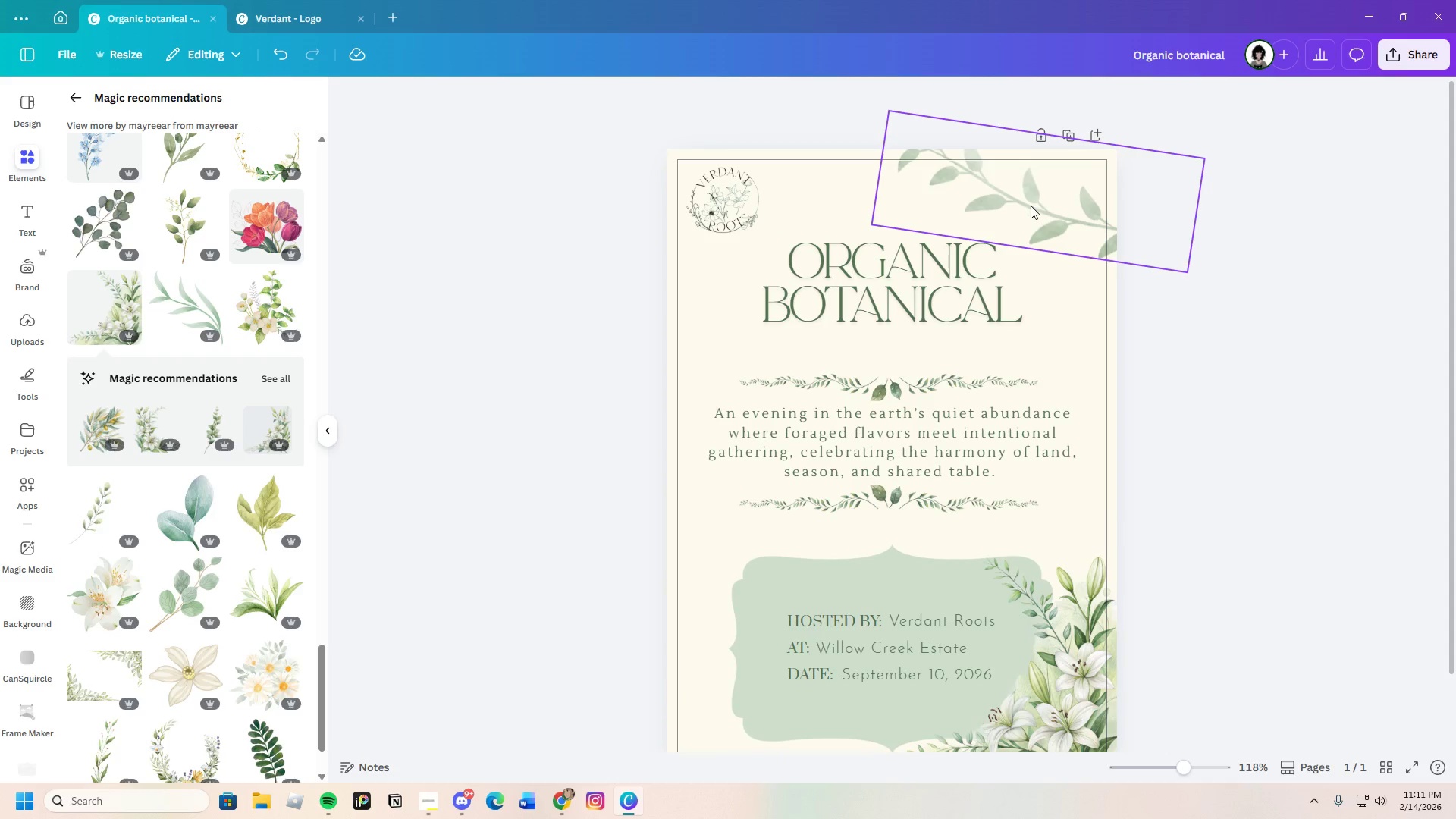 
left_click([1047, 206])
 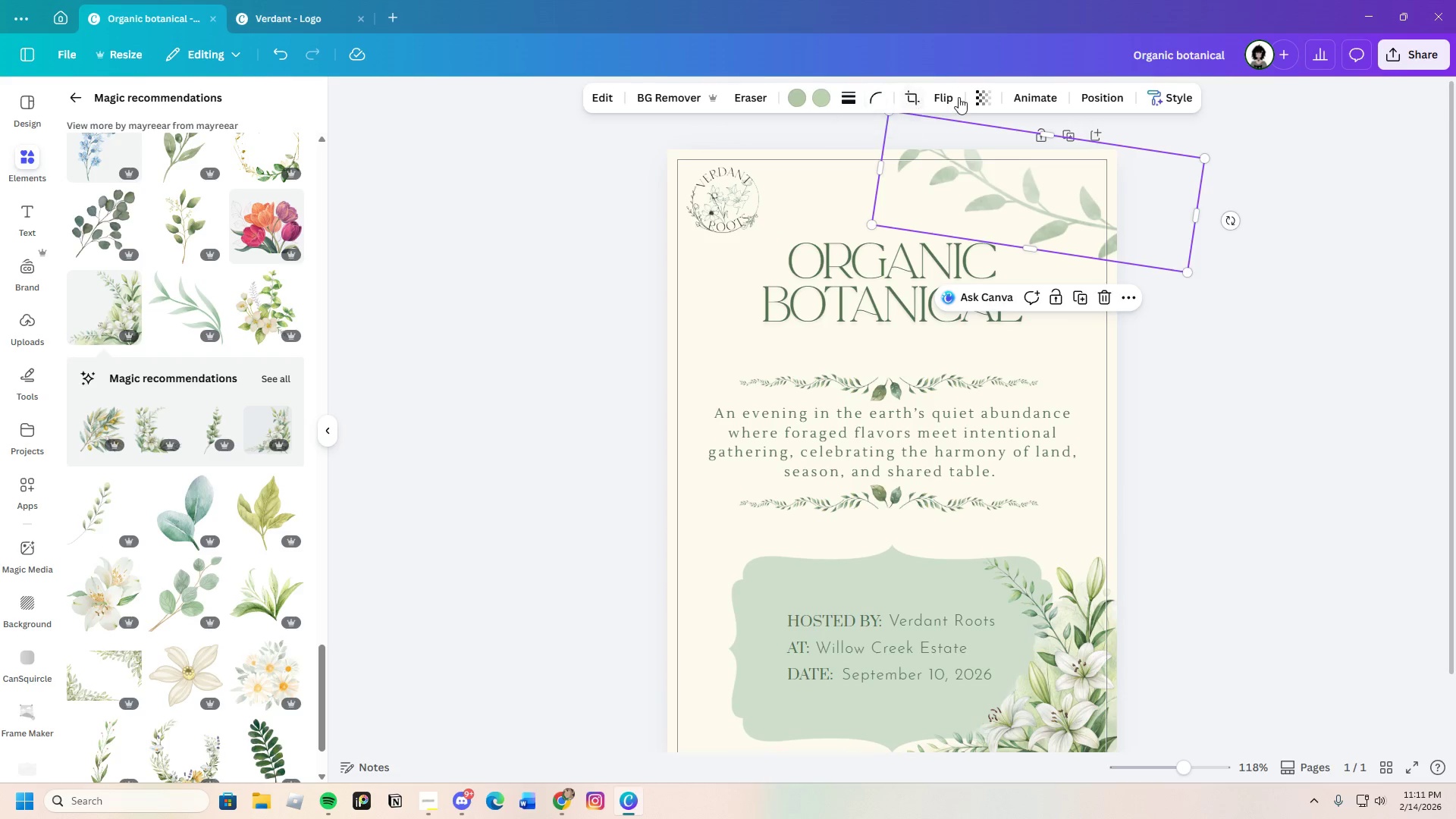 
double_click([952, 100])
 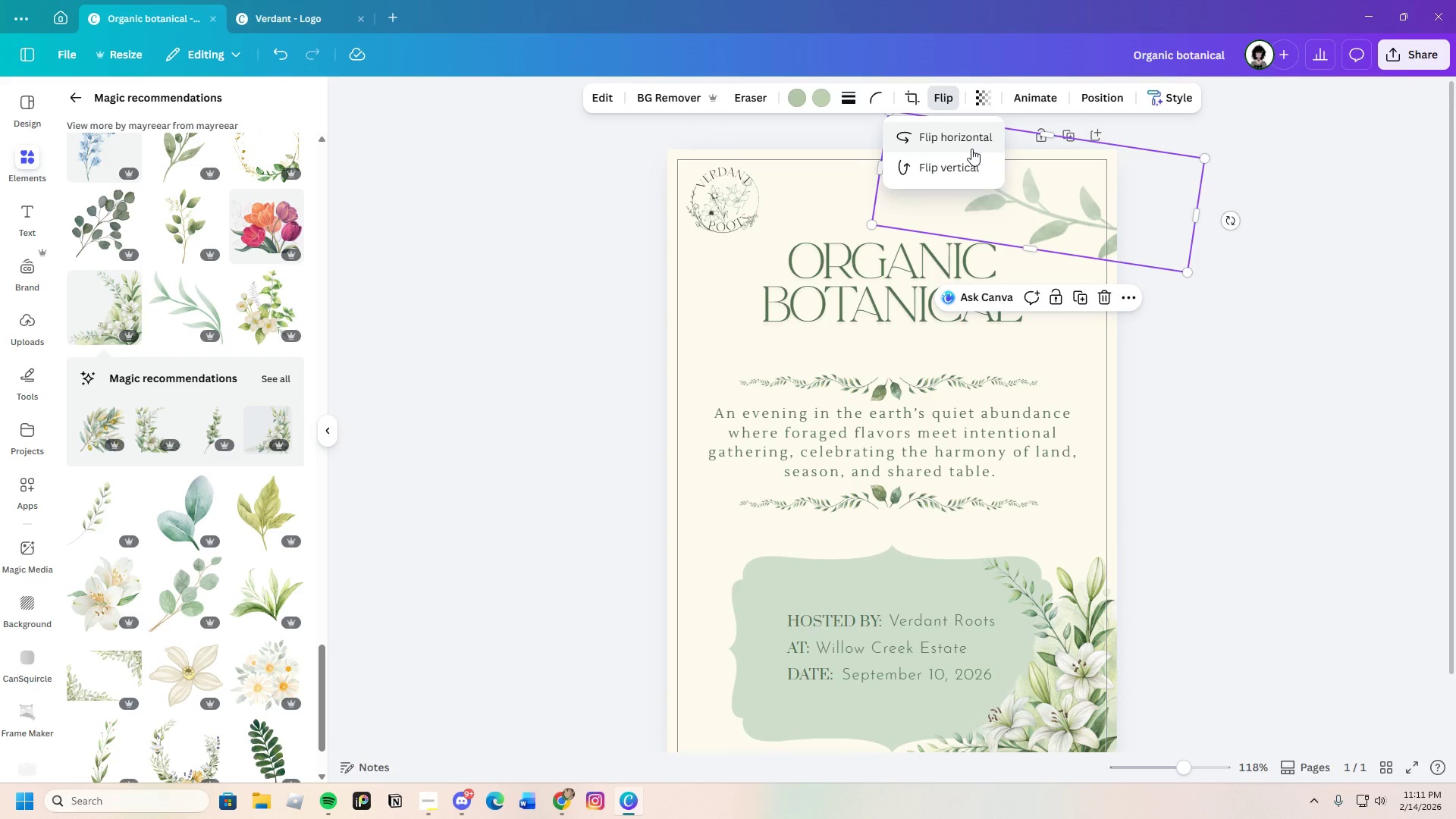 
left_click([968, 149])
 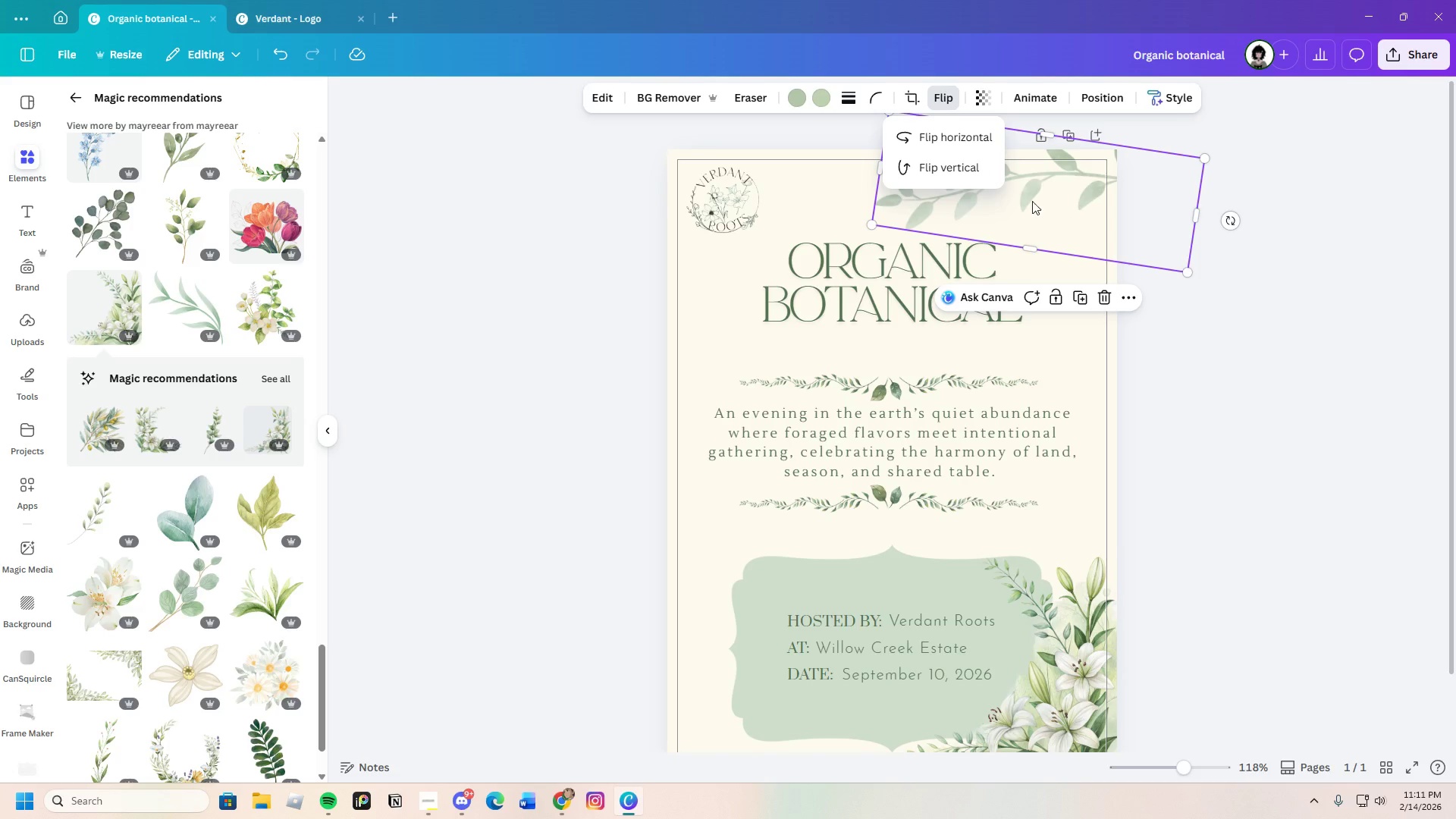 
left_click([957, 171])
 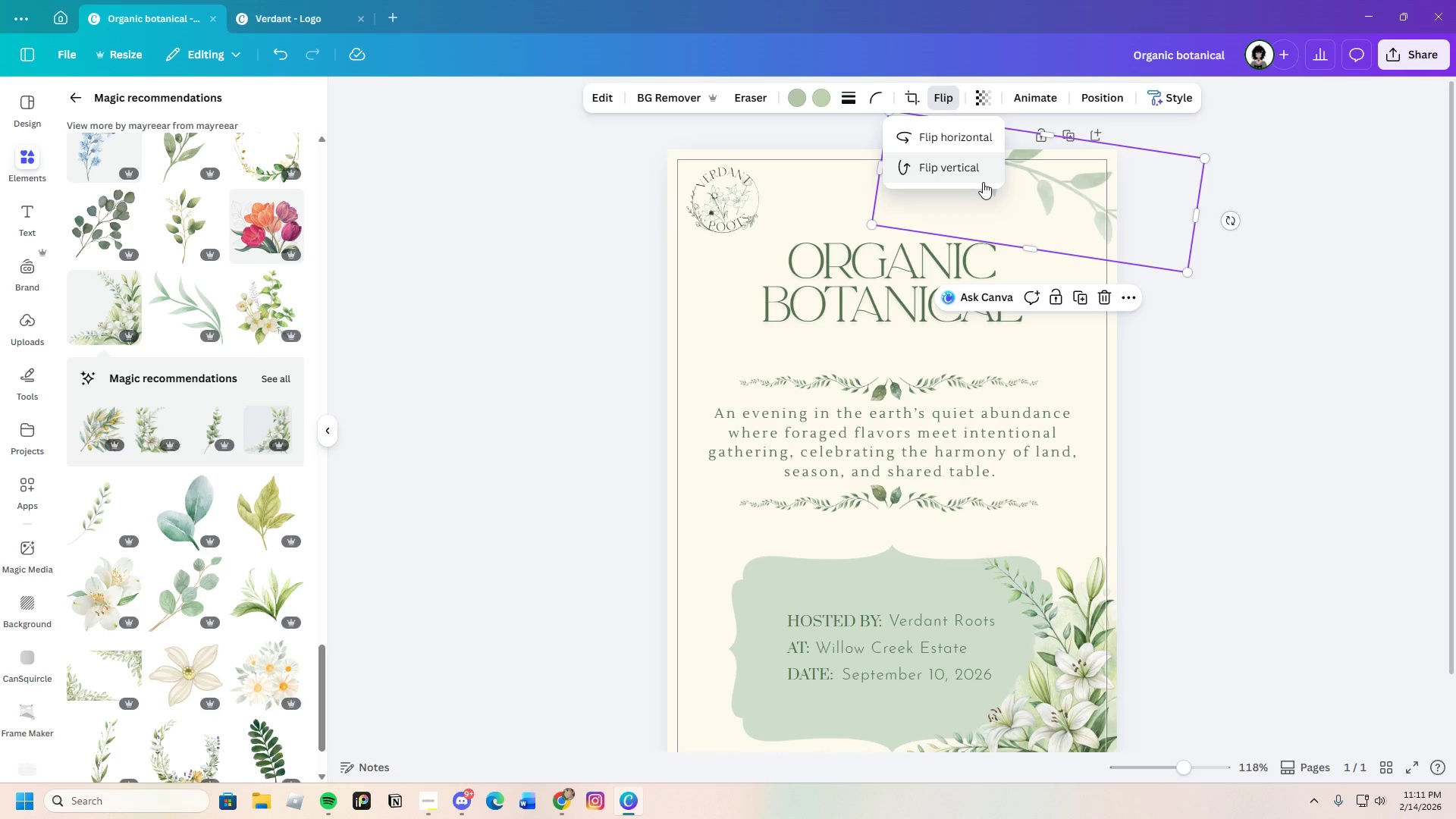 
left_click([1054, 204])
 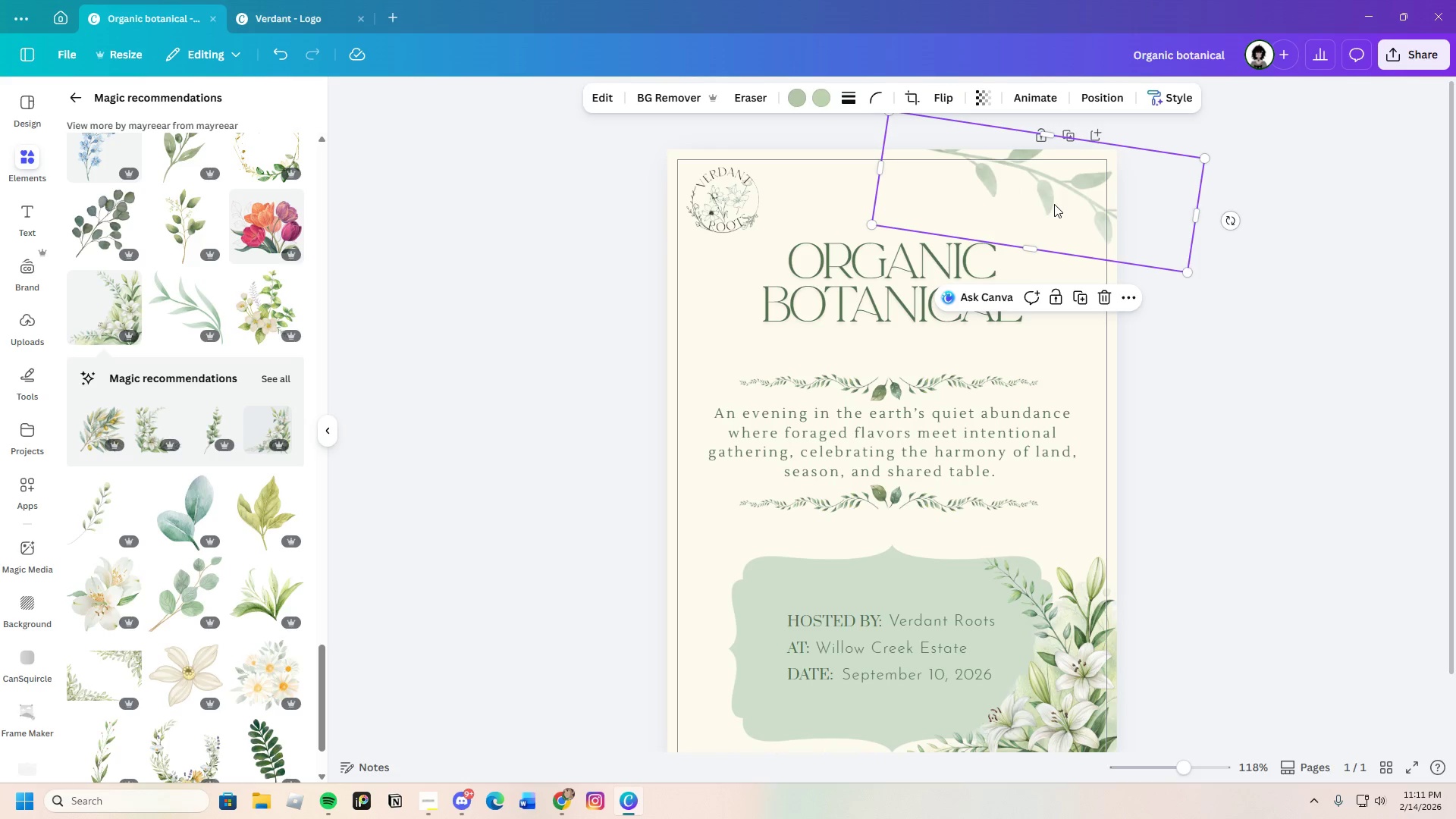 
left_click_drag(start_coordinate=[1054, 204], to_coordinate=[777, 233])
 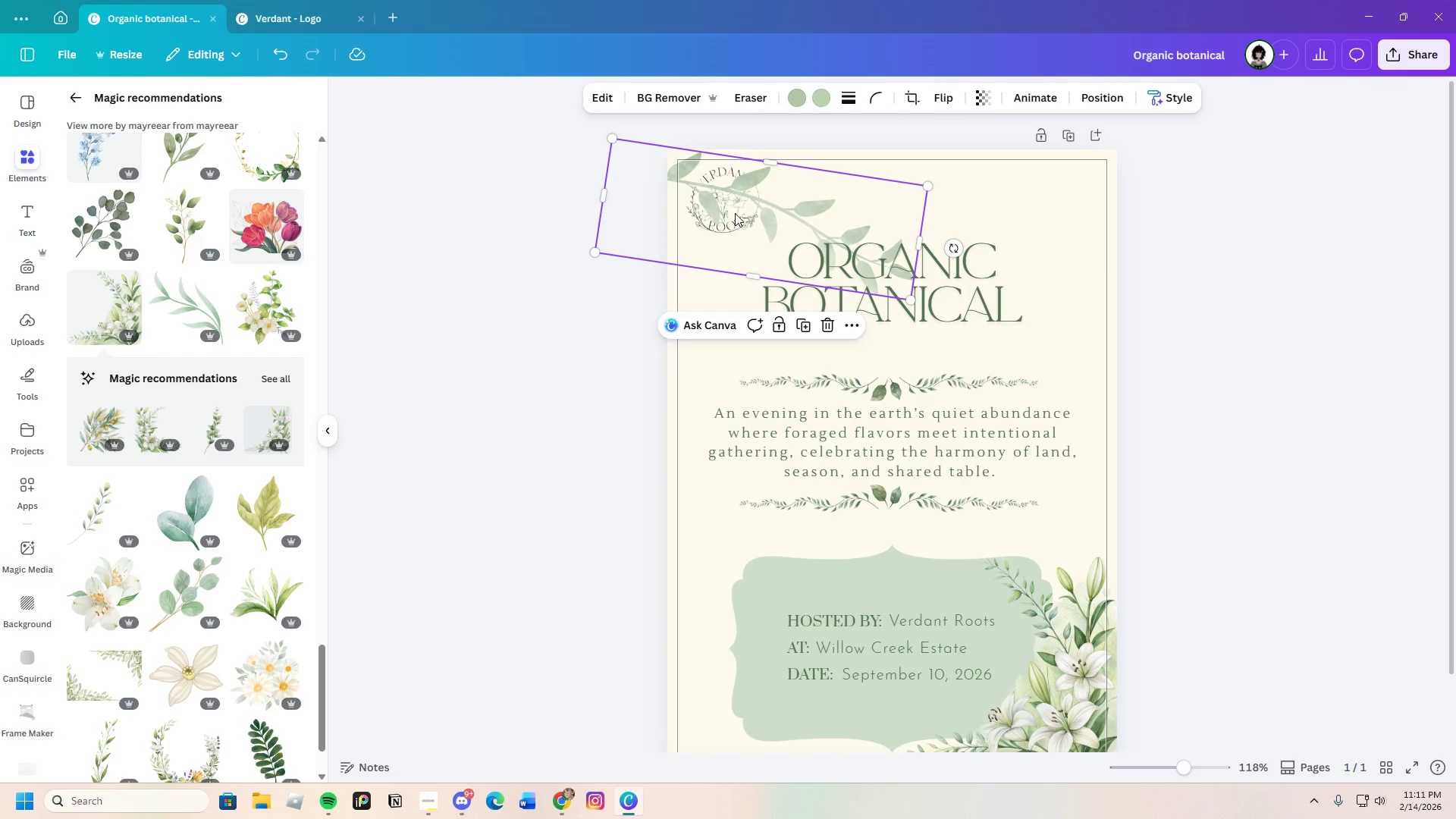 
left_click_drag(start_coordinate=[778, 218], to_coordinate=[783, 325])
 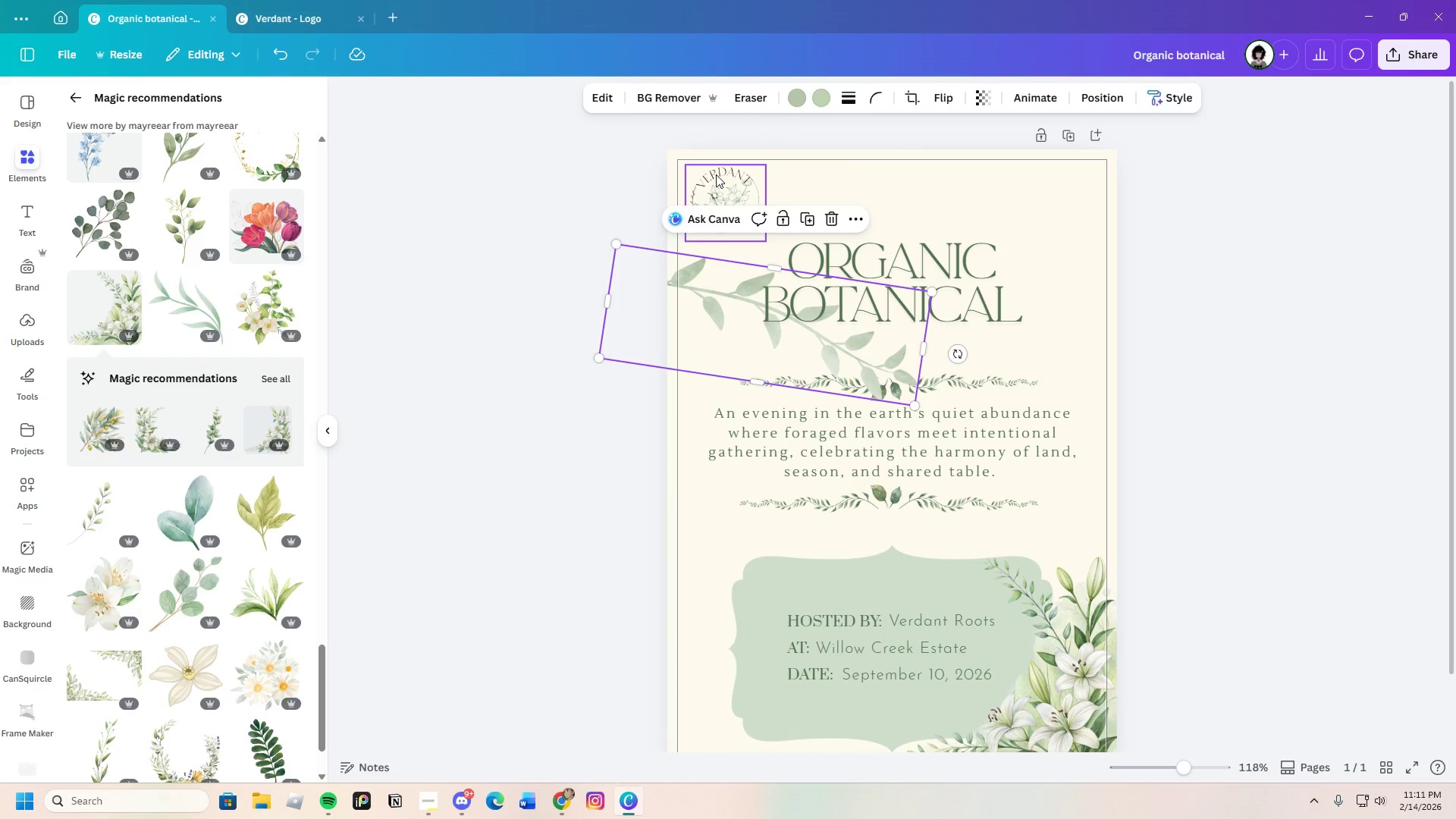 
left_click_drag(start_coordinate=[716, 174], to_coordinate=[1048, 174])
 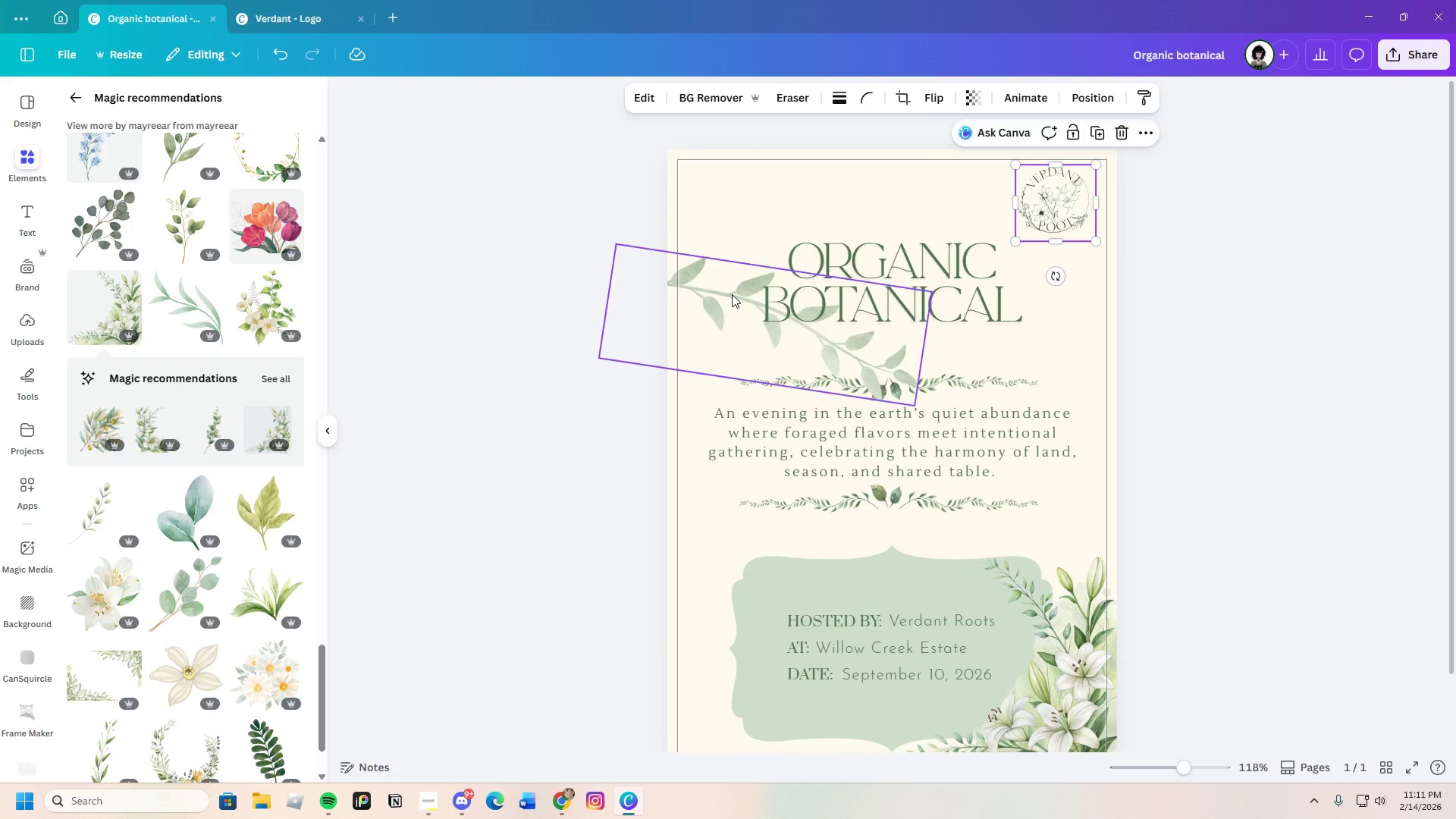 
left_click_drag(start_coordinate=[730, 294], to_coordinate=[752, 184])
 